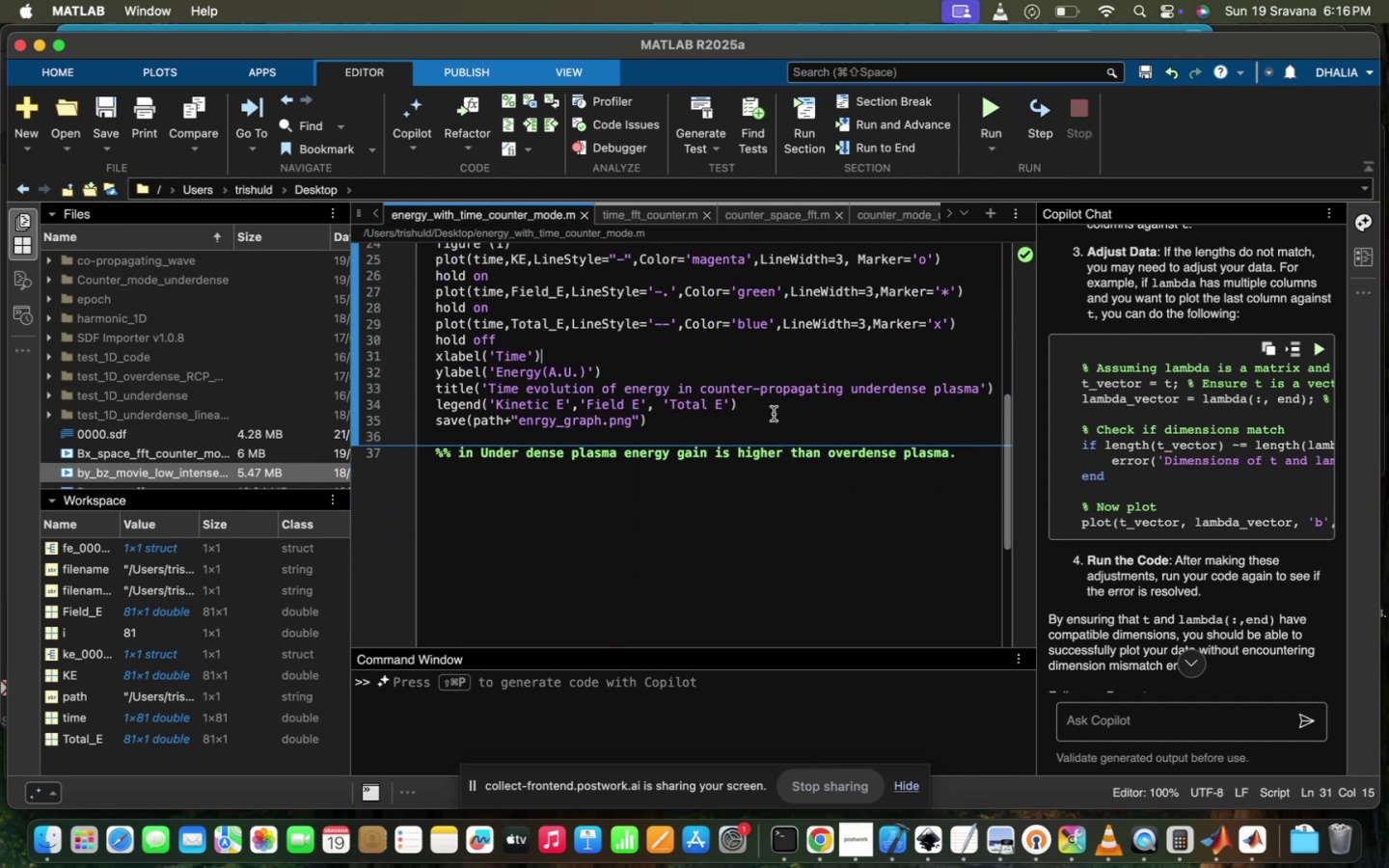 
left_click([774, 414])
 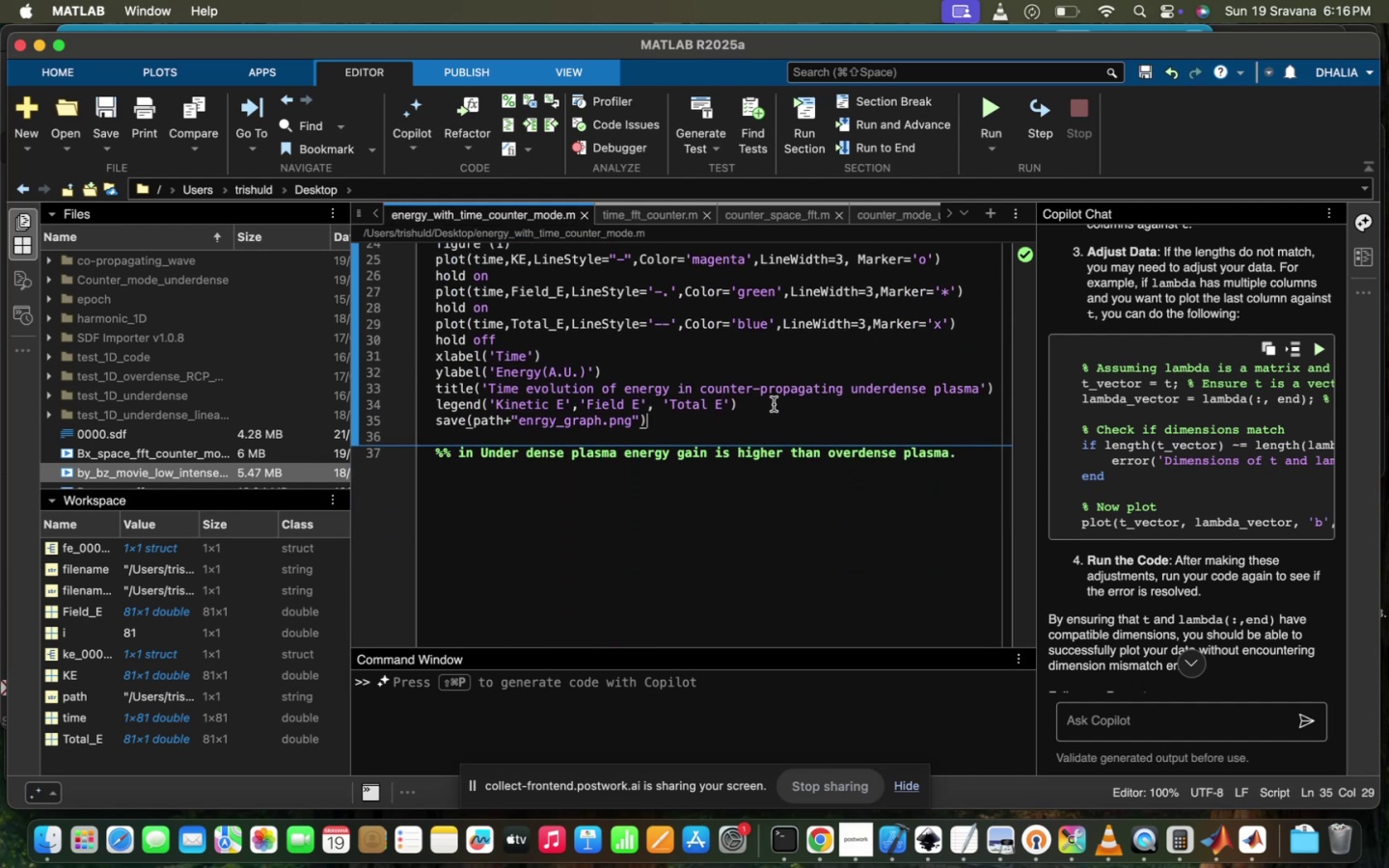 
left_click([774, 404])
 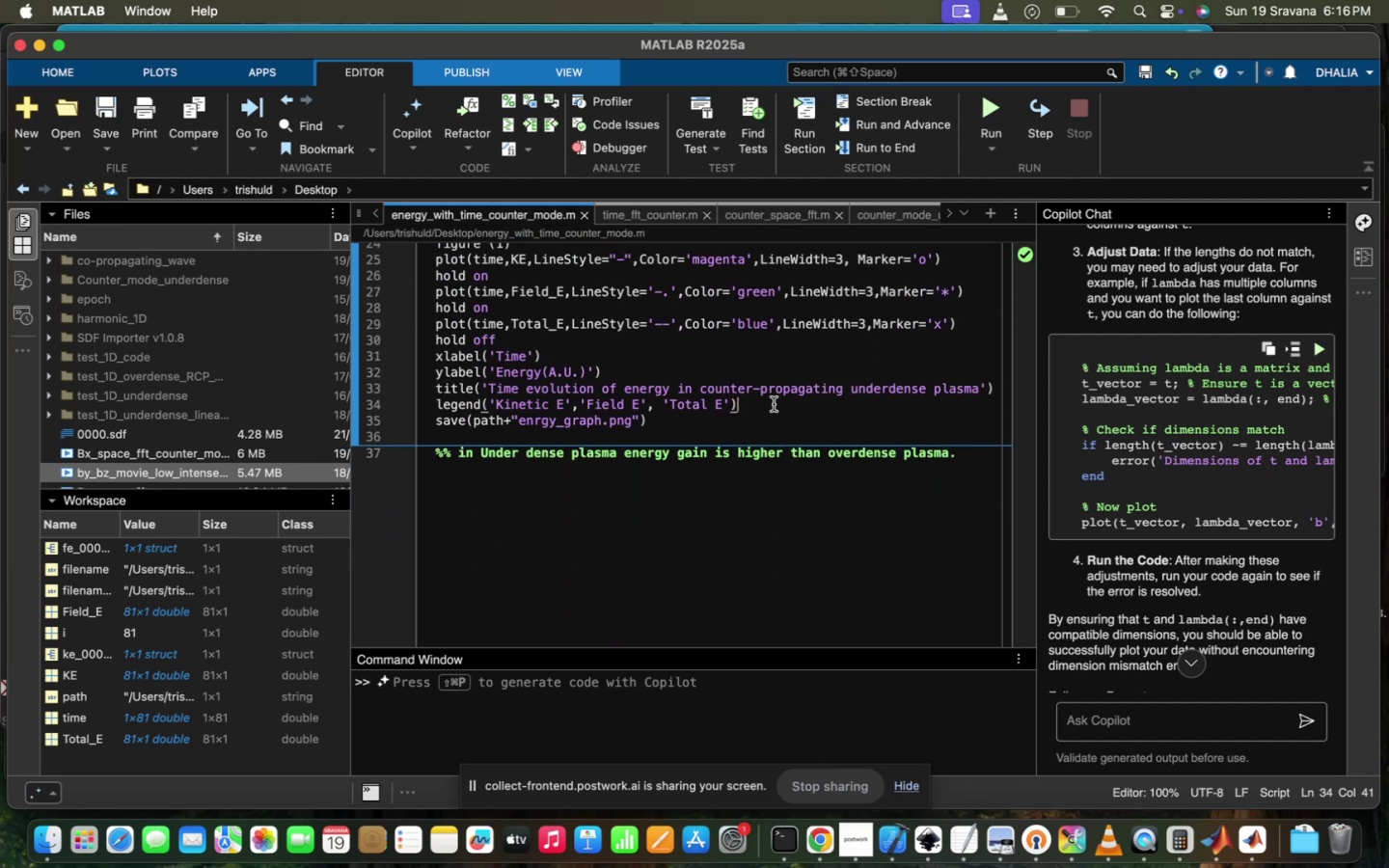 
key(Enter)
 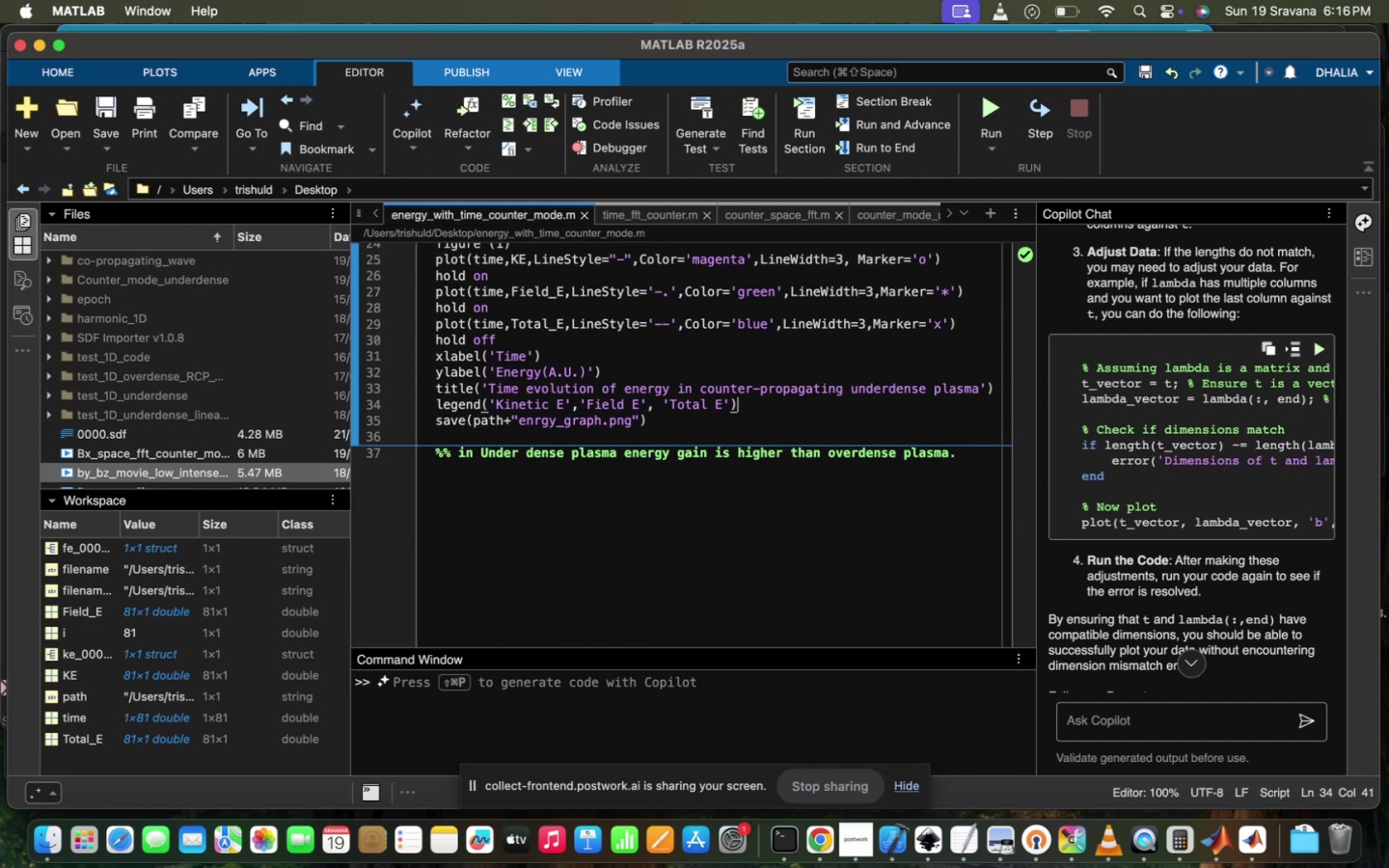 
key(Enter)
 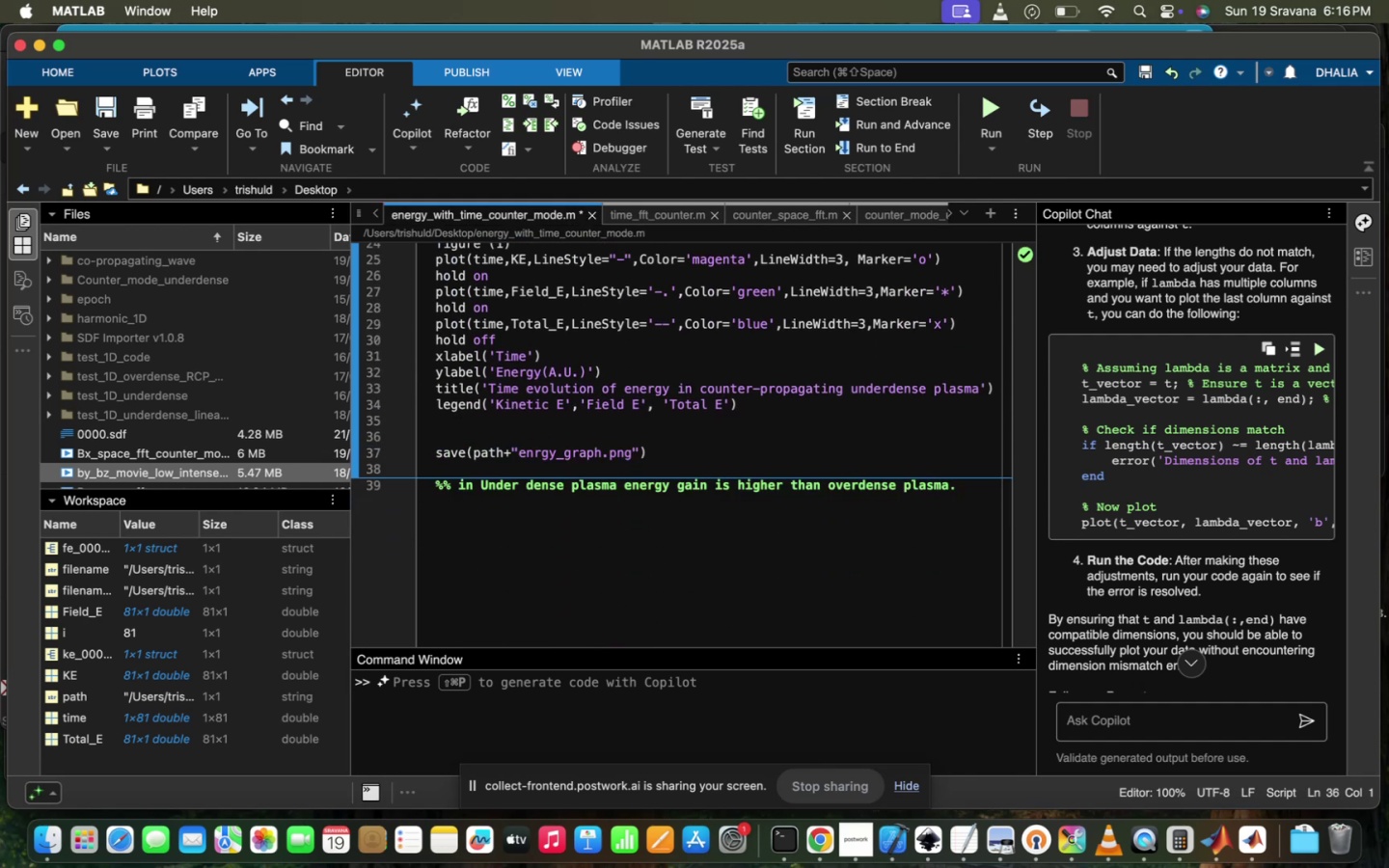 
hold_key(key=CommandLeft, duration=1.28)
 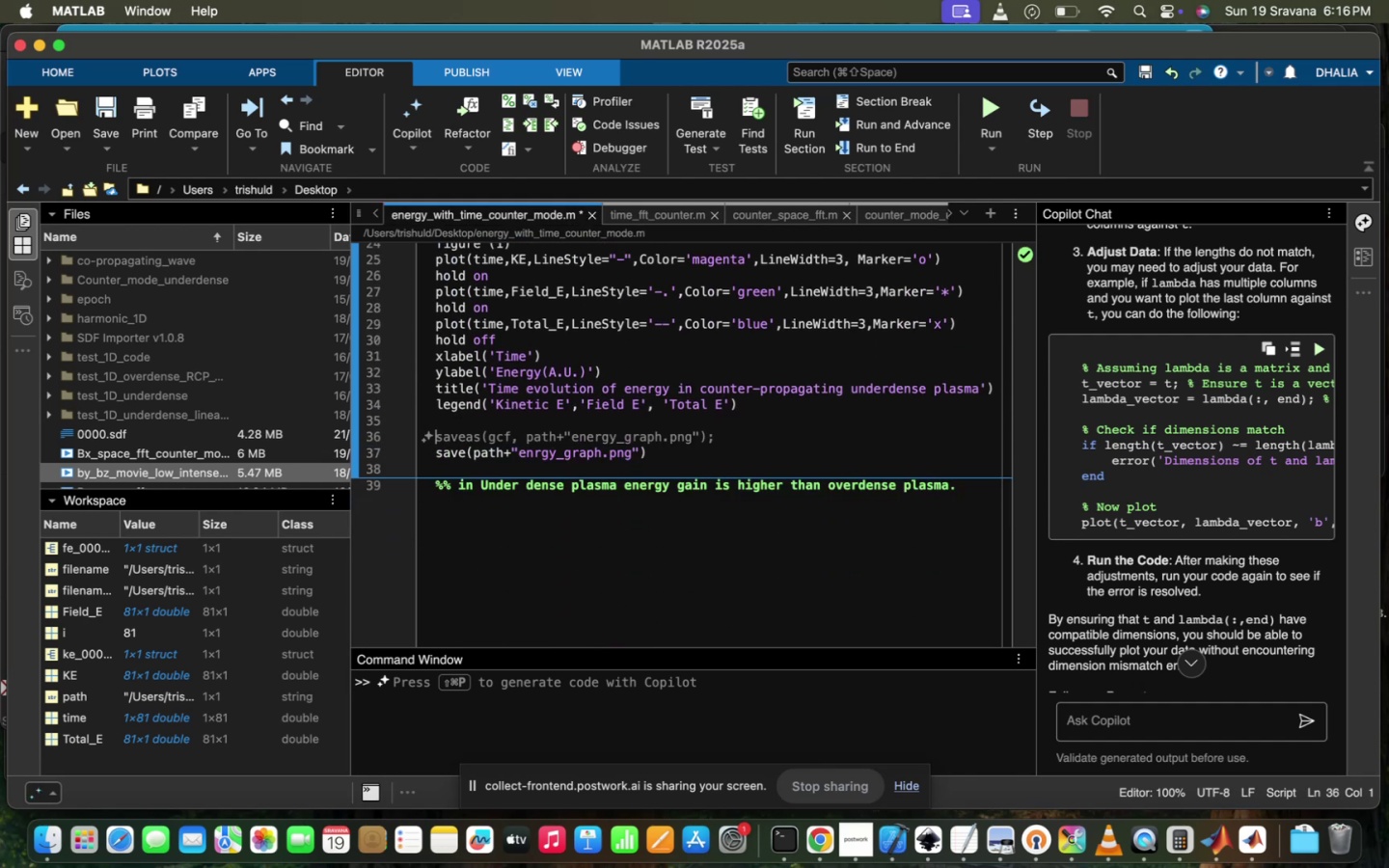 
hold_key(key=CommandLeft, duration=0.74)
 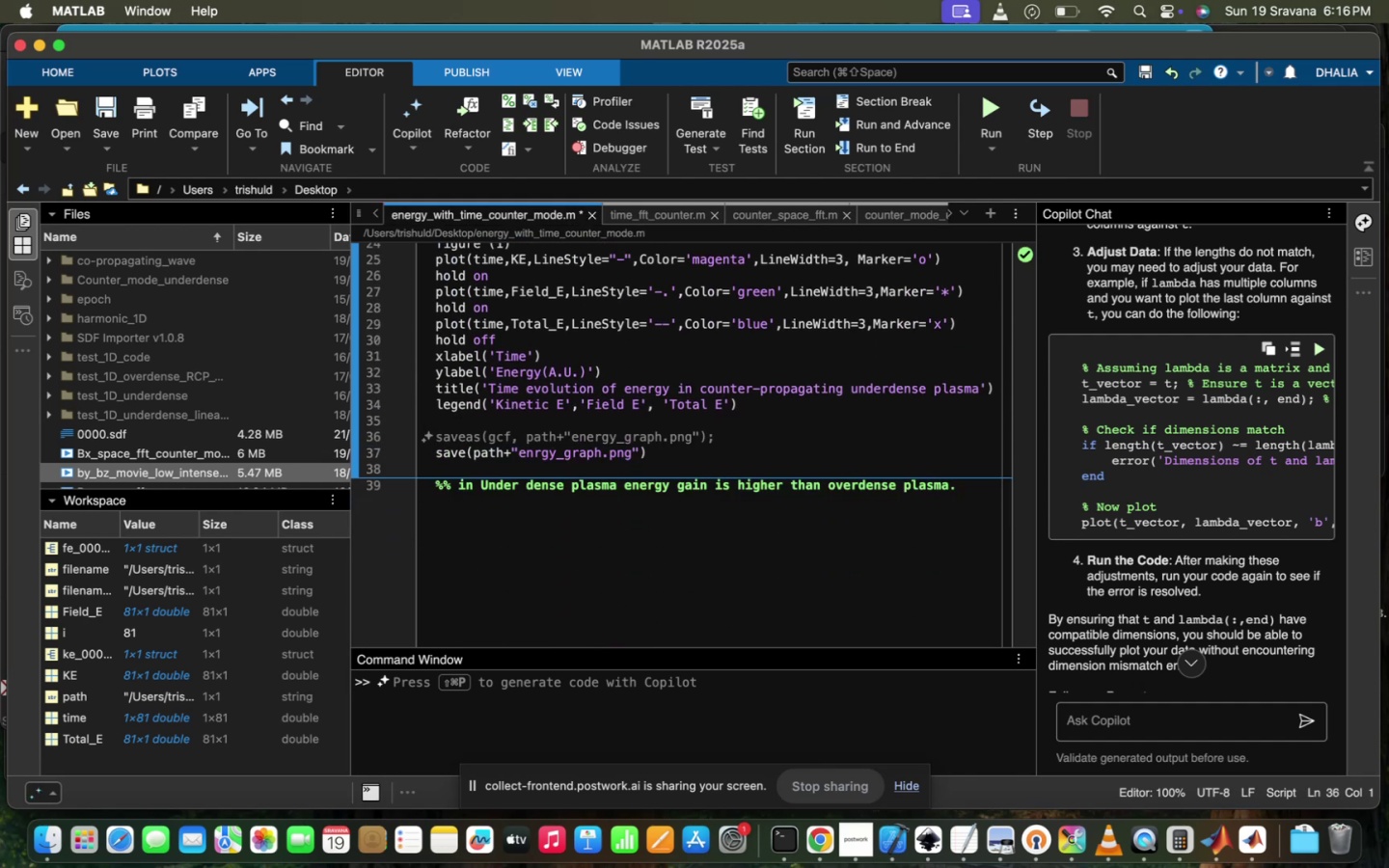 
hold_key(key=CommandLeft, duration=0.42)
 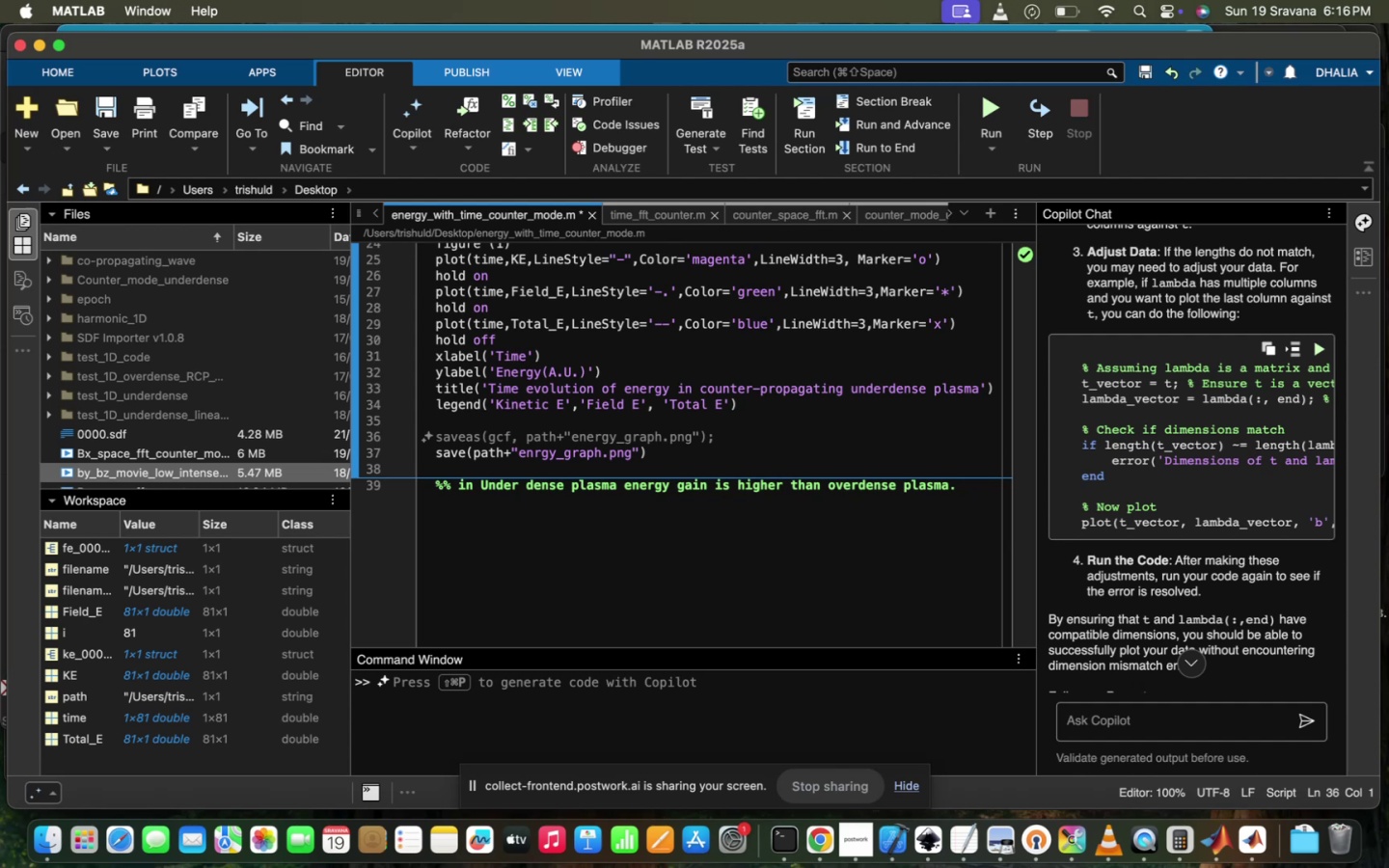 
key(Meta+V)
 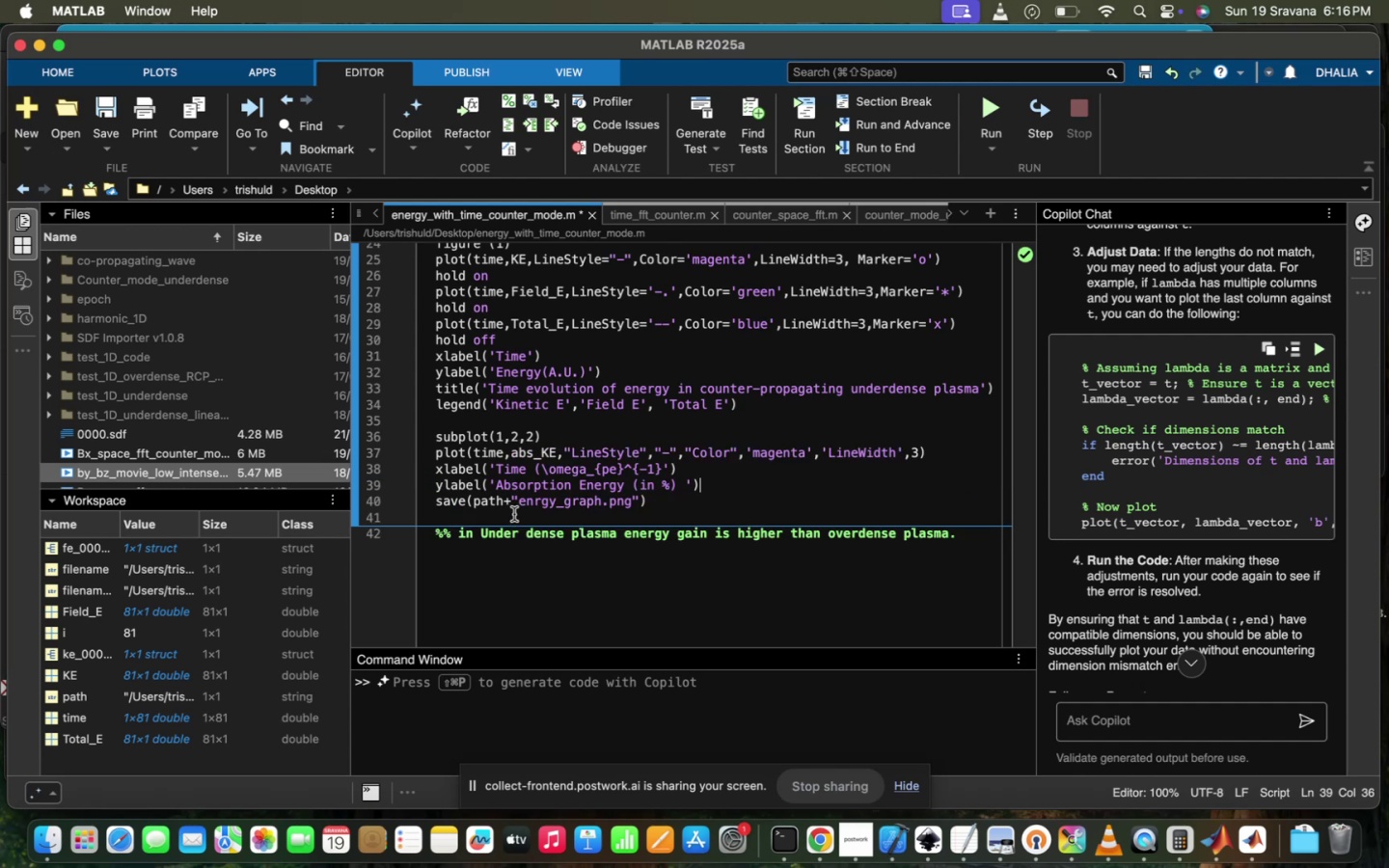 
left_click([462, 497])
 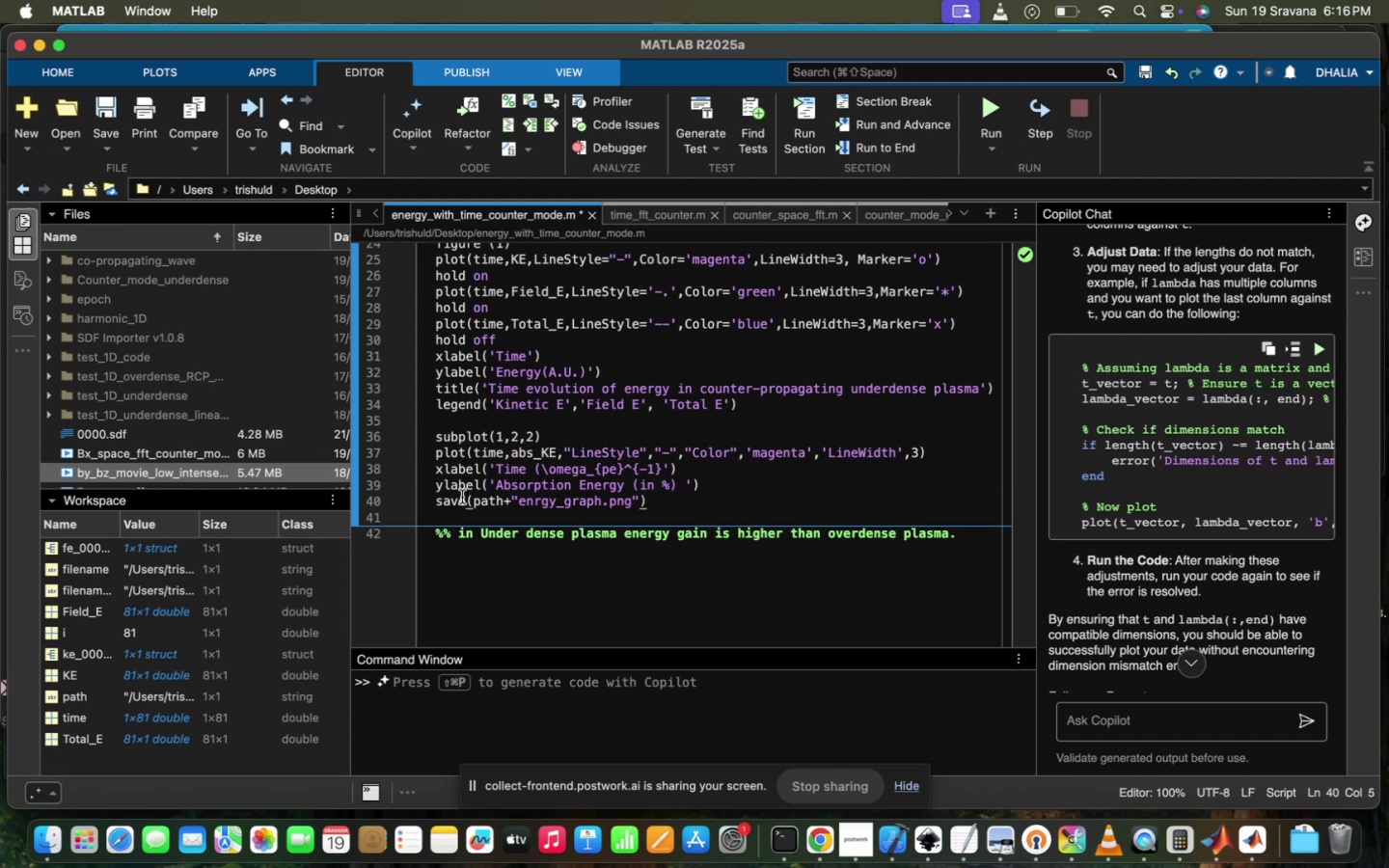 
type(as)
 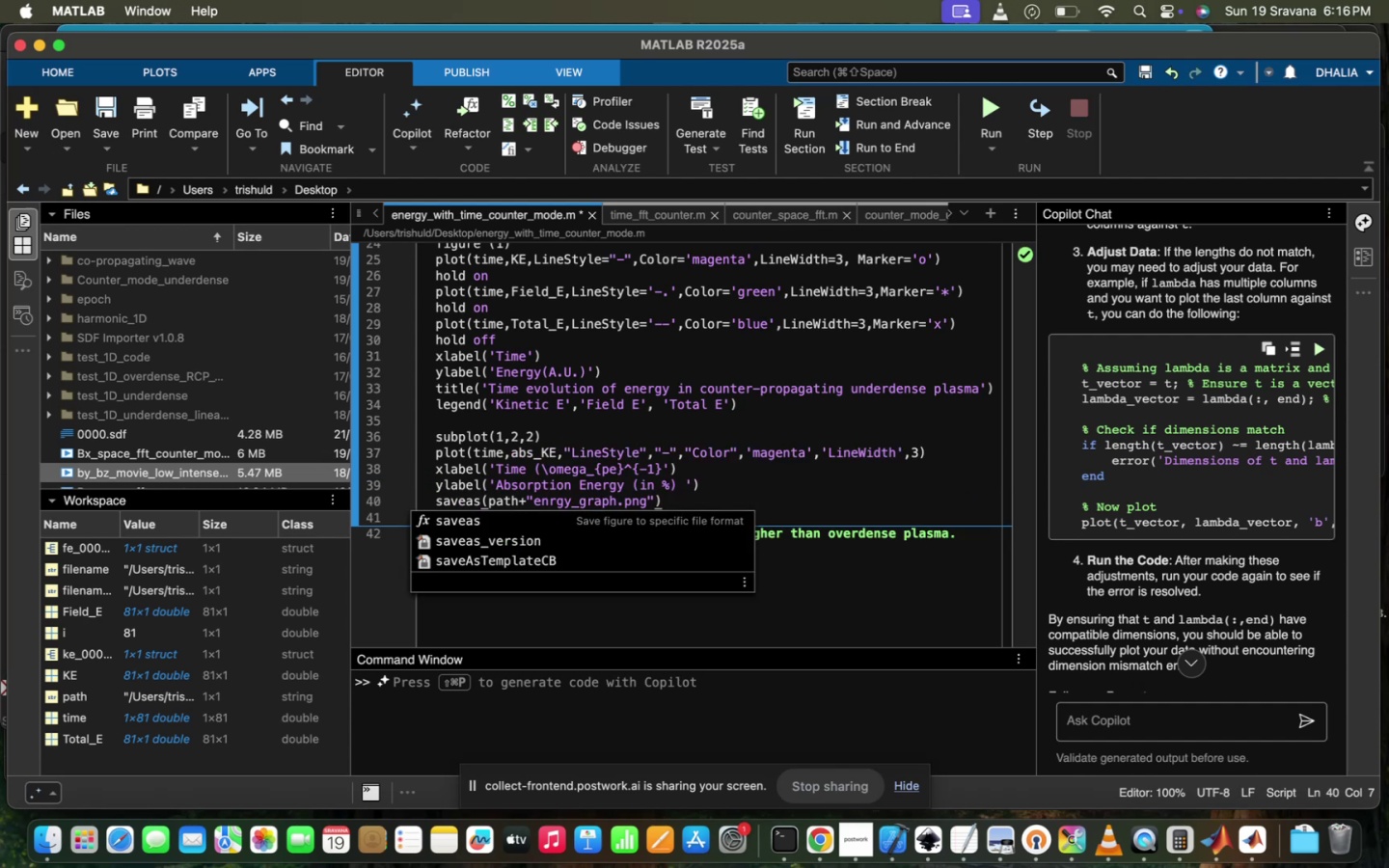 
key(ArrowRight)
 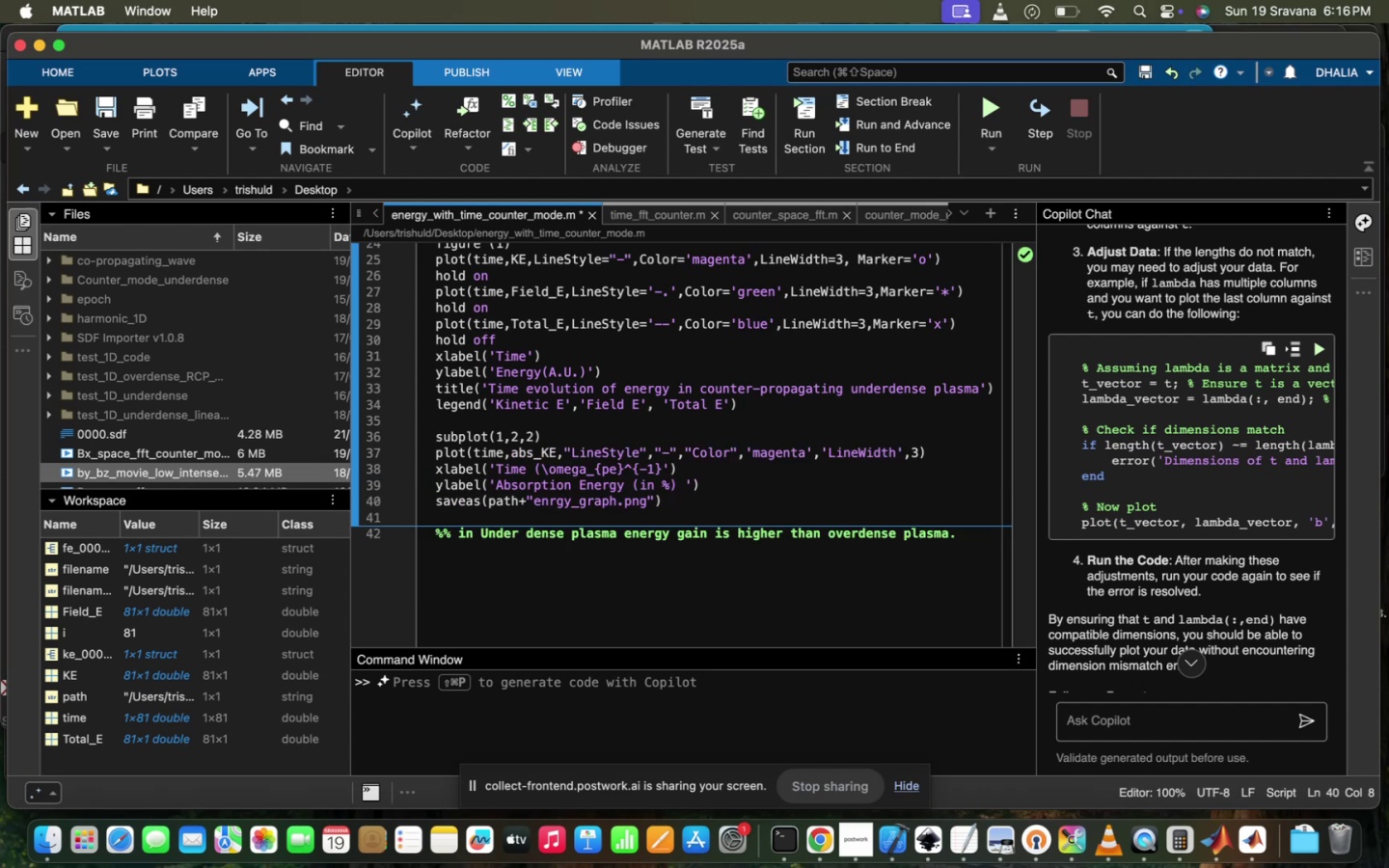 
type(gcf,)
 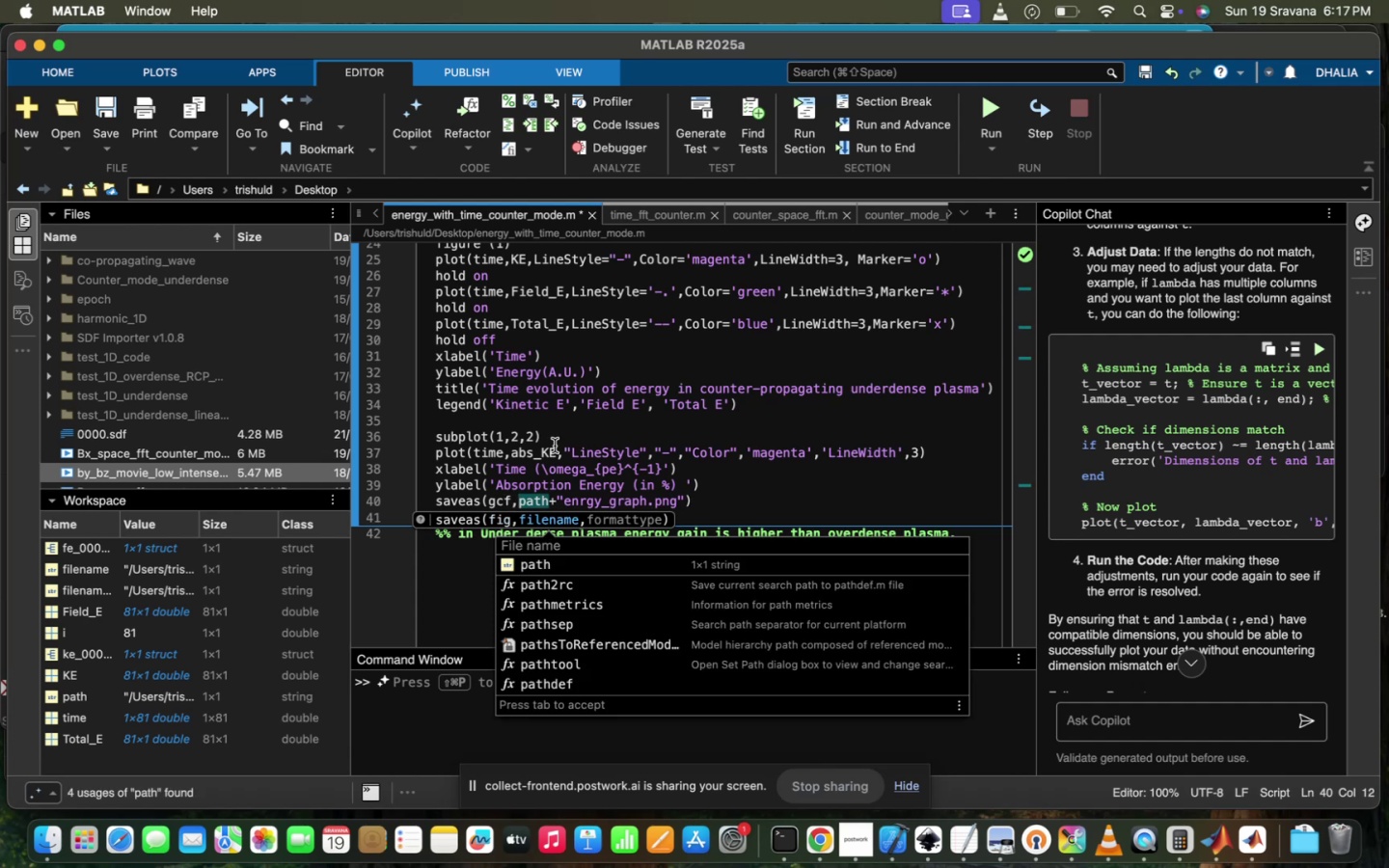 
left_click([585, 456])
 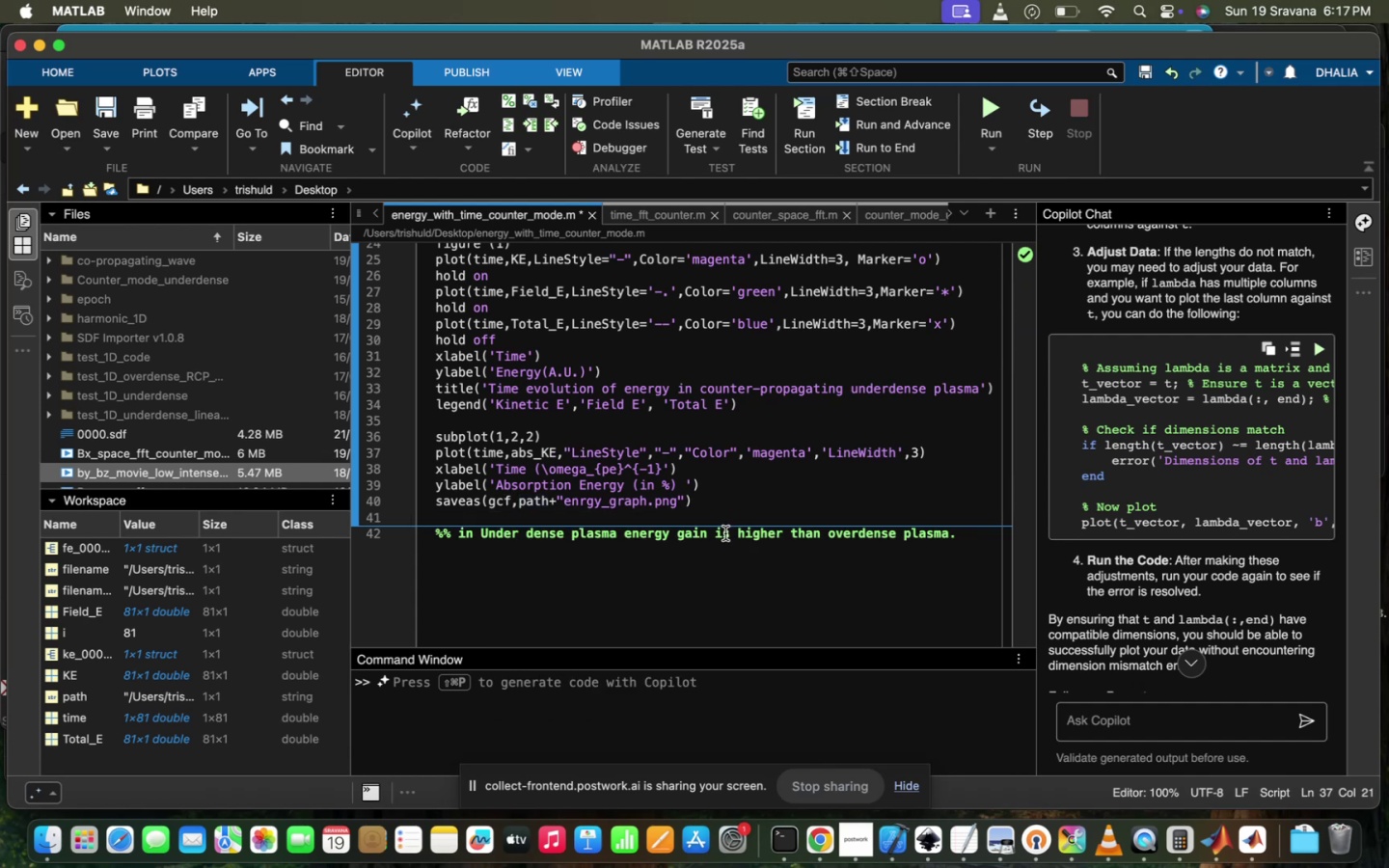 
left_click([761, 507])
 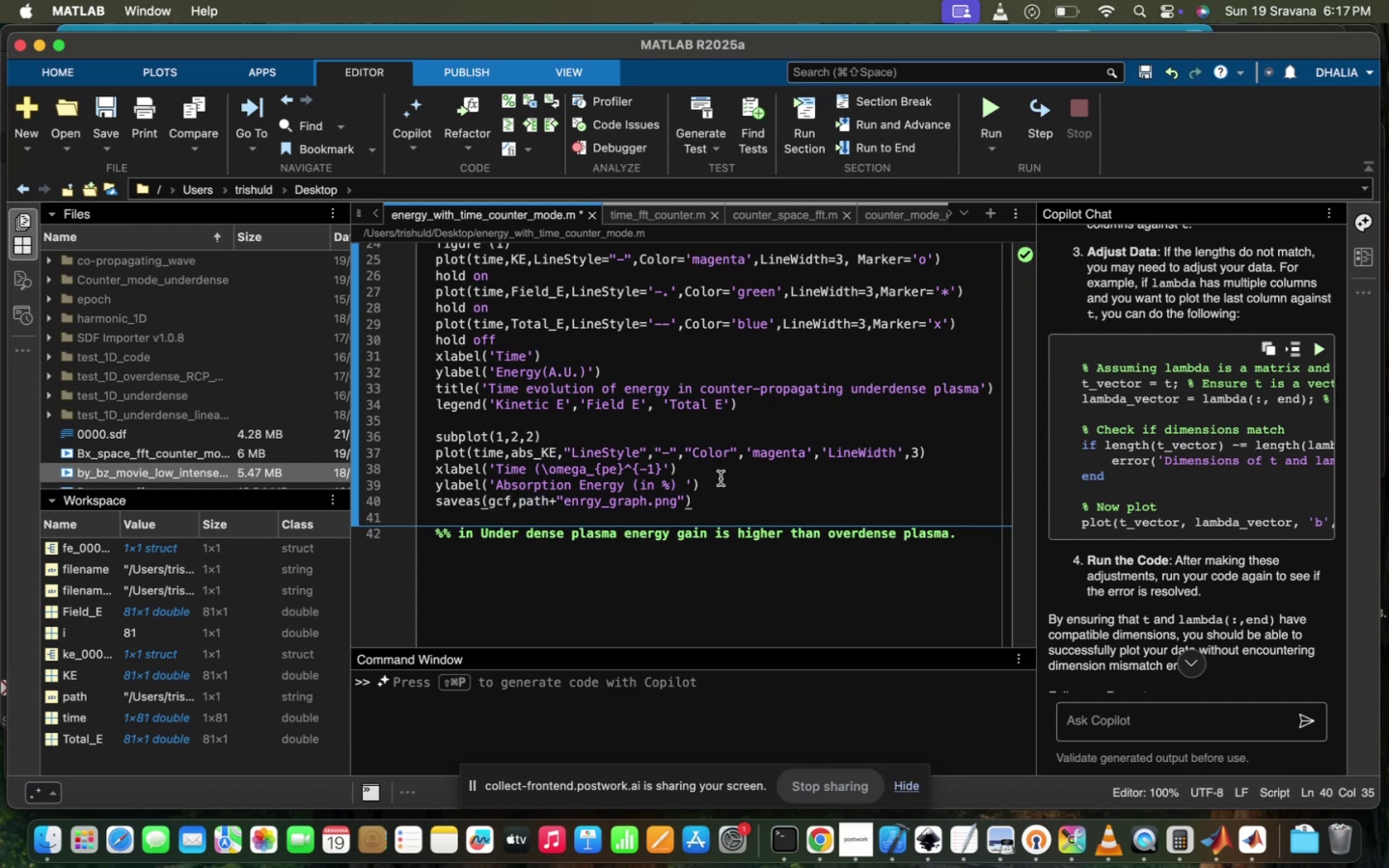 
left_click([717, 479])
 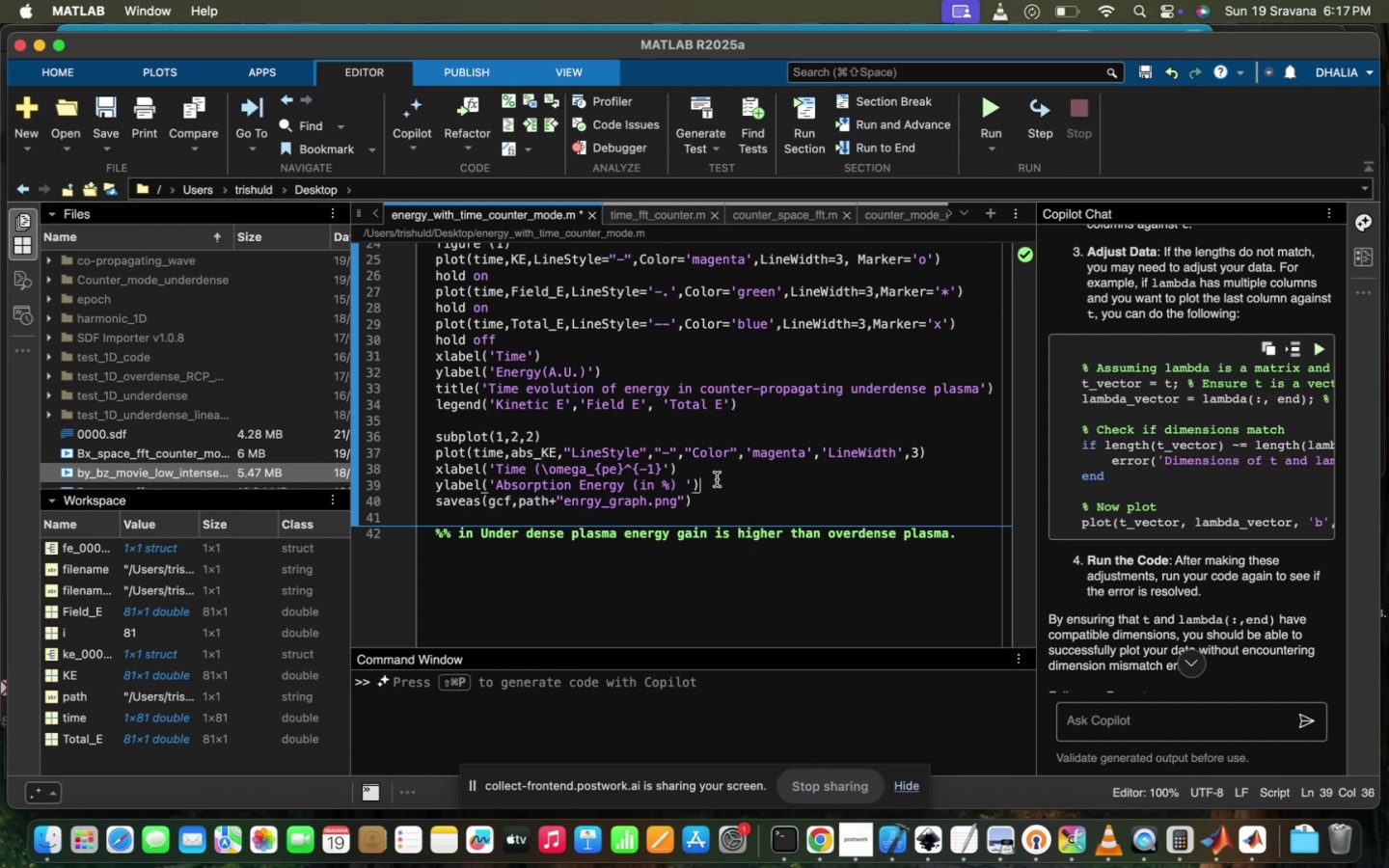 
scroll: coordinate [717, 479], scroll_direction: up, amount: 12.0
 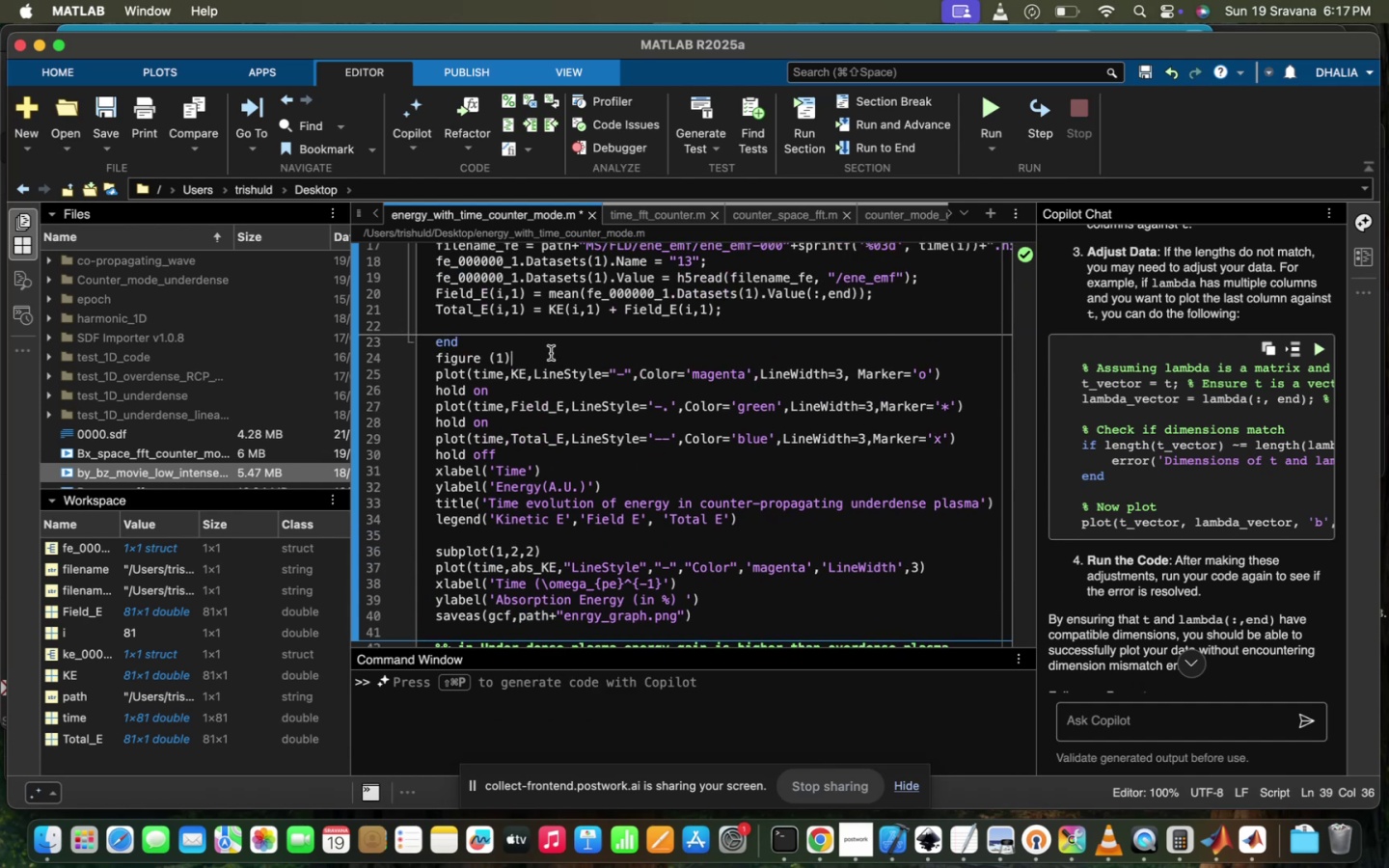 
key(Enter)
 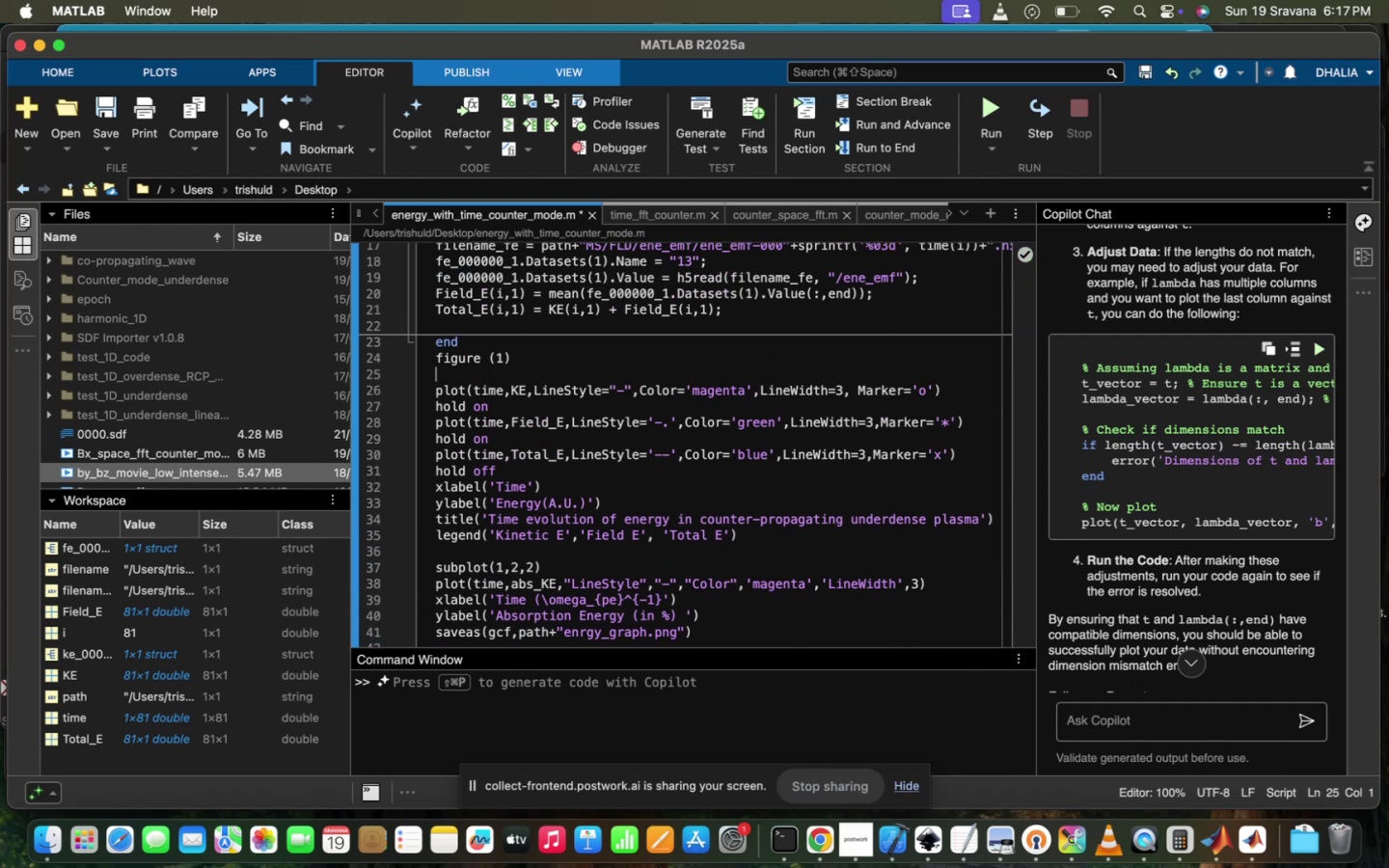 
type(subplot(1,2,1)
 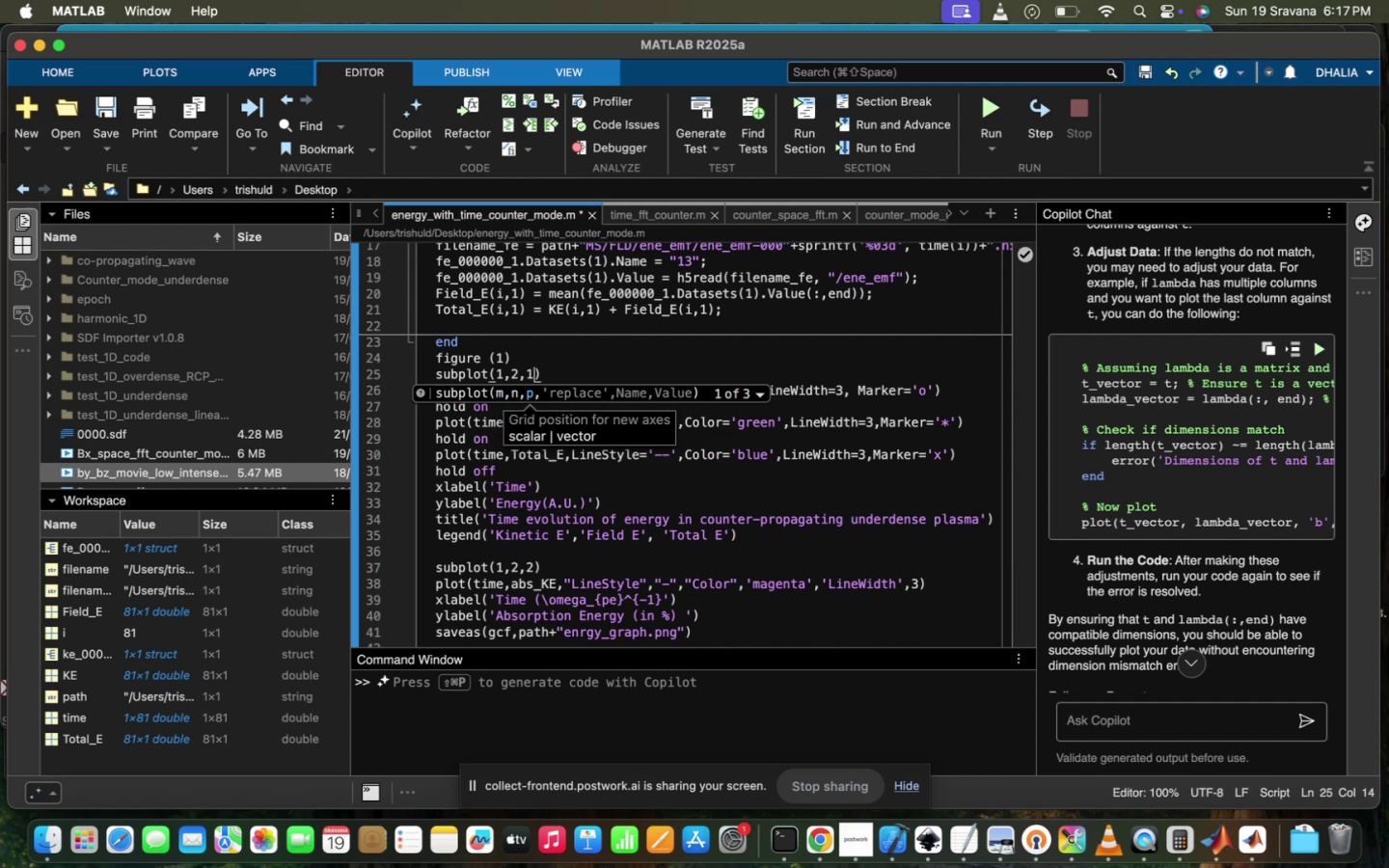 
left_click([626, 387])
 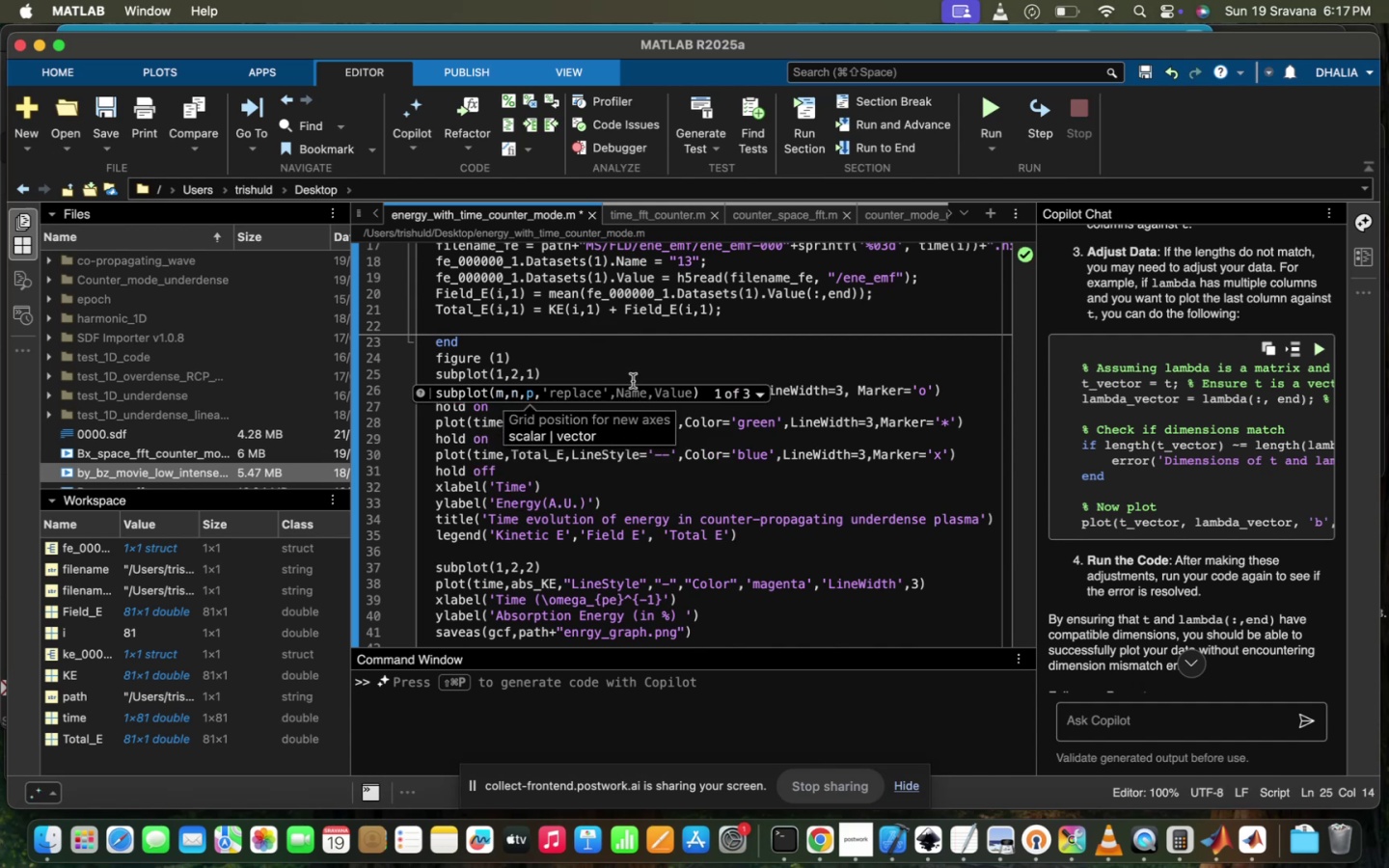 
double_click([633, 381])
 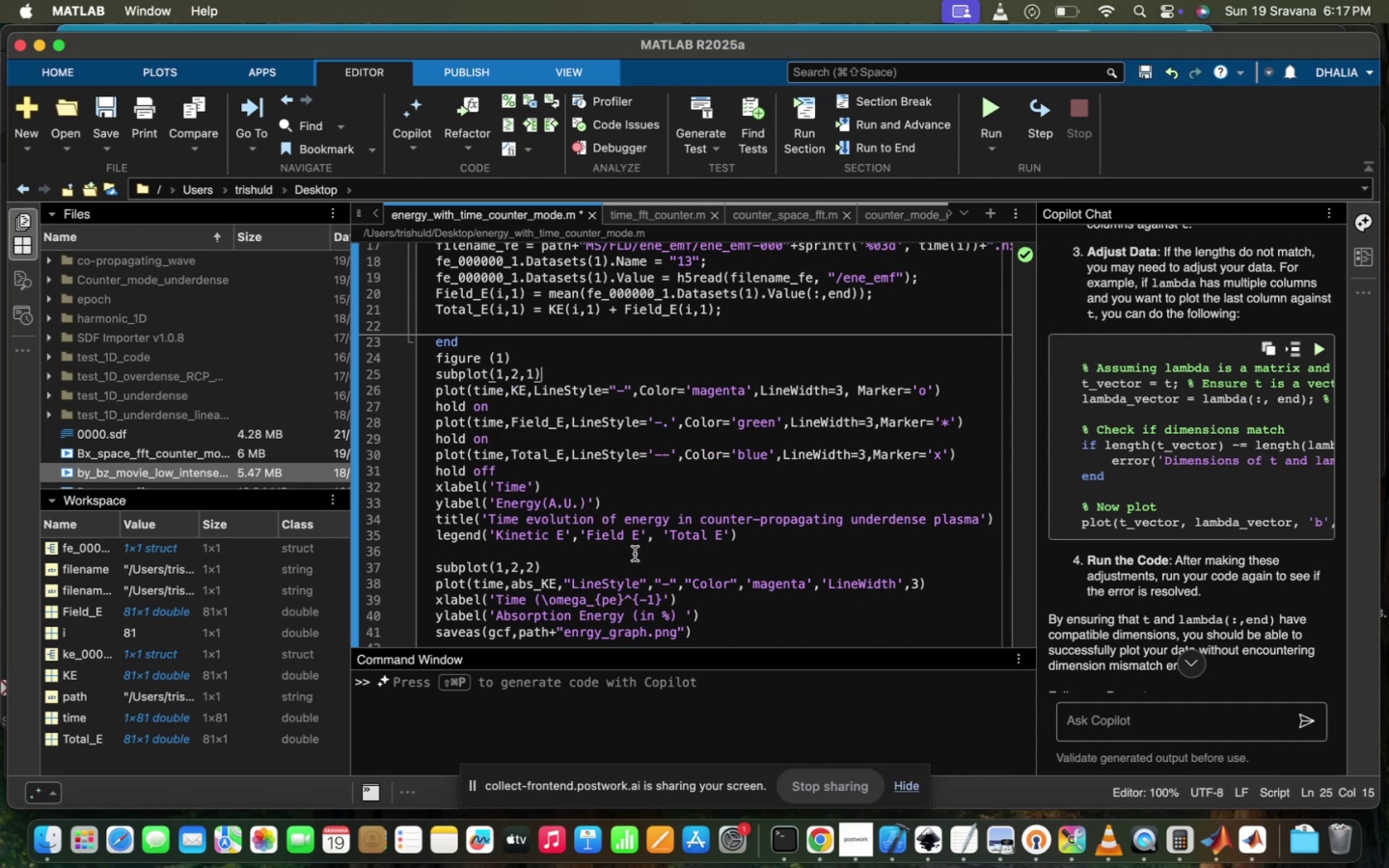 
scroll: coordinate [635, 554], scroll_direction: down, amount: 10.0
 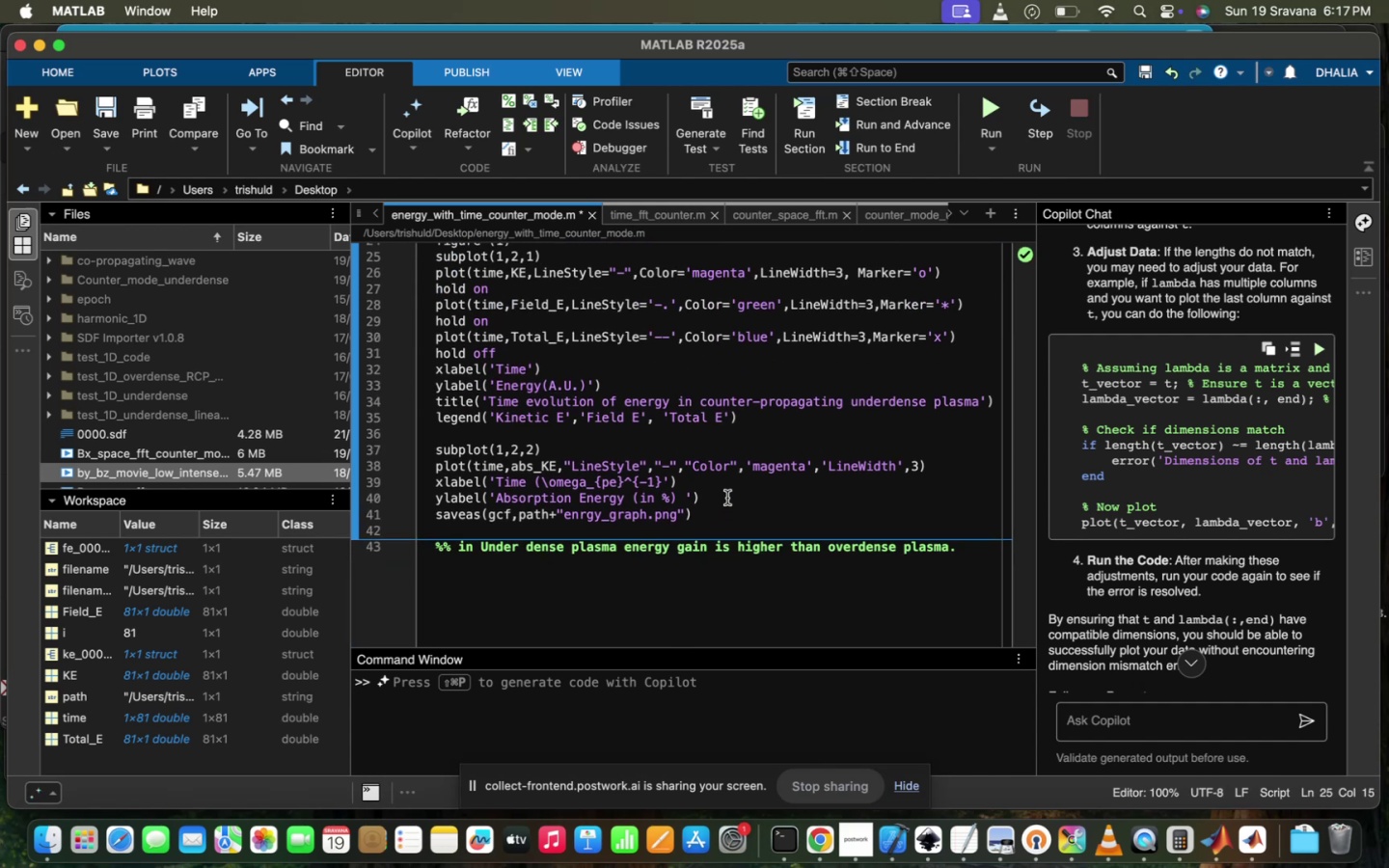 
scroll: coordinate [729, 496], scroll_direction: up, amount: 15.0
 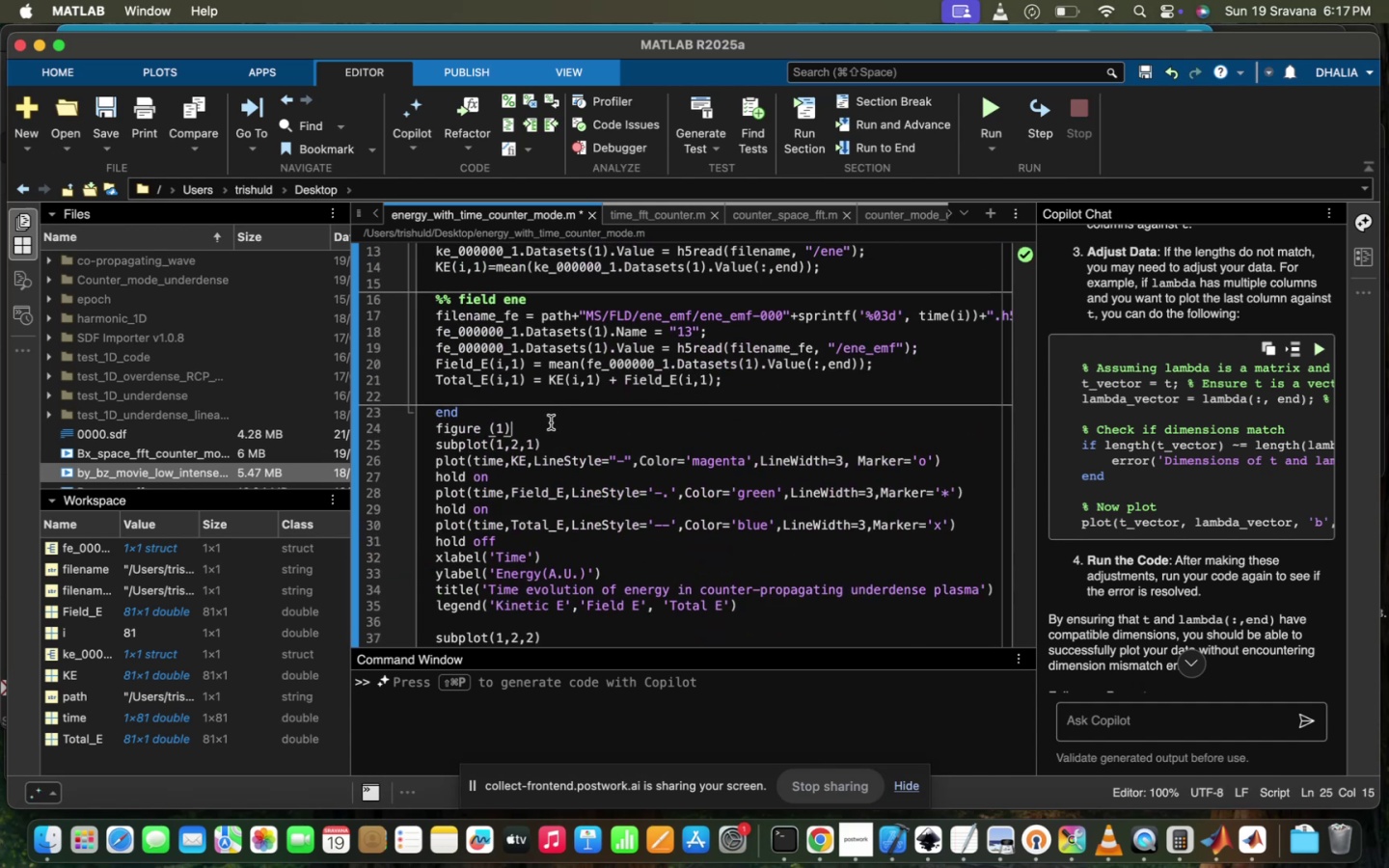 
left_click([530, 411])
 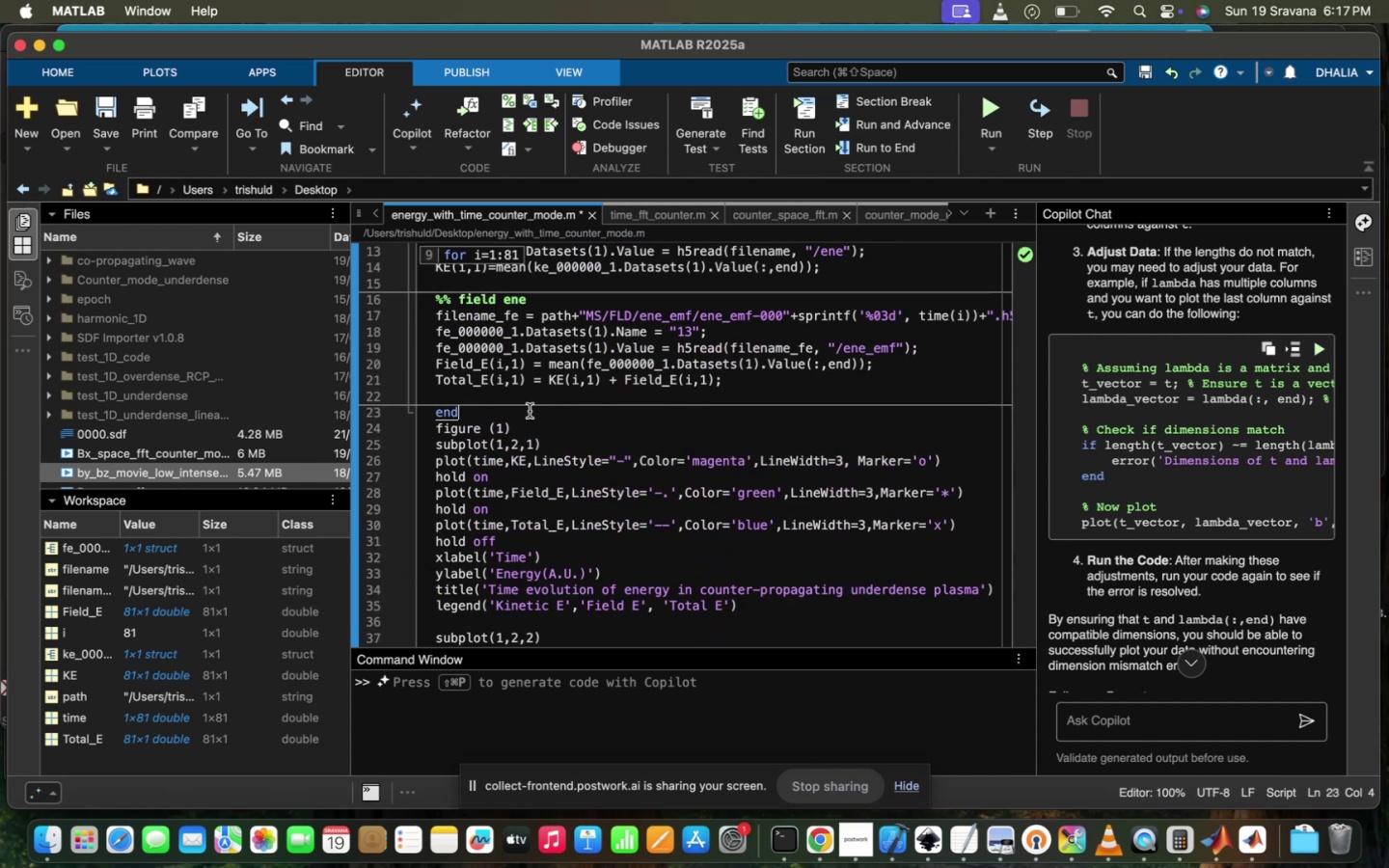 
key(Enter)
 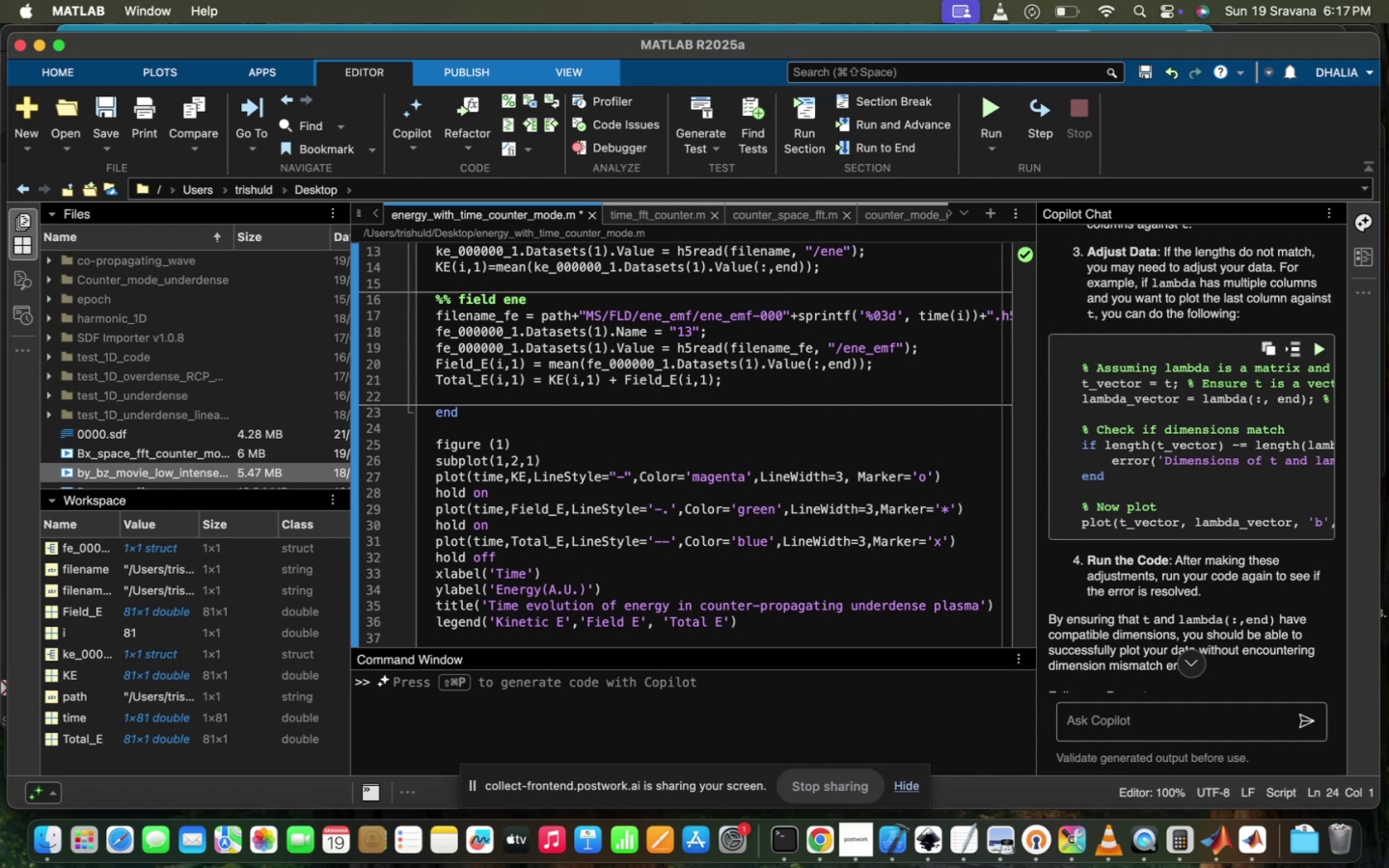 
type(abs_KE = ke)
key(Backspace)
key(Backspace)
type(KE ./ TO)
key(Backspace)
 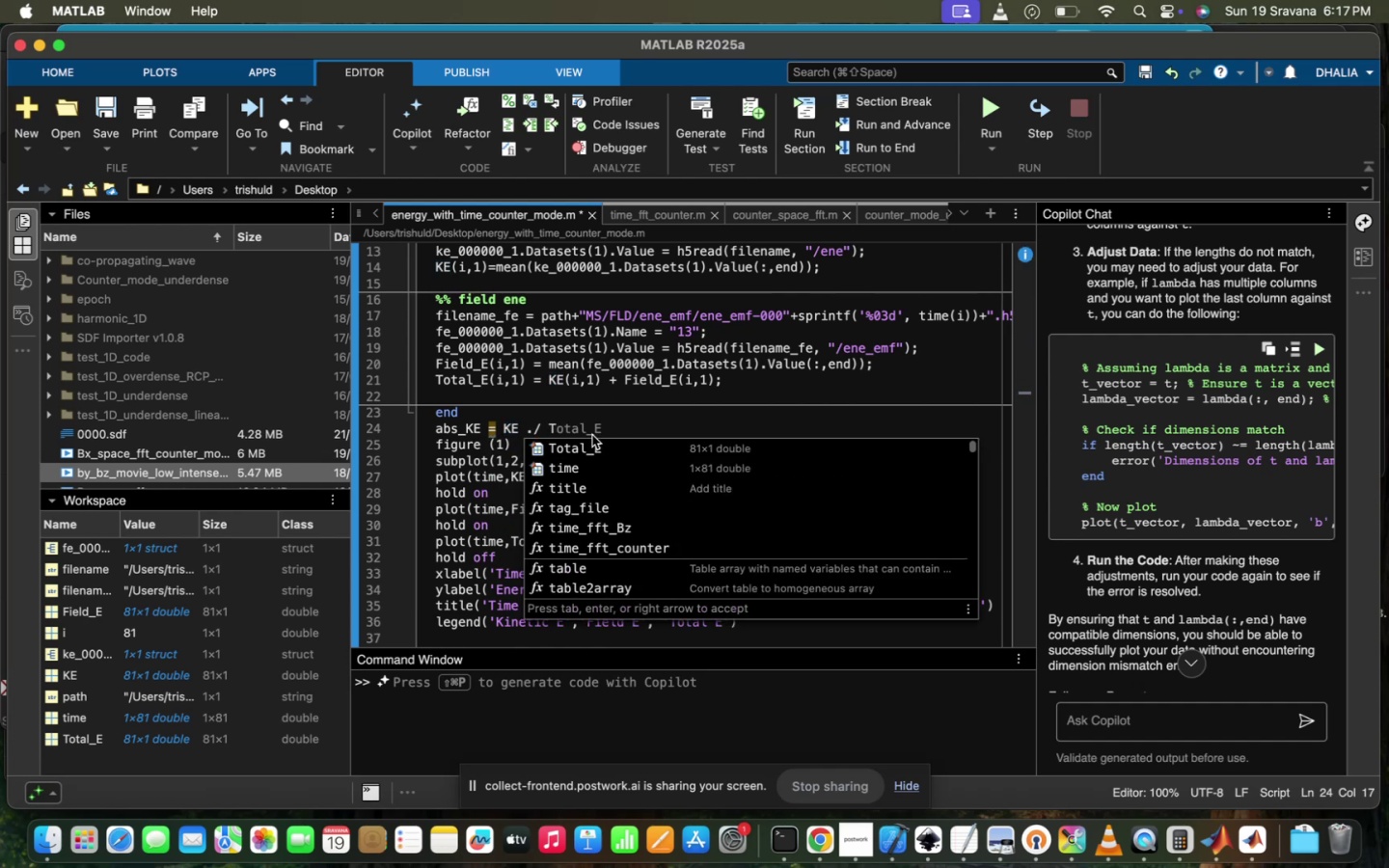 
left_click([589, 439])
 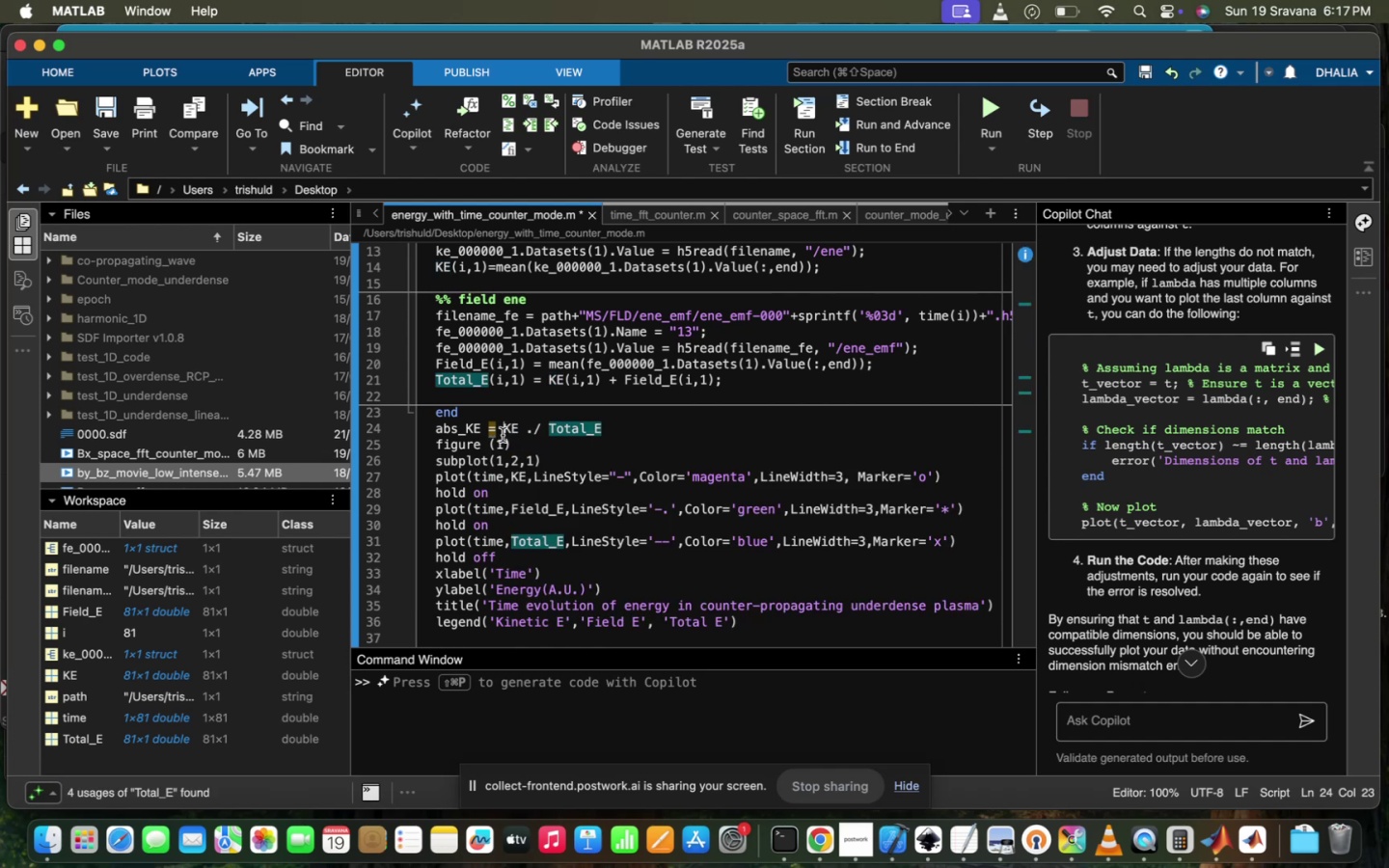 
key(Shift+9)
 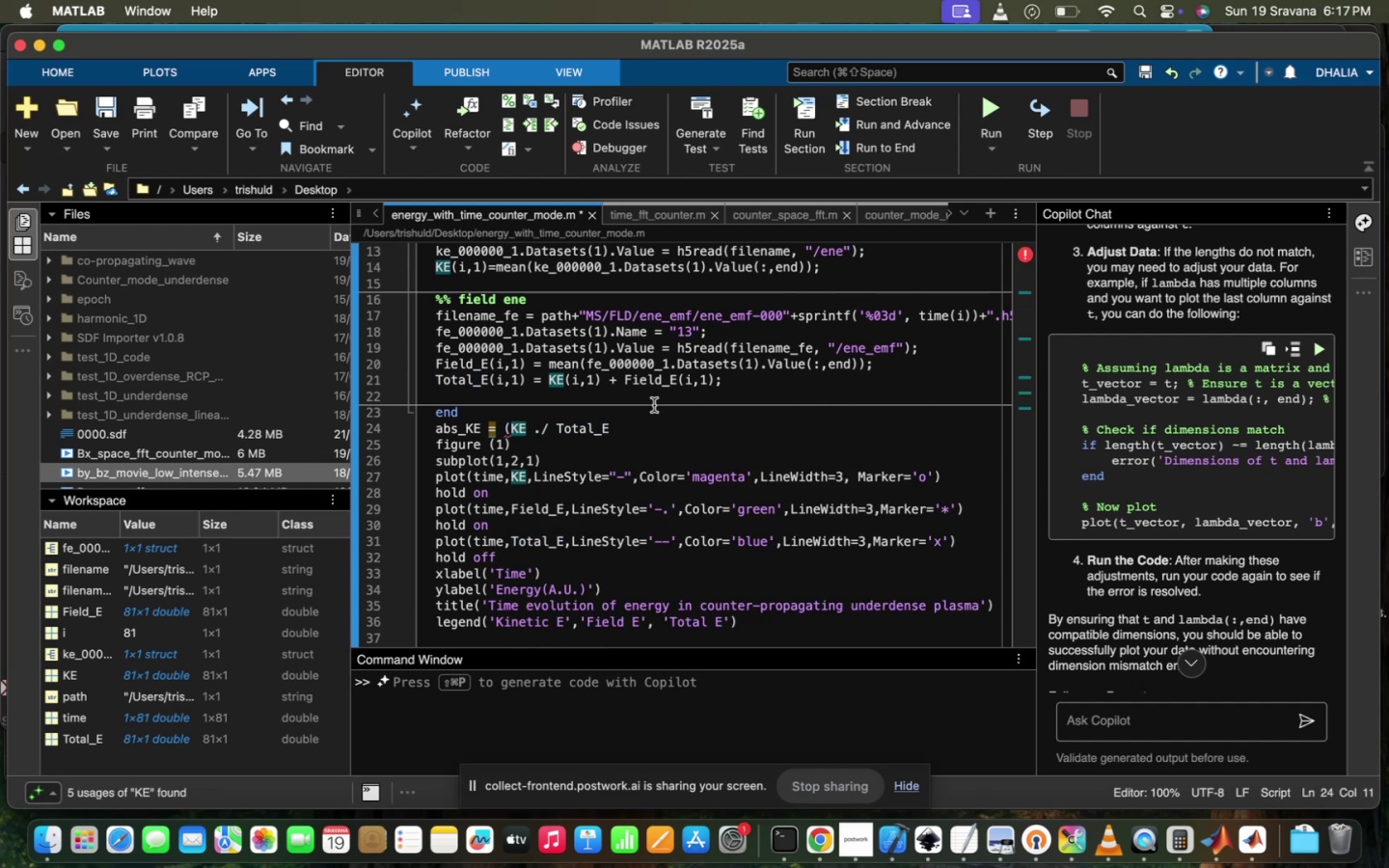 
left_click([657, 413])
 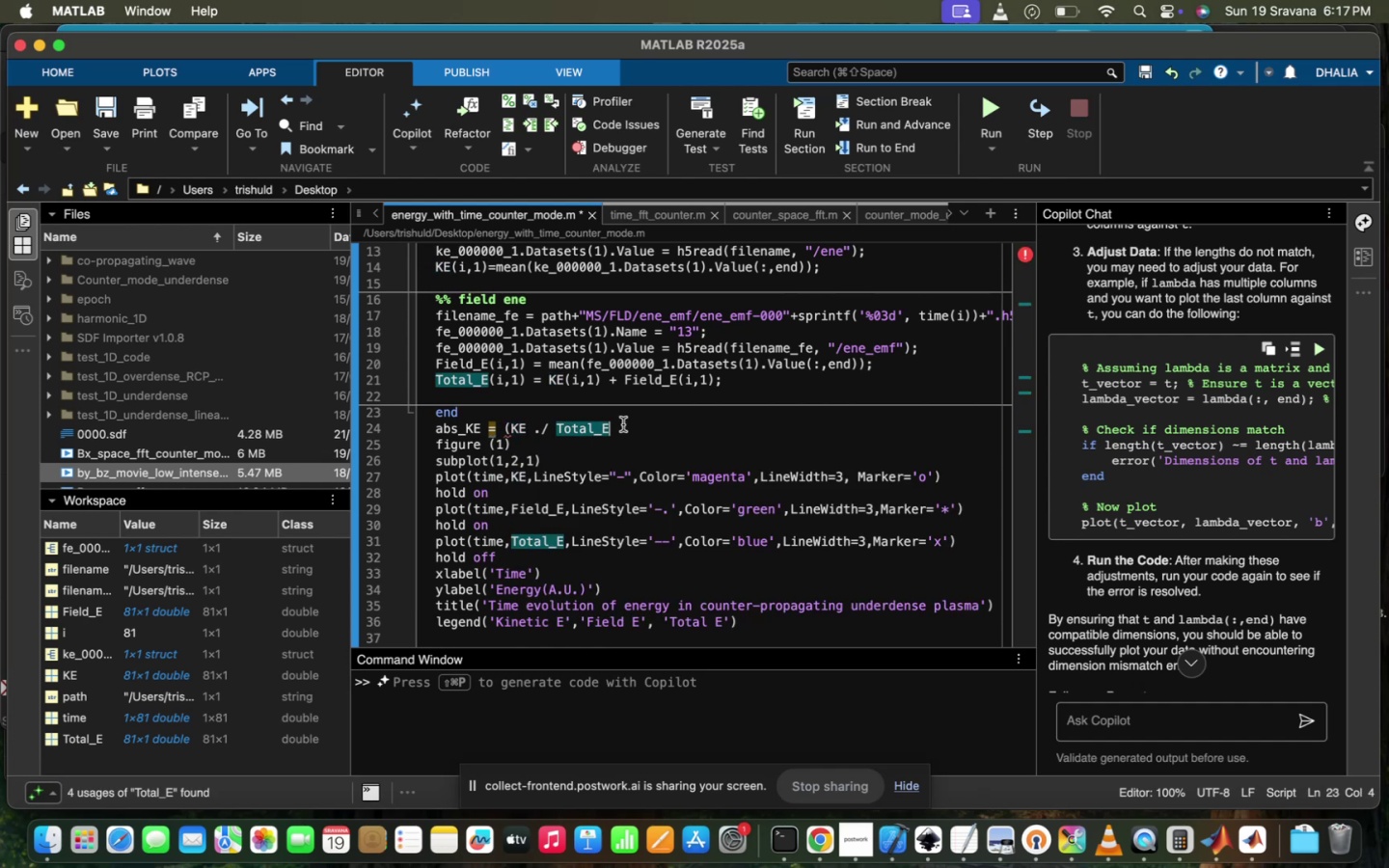 
type()*100;)
 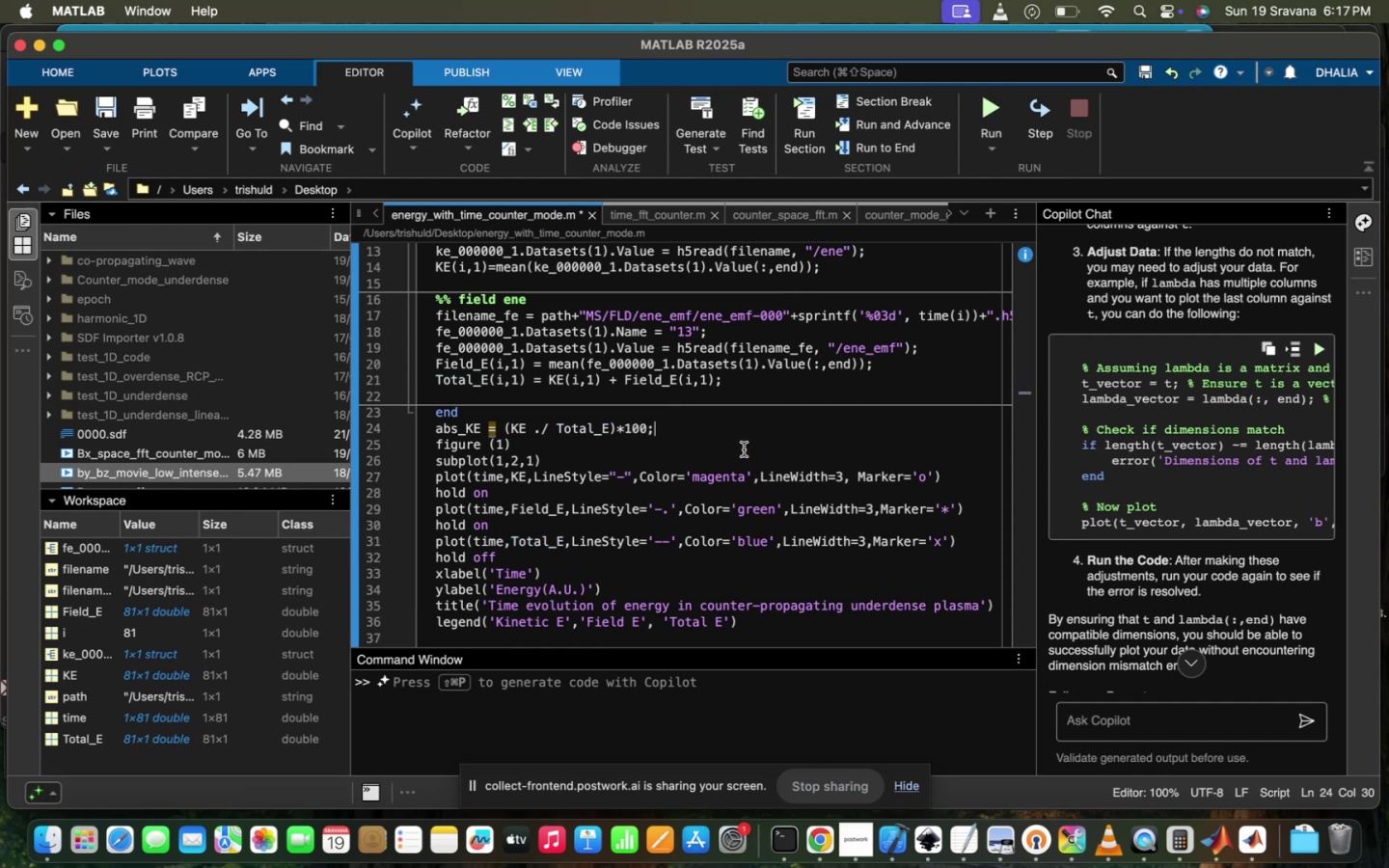 
left_click([725, 532])
 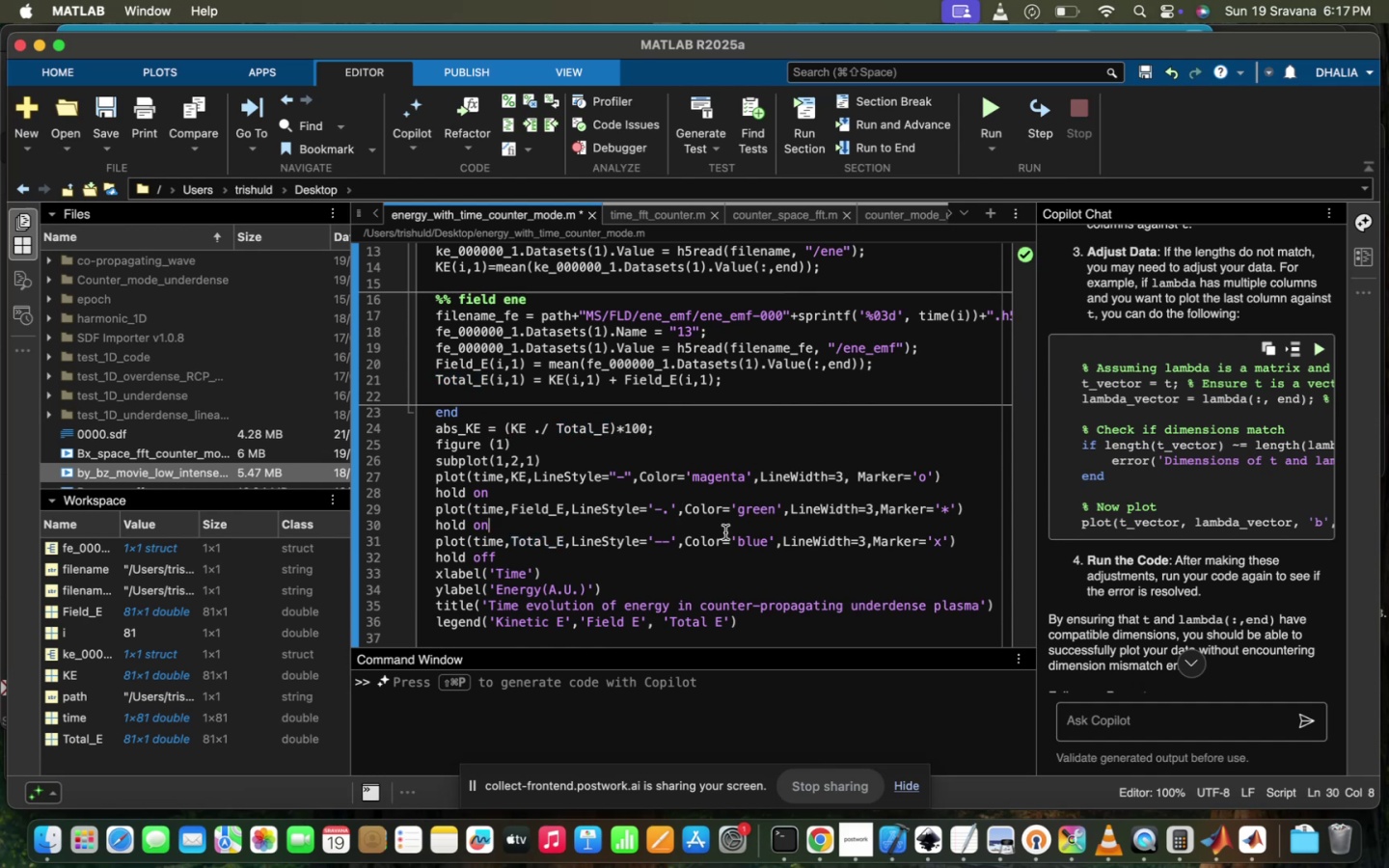 
scroll: coordinate [725, 532], scroll_direction: down, amount: 12.0
 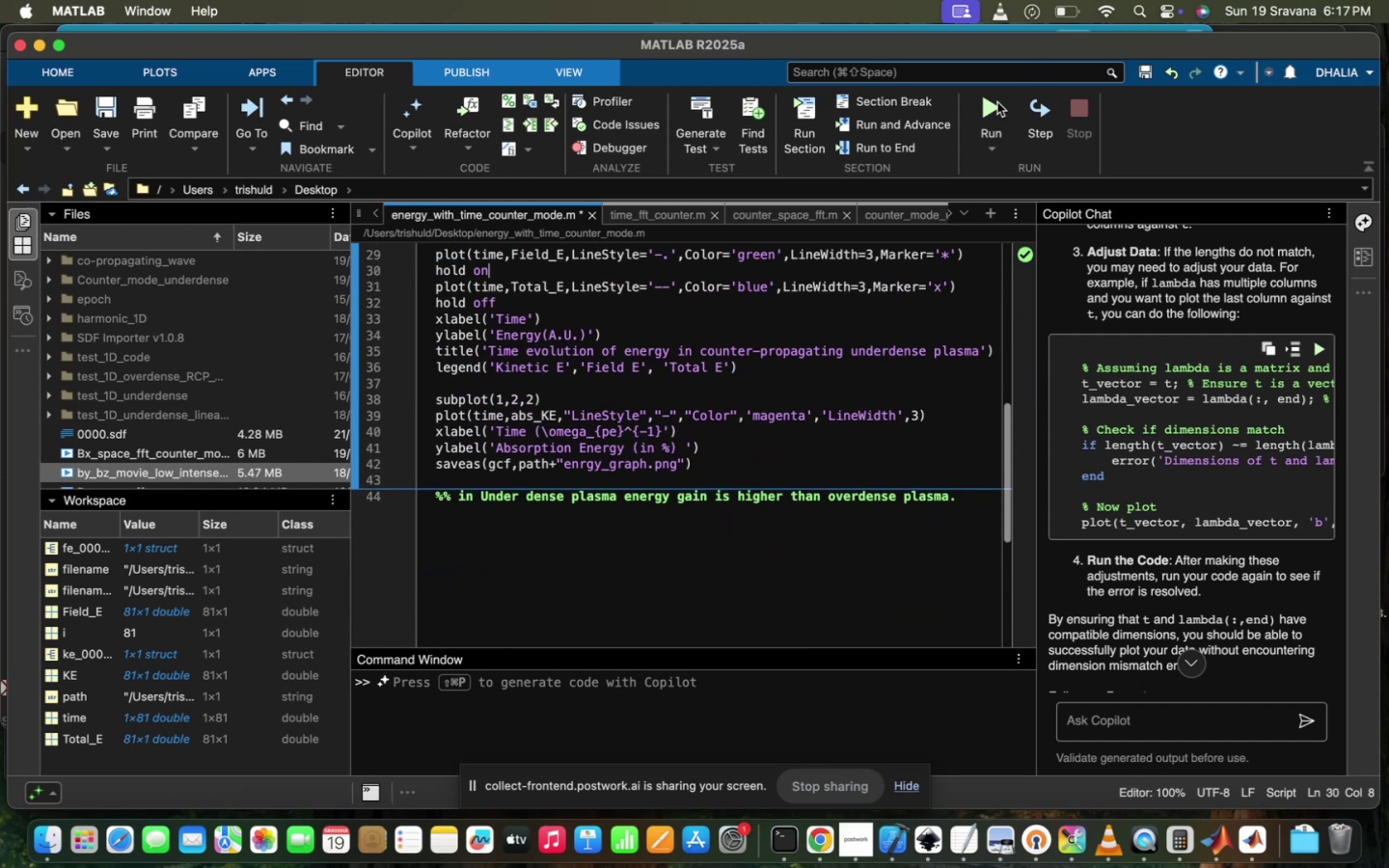 
left_click([985, 115])
 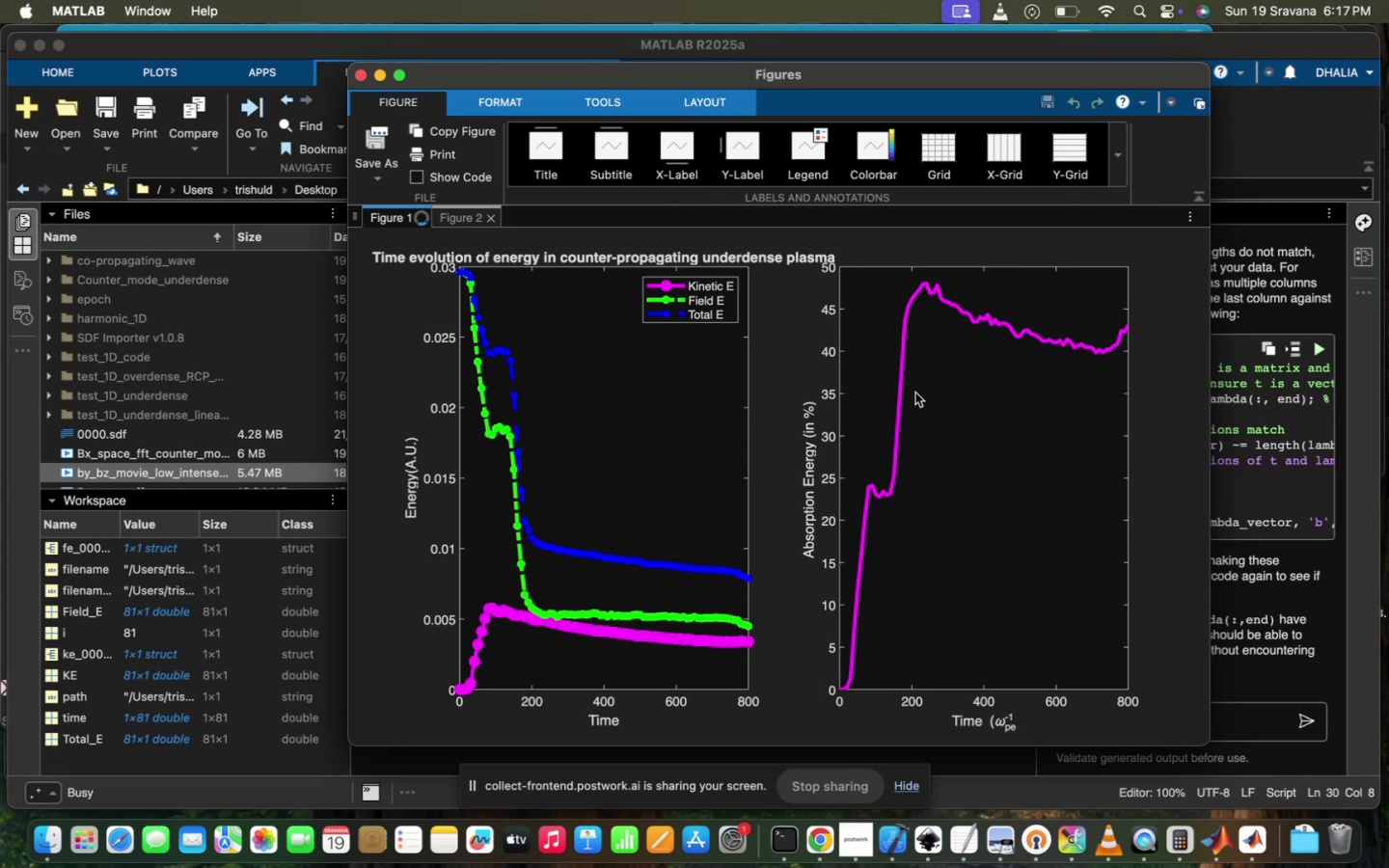 
mouse_move([1117, 336])
 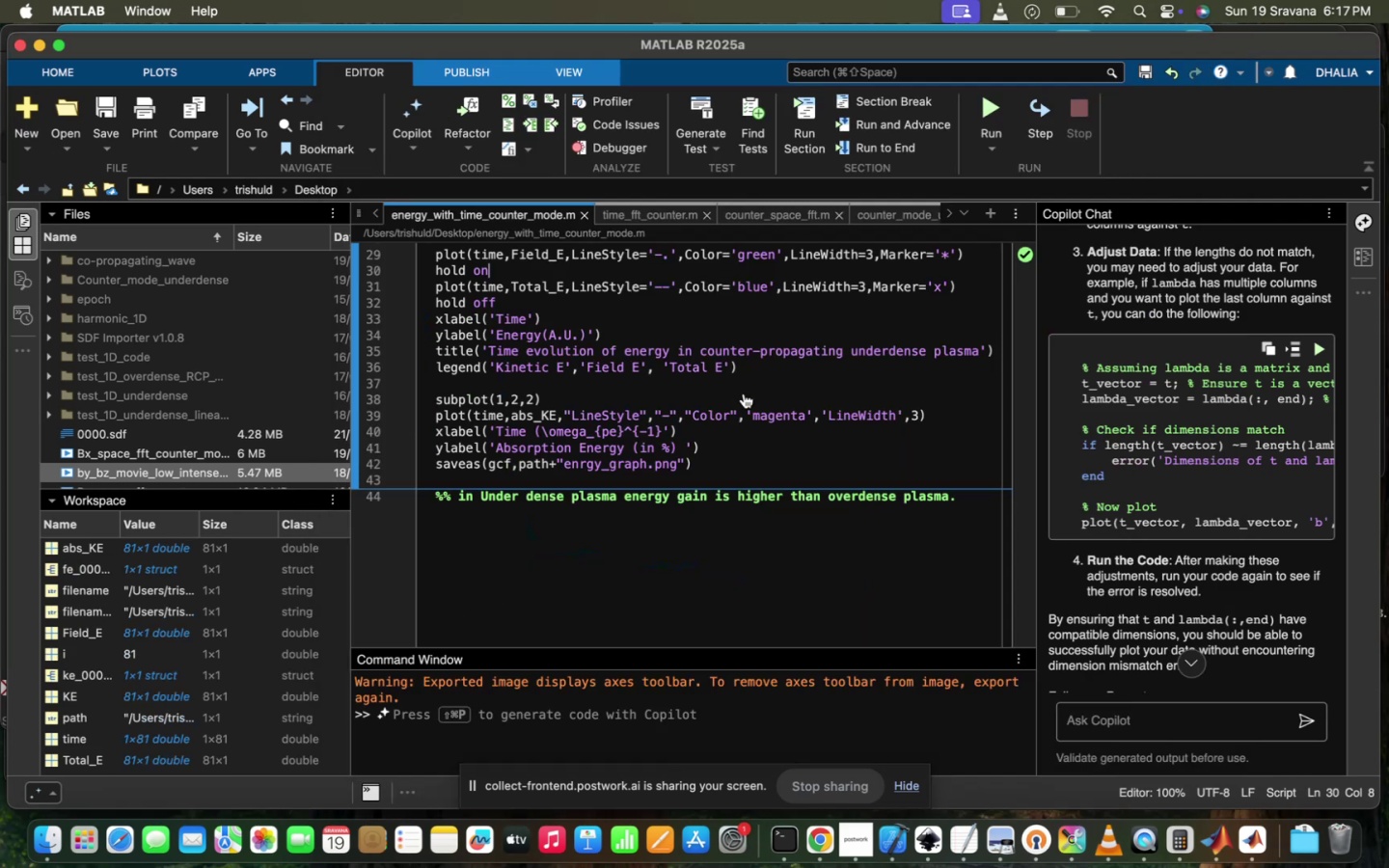 
left_click([893, 210])
 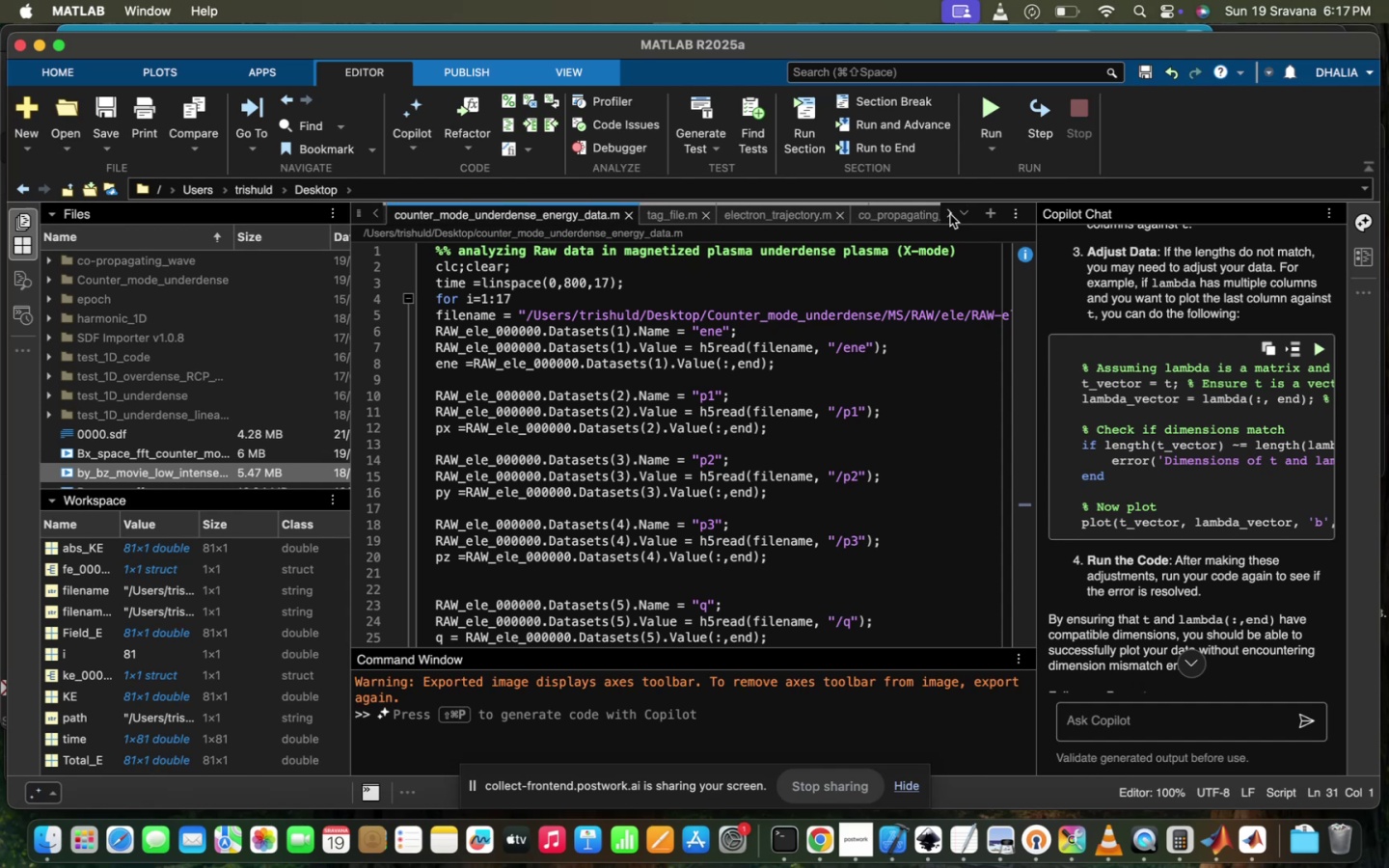 
left_click([874, 213])
 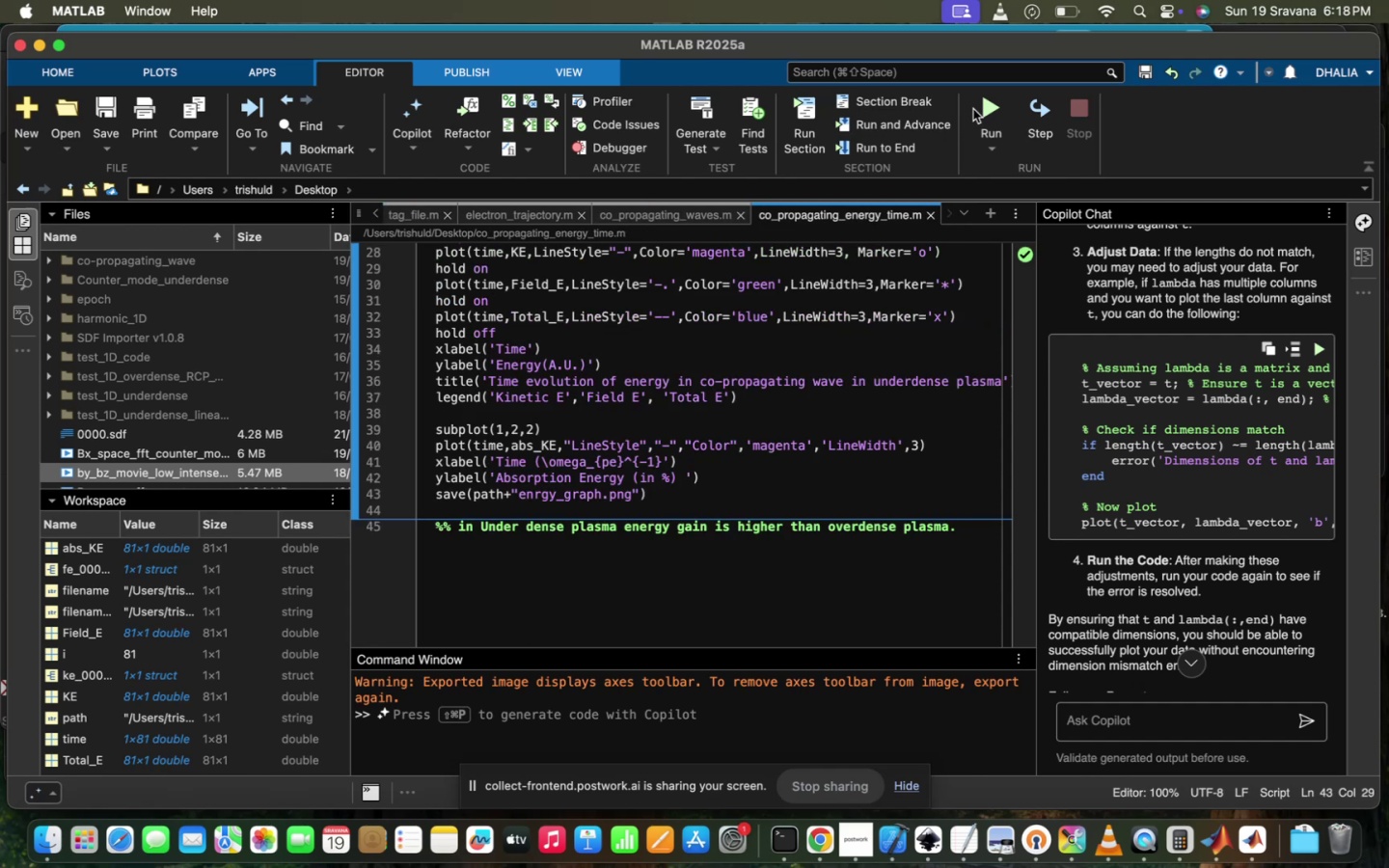 
left_click([986, 102])
 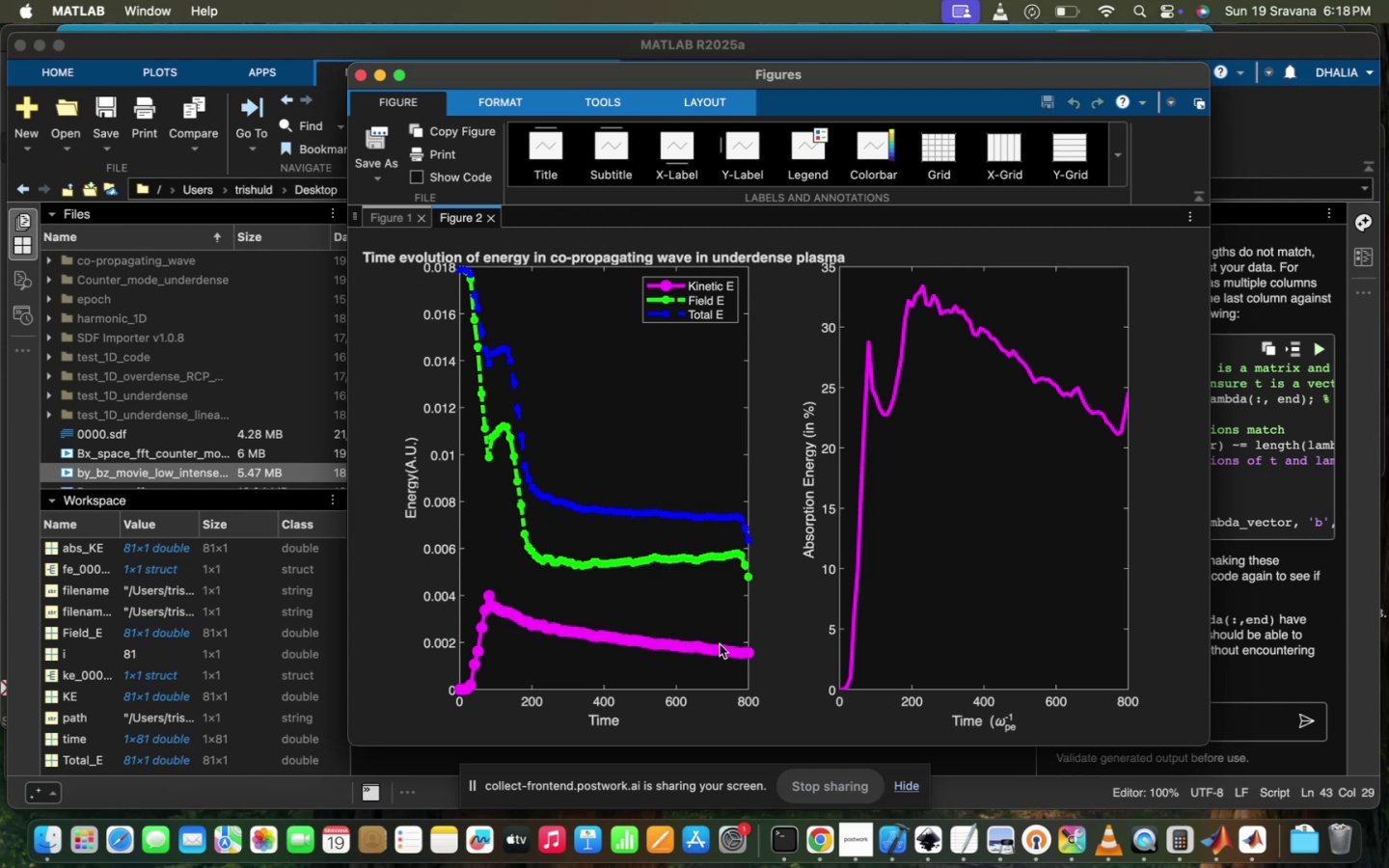 
wait(11.85)
 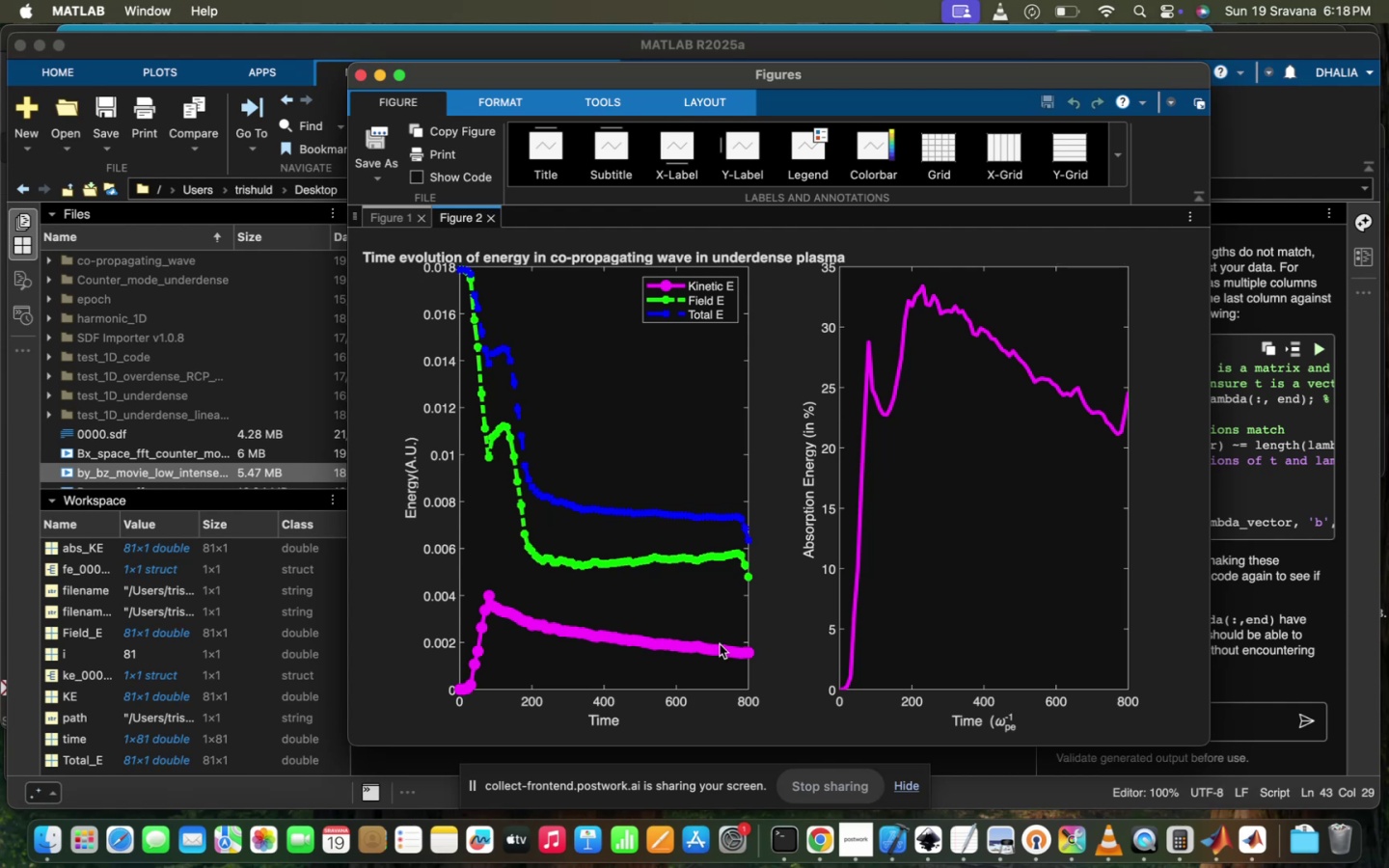 
left_click([1125, 391])
 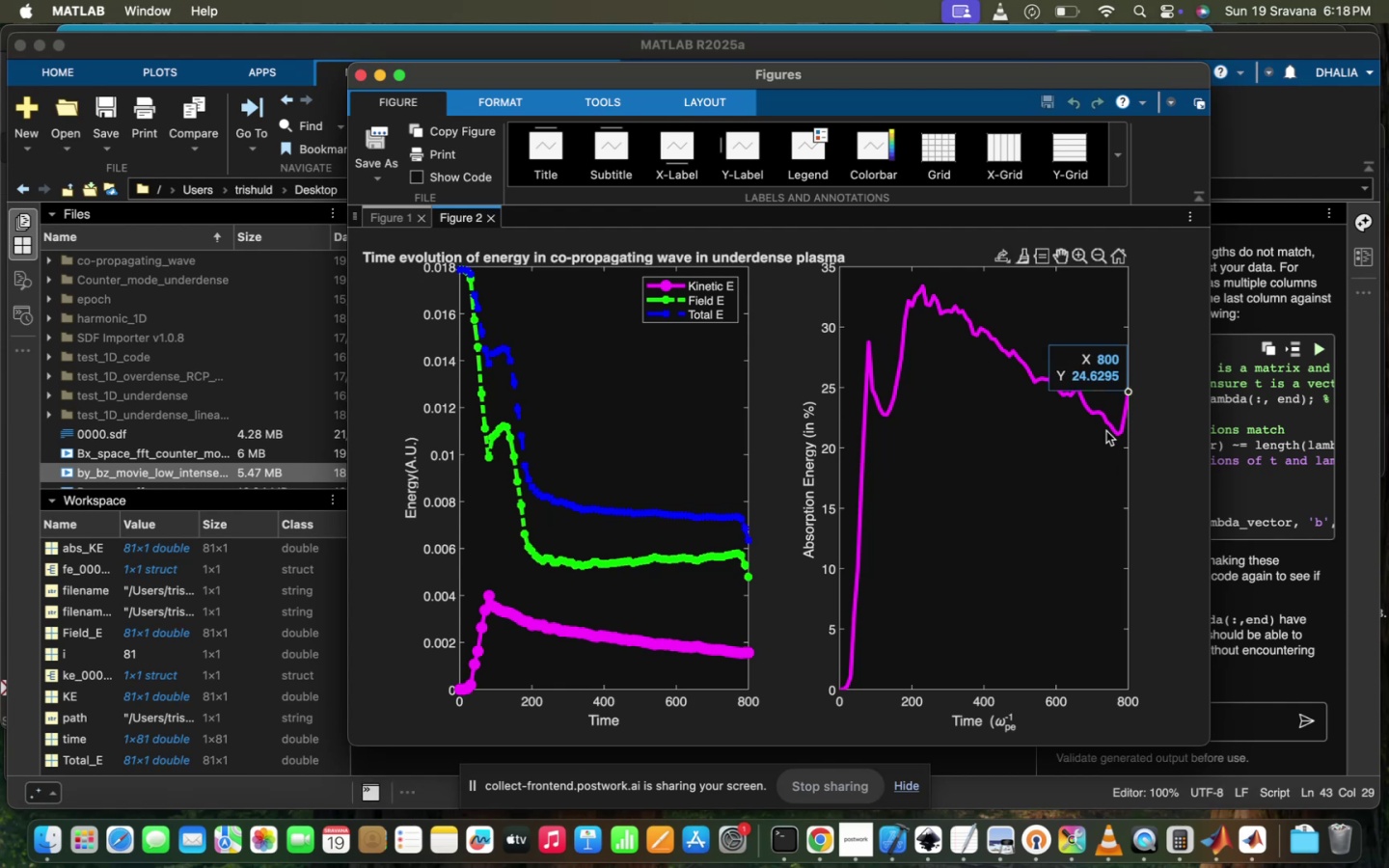 
left_click([1111, 426])
 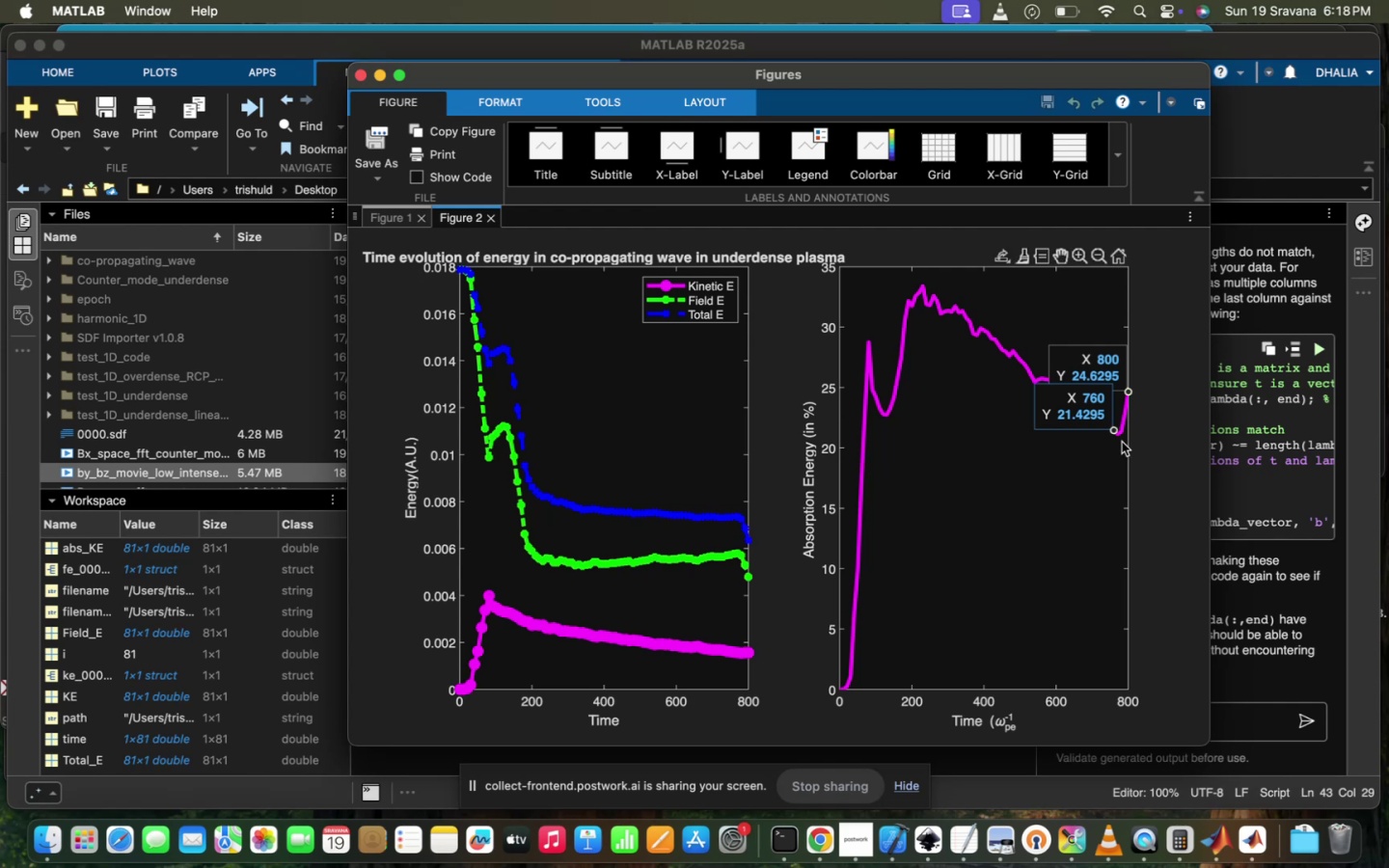 
left_click([1118, 432])
 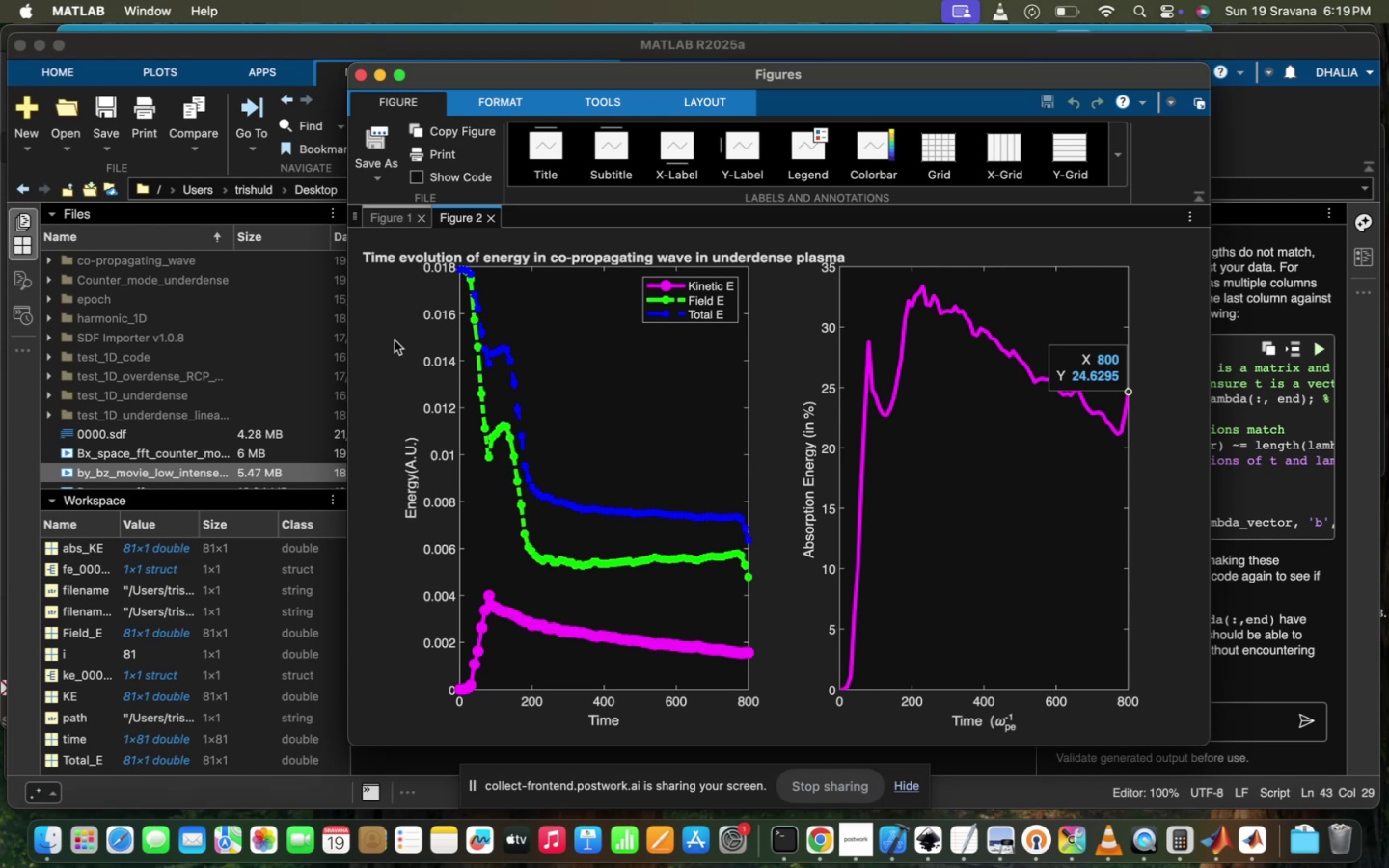 
wait(86.59)
 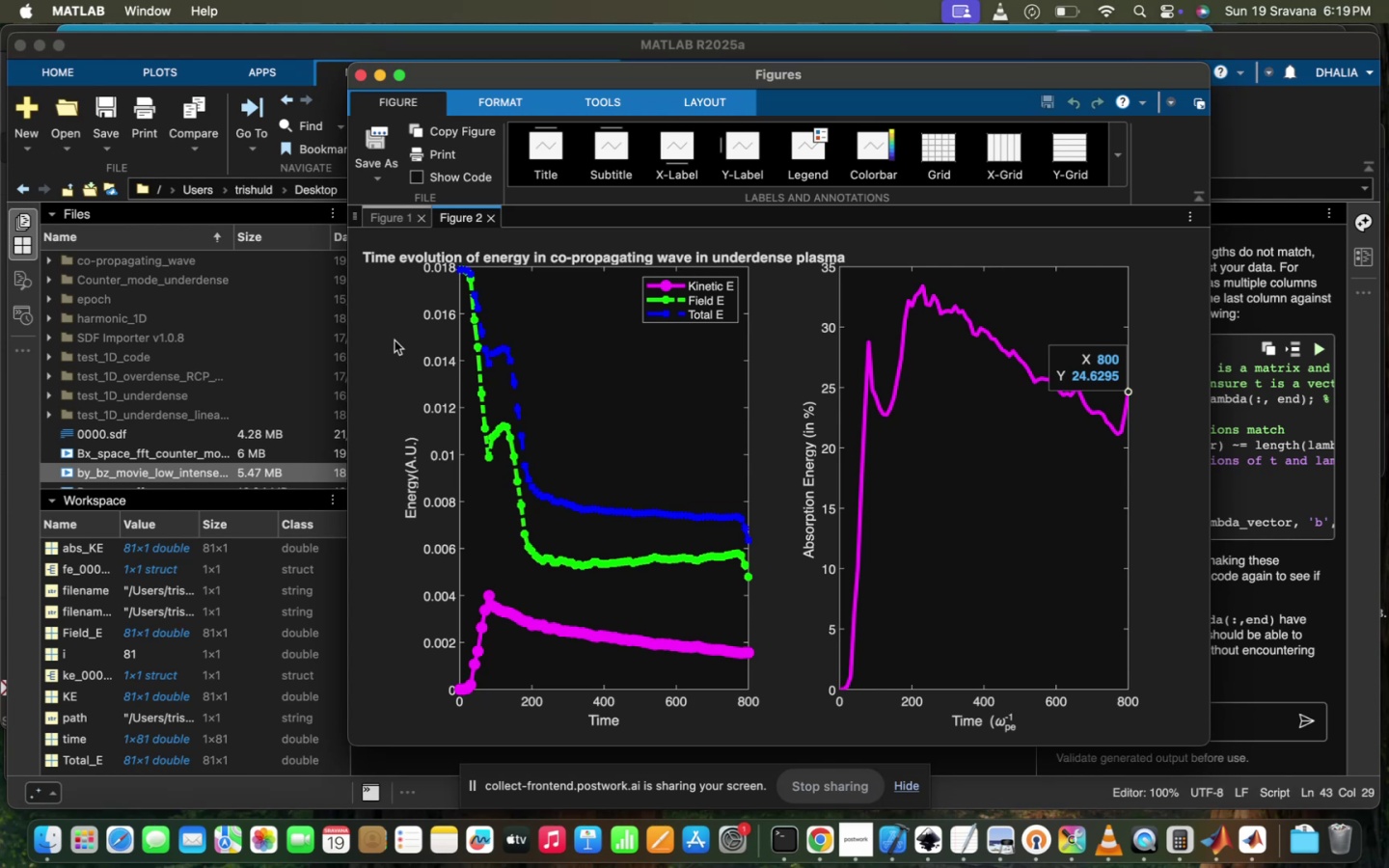 
scroll: coordinate [395, 340], scroll_direction: down, amount: 7.0
 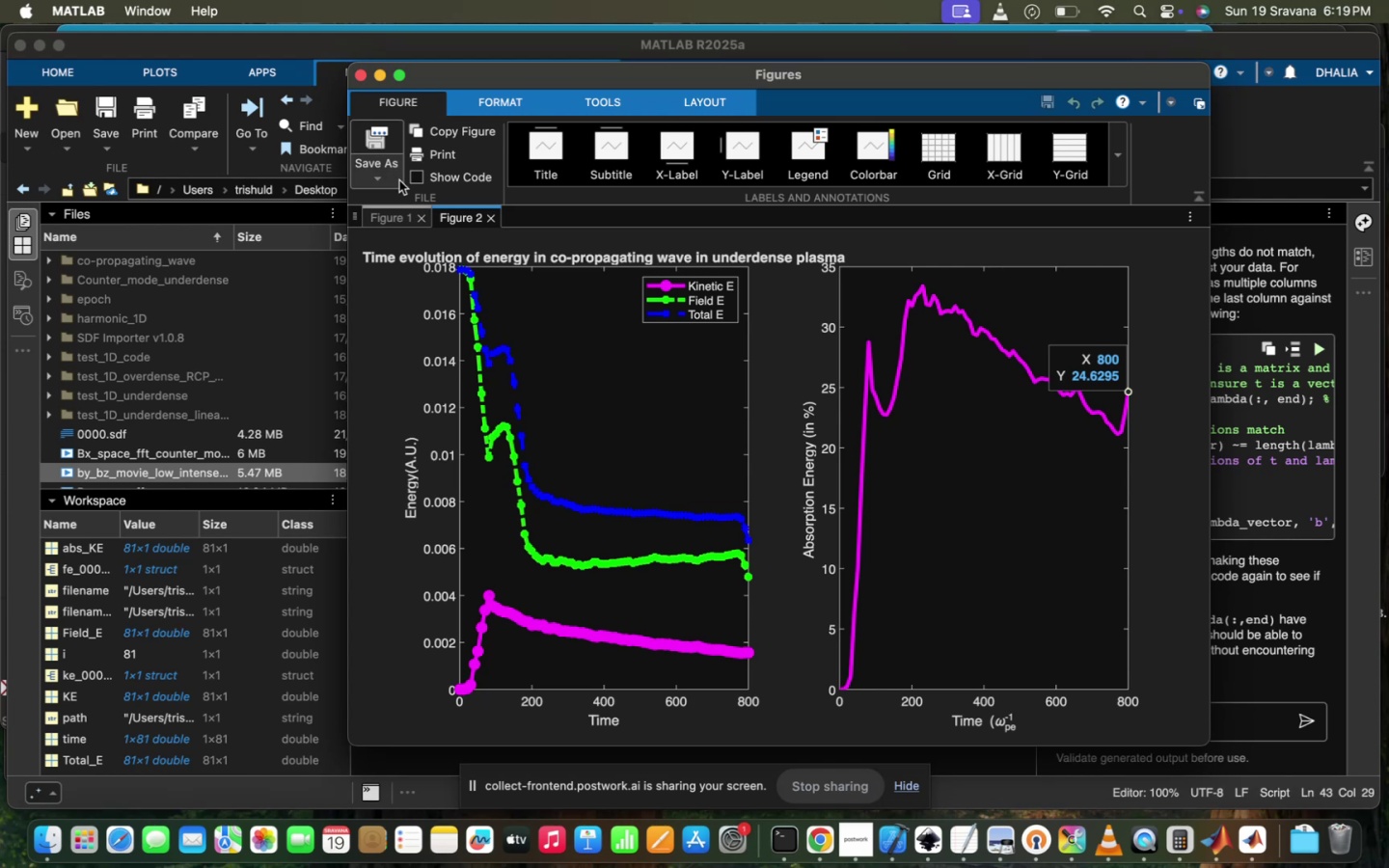 
left_click([386, 207])
 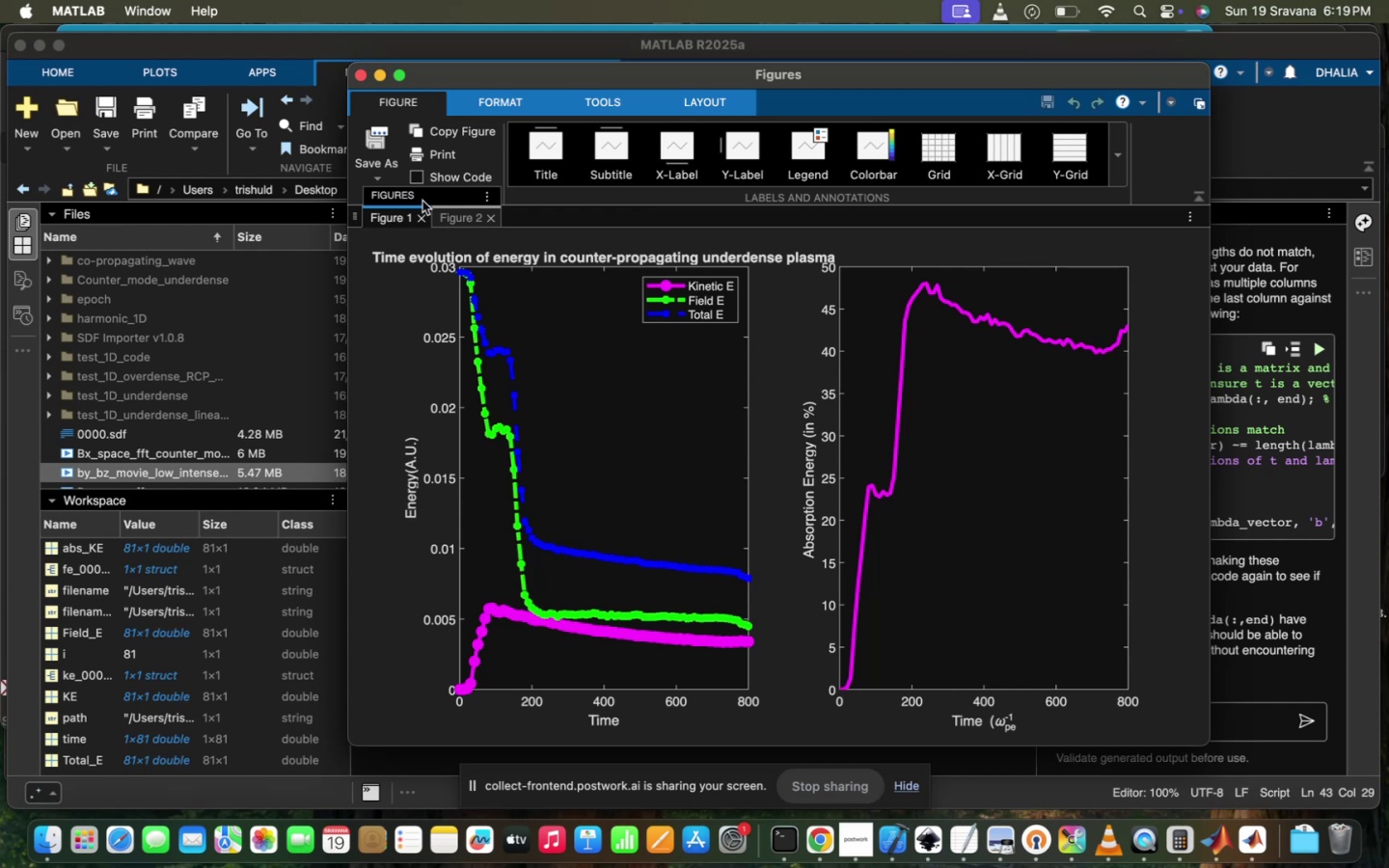 
wait(17.78)
 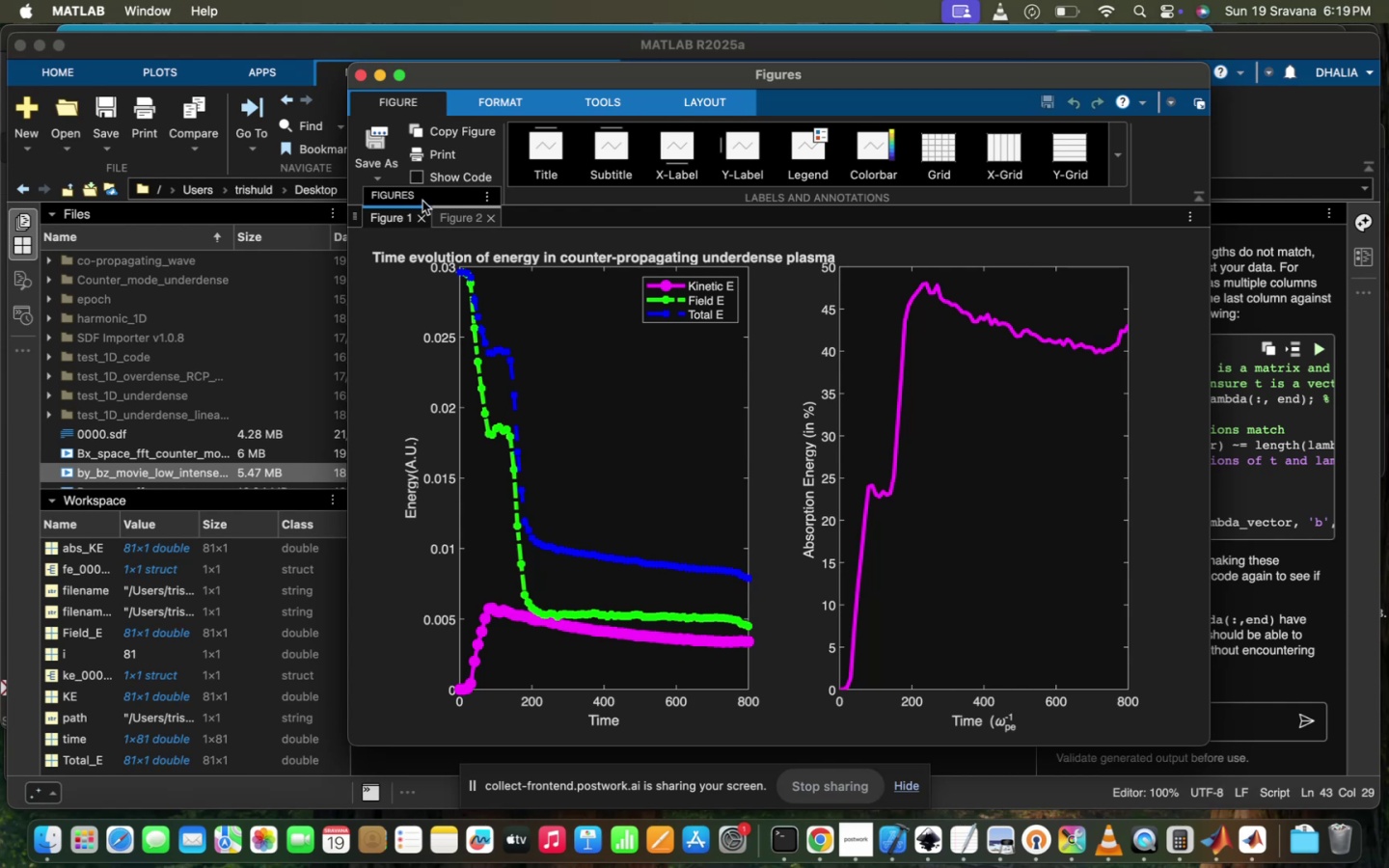 
mouse_move([503, 189])
 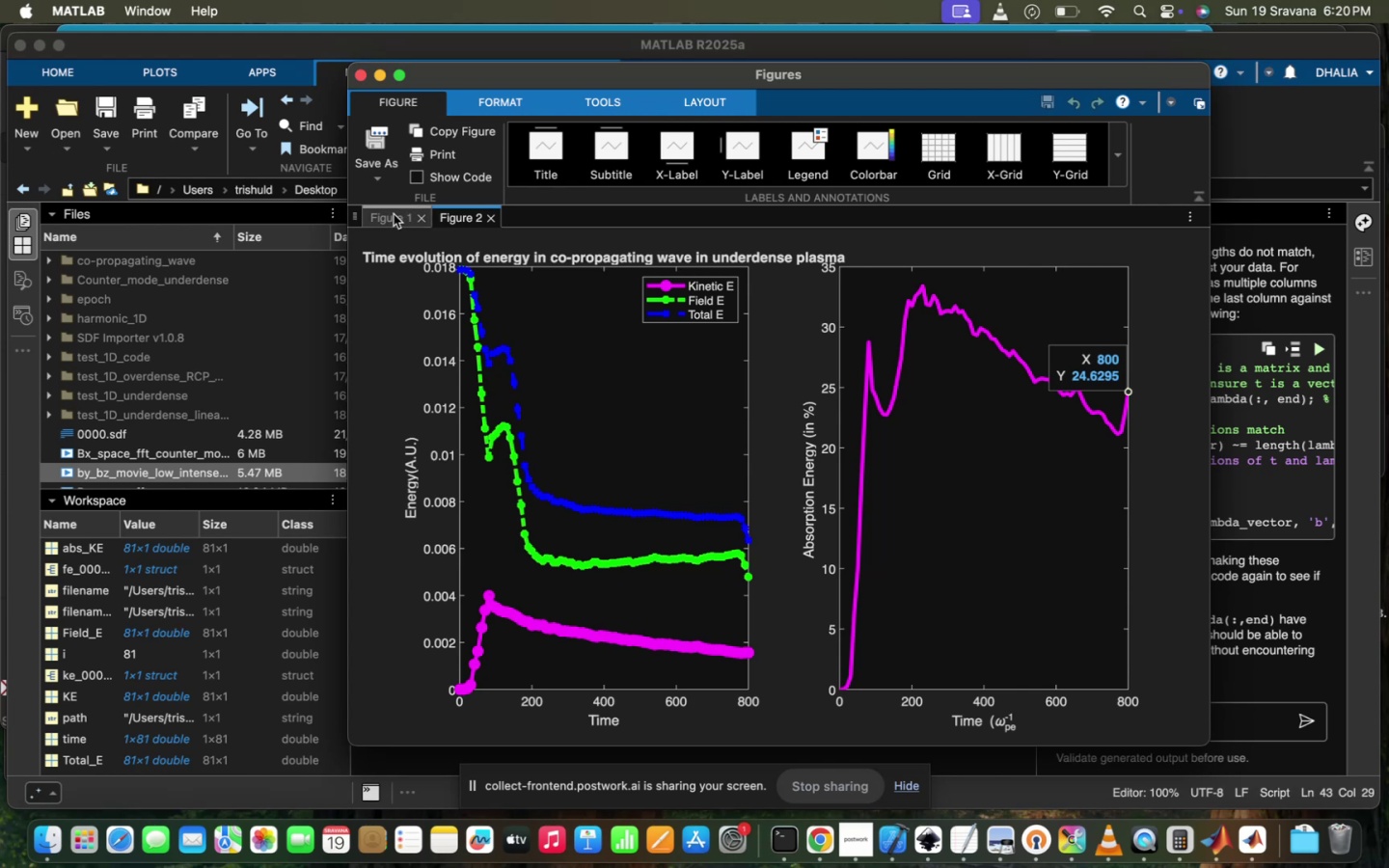 
left_click([392, 217])
 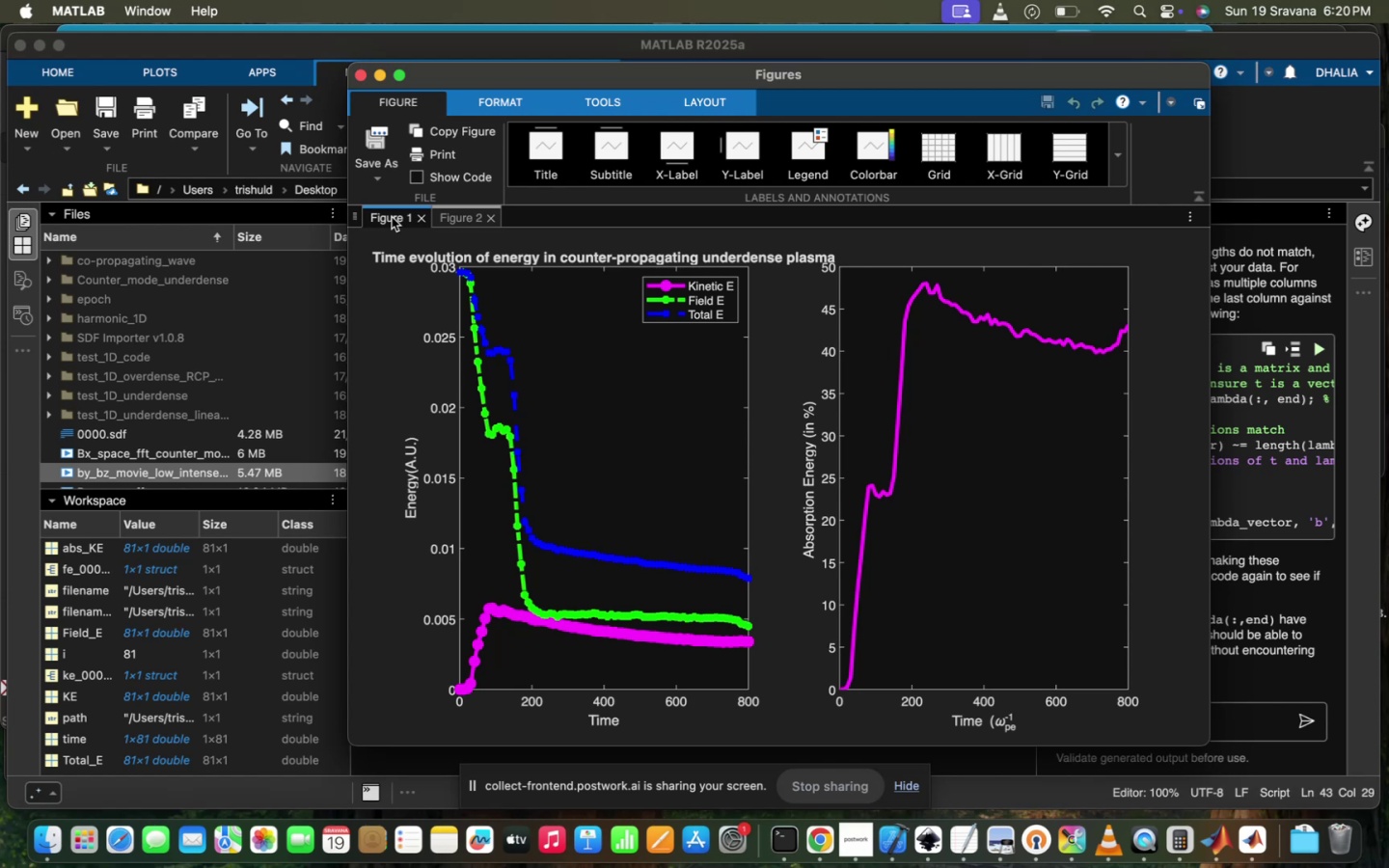 
wait(28.17)
 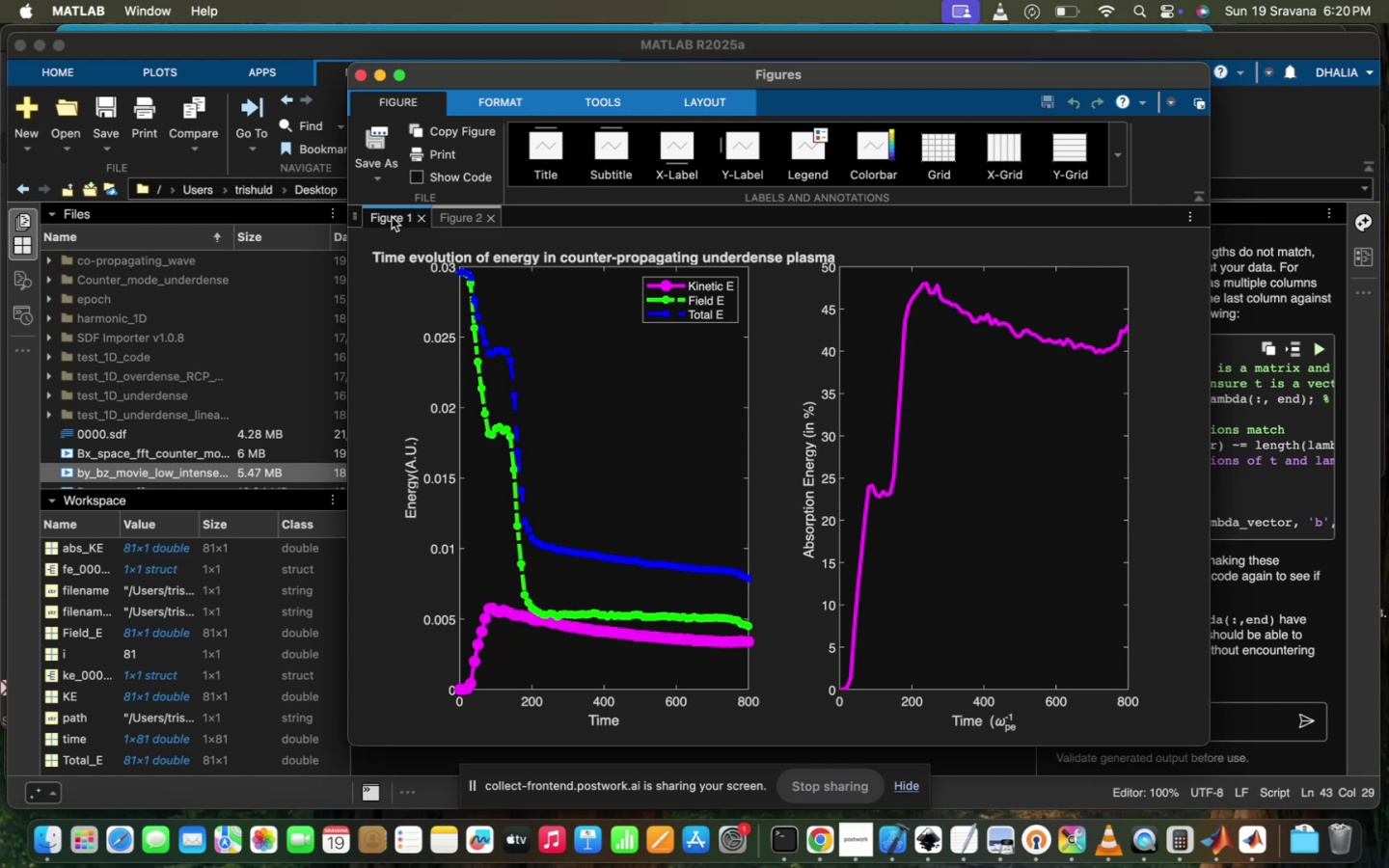 
left_click([451, 227])
 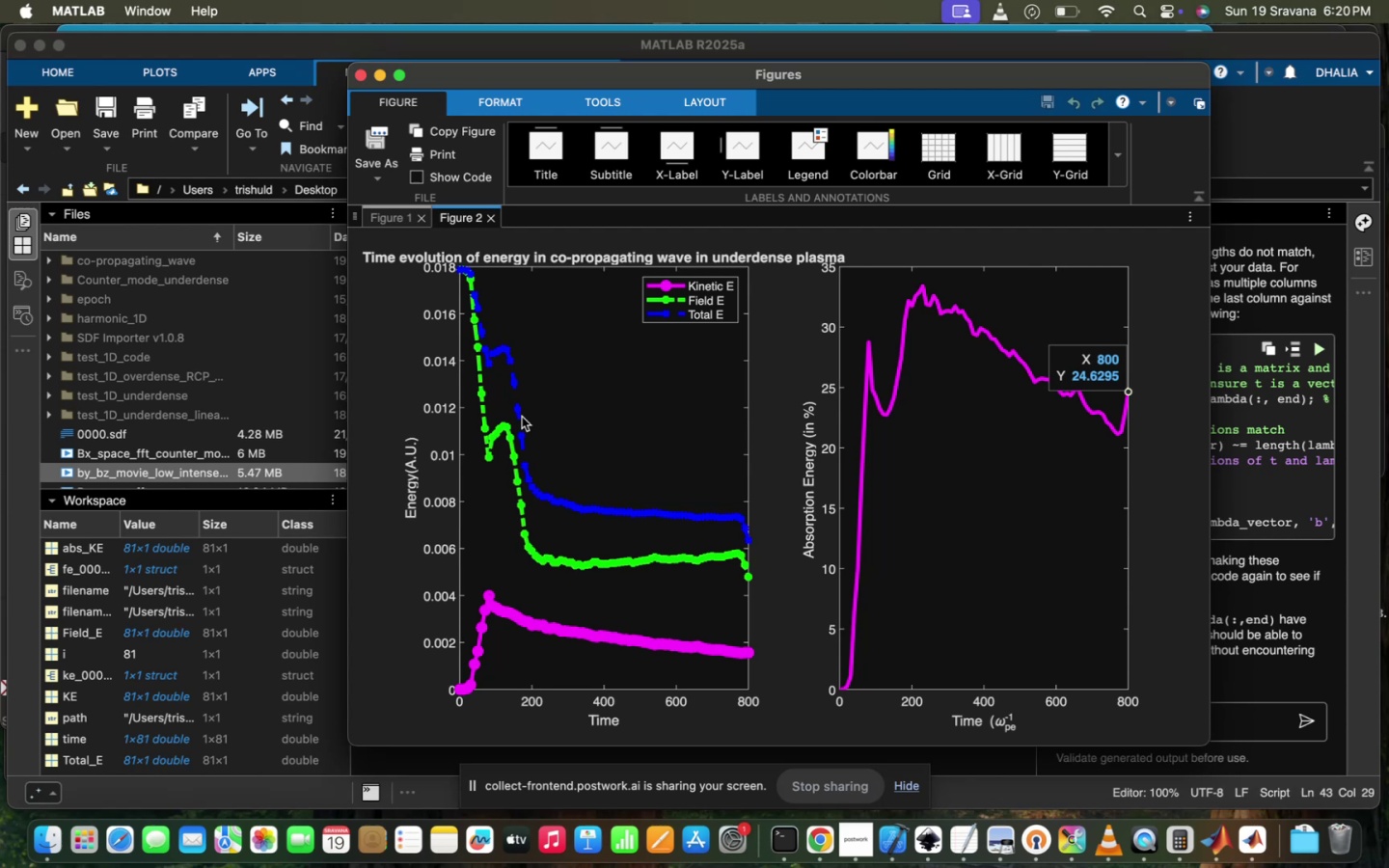 
scroll: coordinate [522, 417], scroll_direction: down, amount: 8.0
 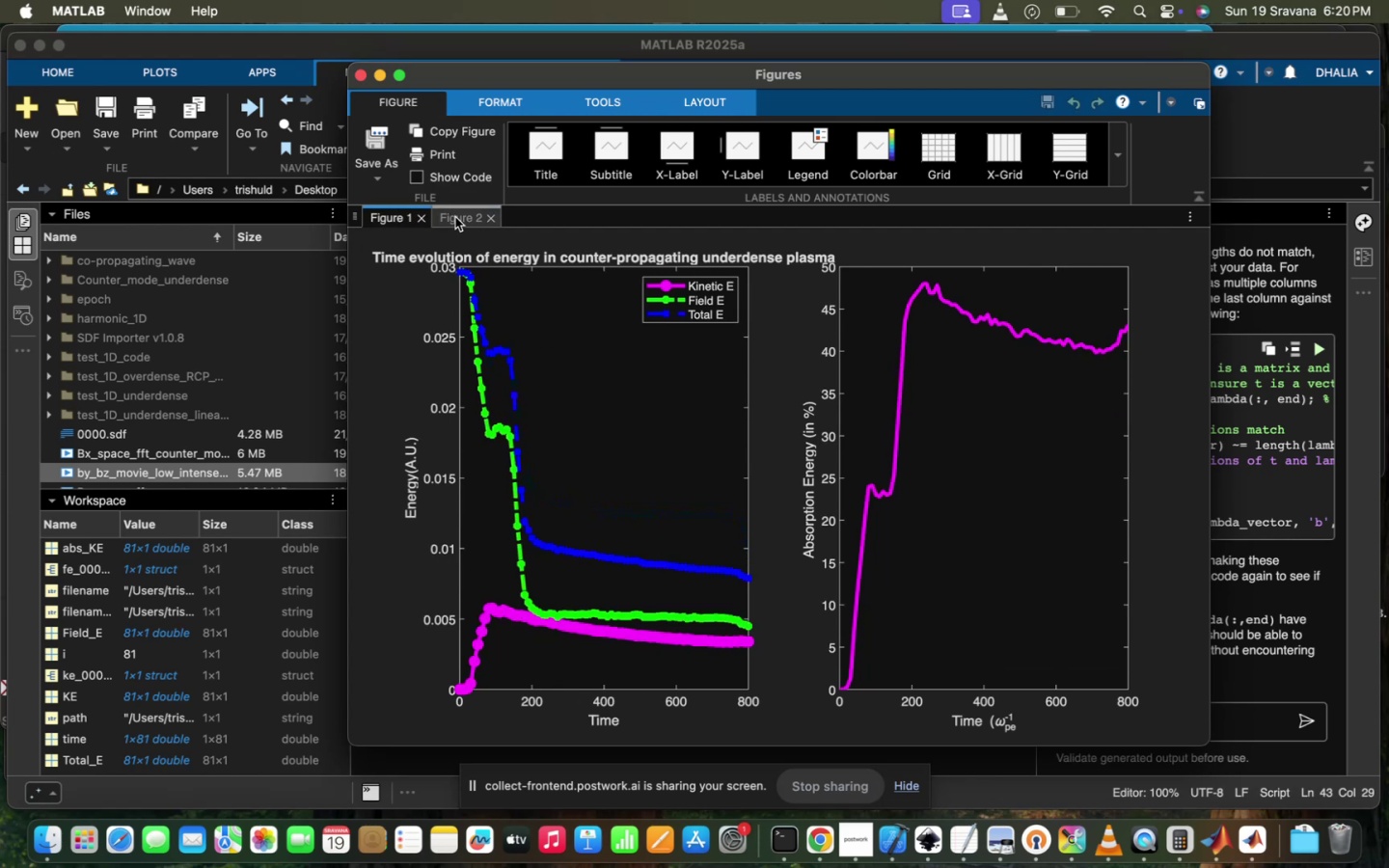 
wait(8.66)
 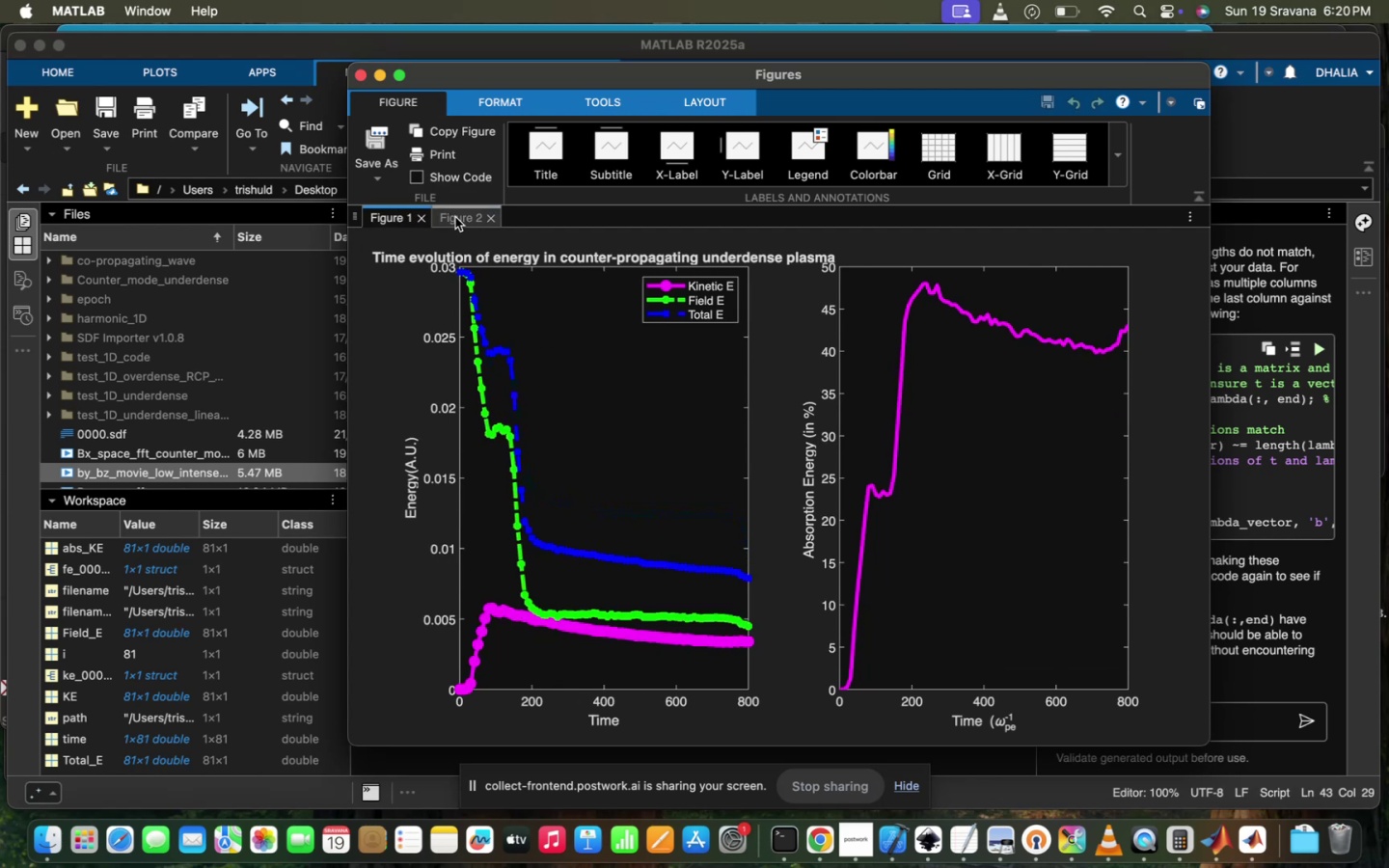 
scroll: coordinate [531, 400], scroll_direction: down, amount: 7.0
 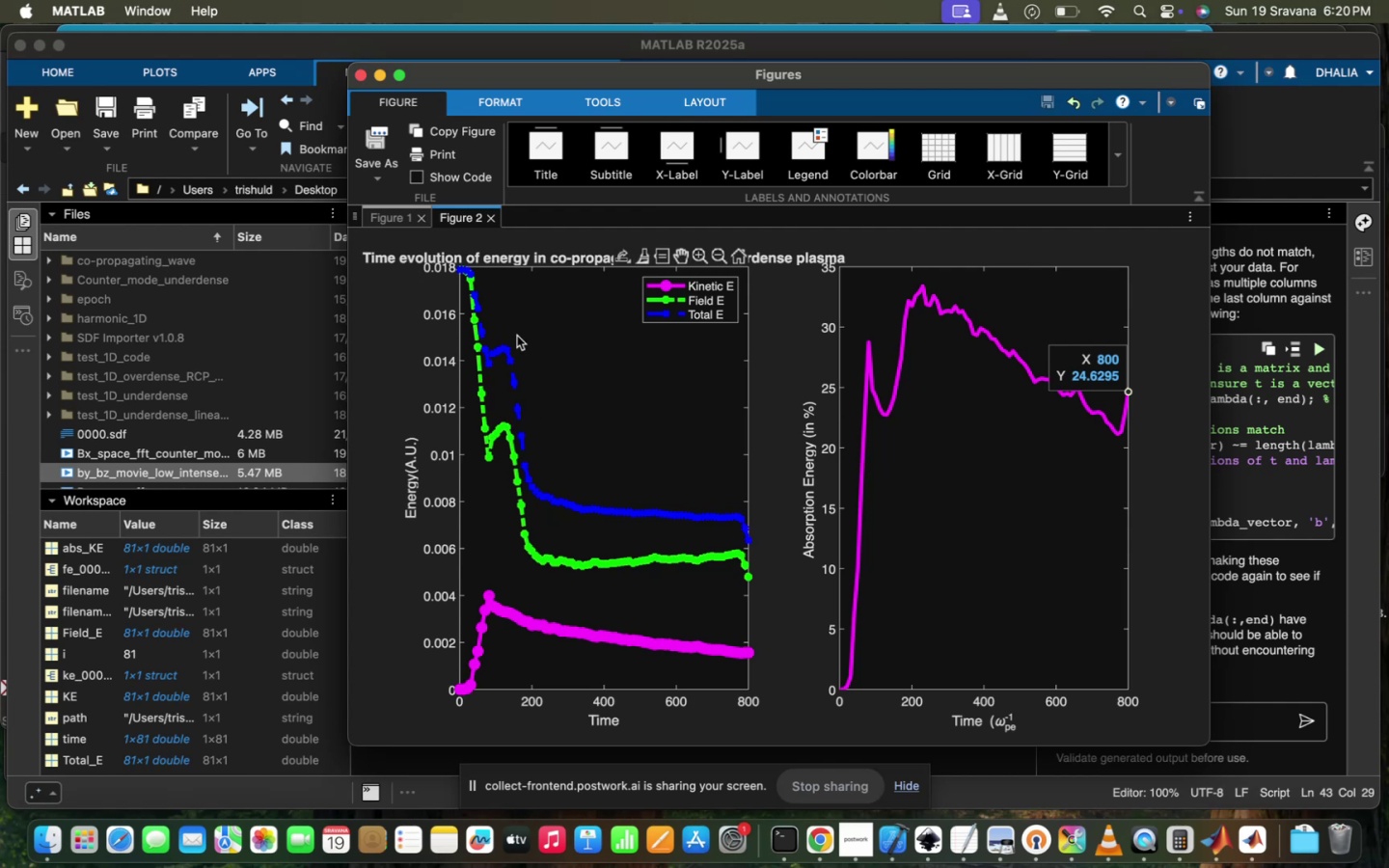 
left_click_drag(start_coordinate=[575, 72], to_coordinate=[784, 306])
 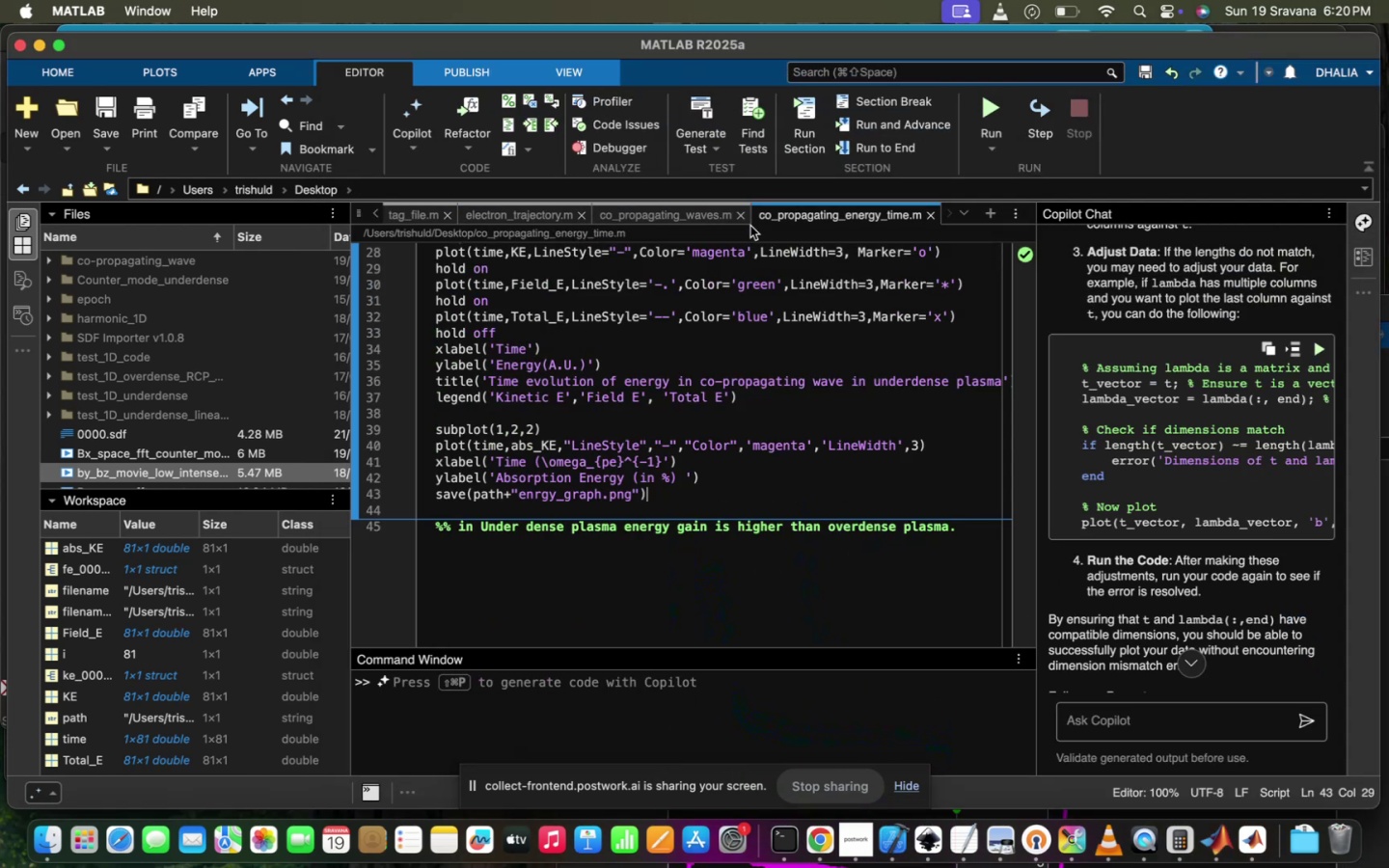 
left_click([683, 206])
 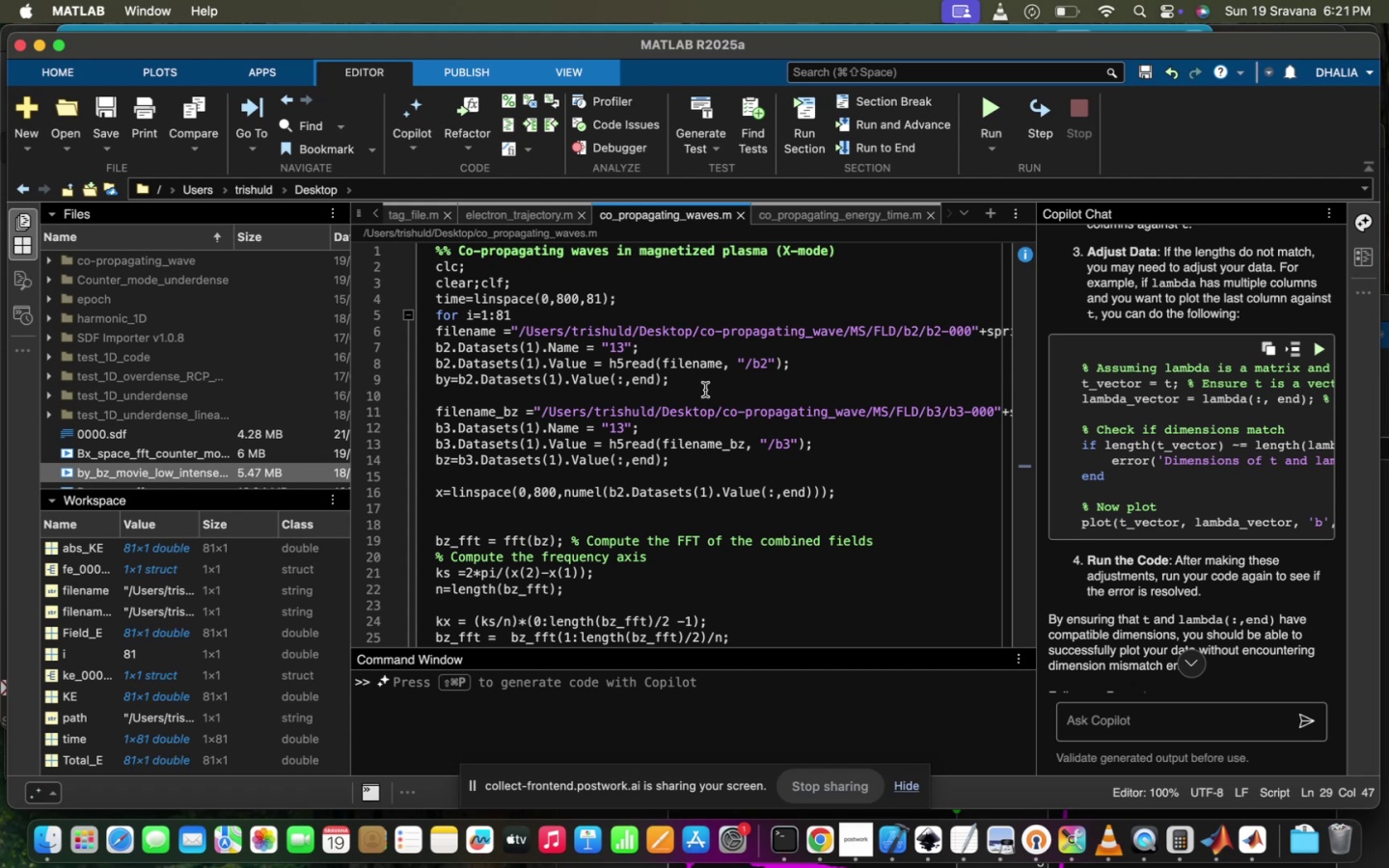 
wait(7.68)
 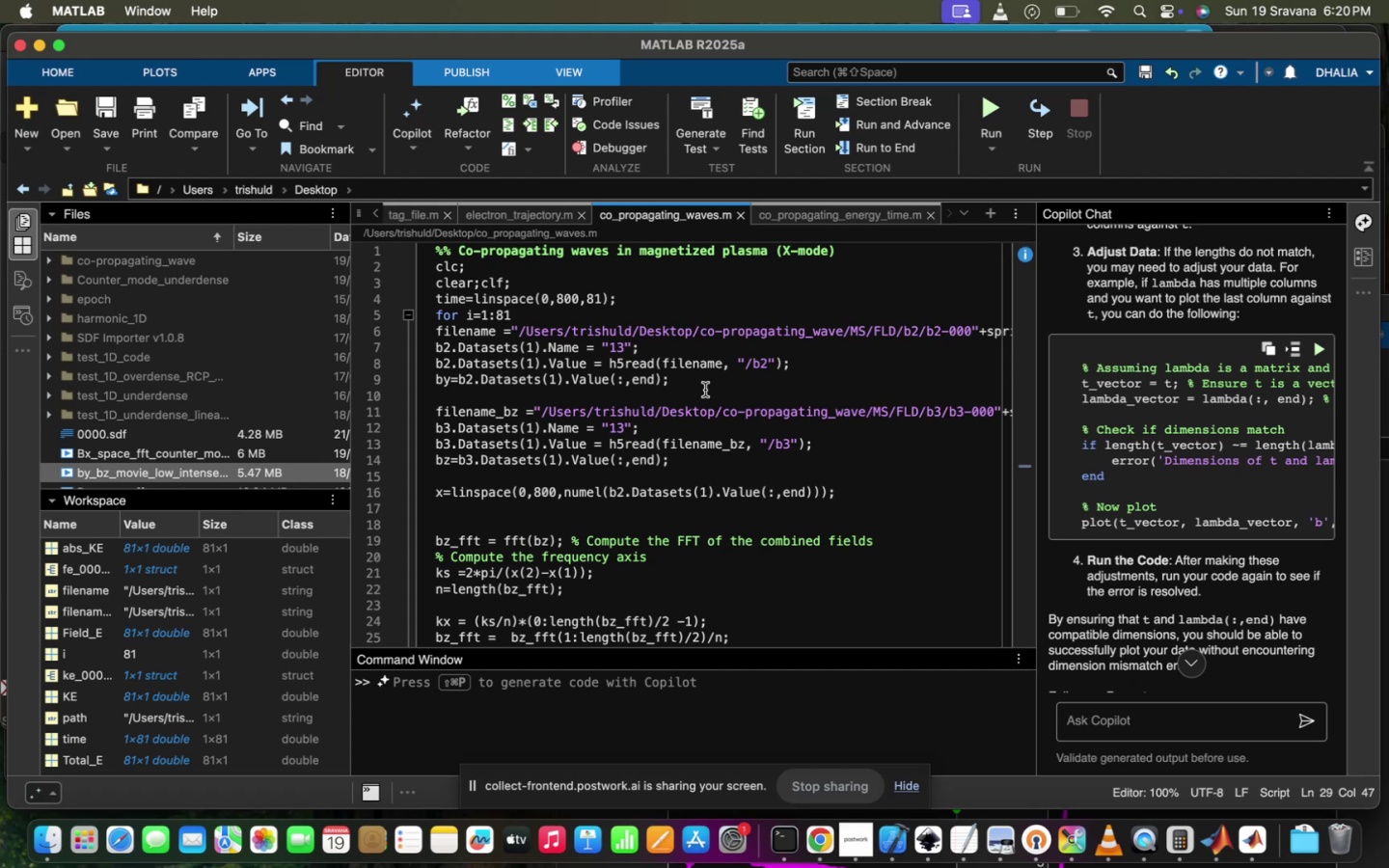 
scroll: coordinate [705, 390], scroll_direction: down, amount: 14.0
 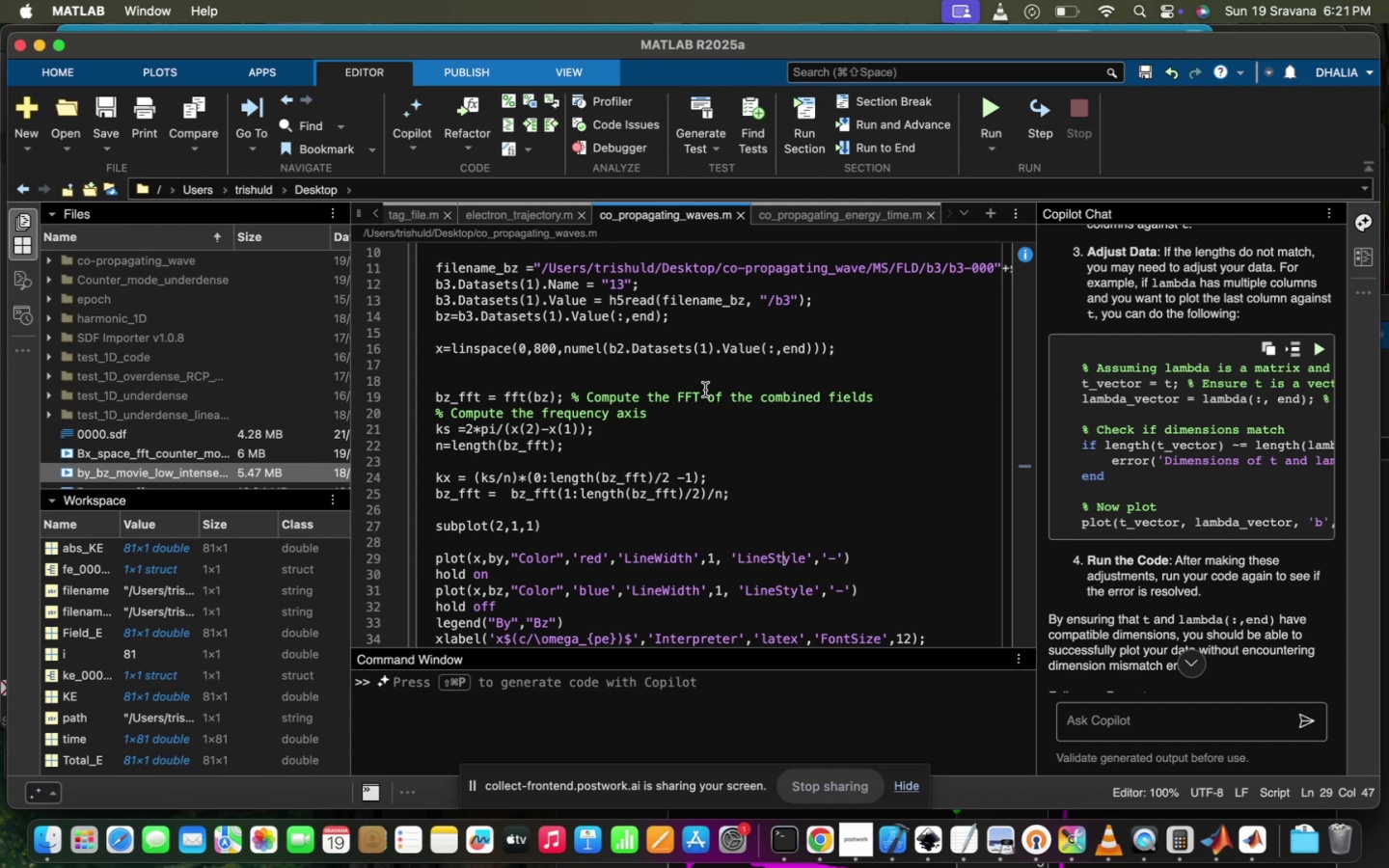 
wait(29.6)
 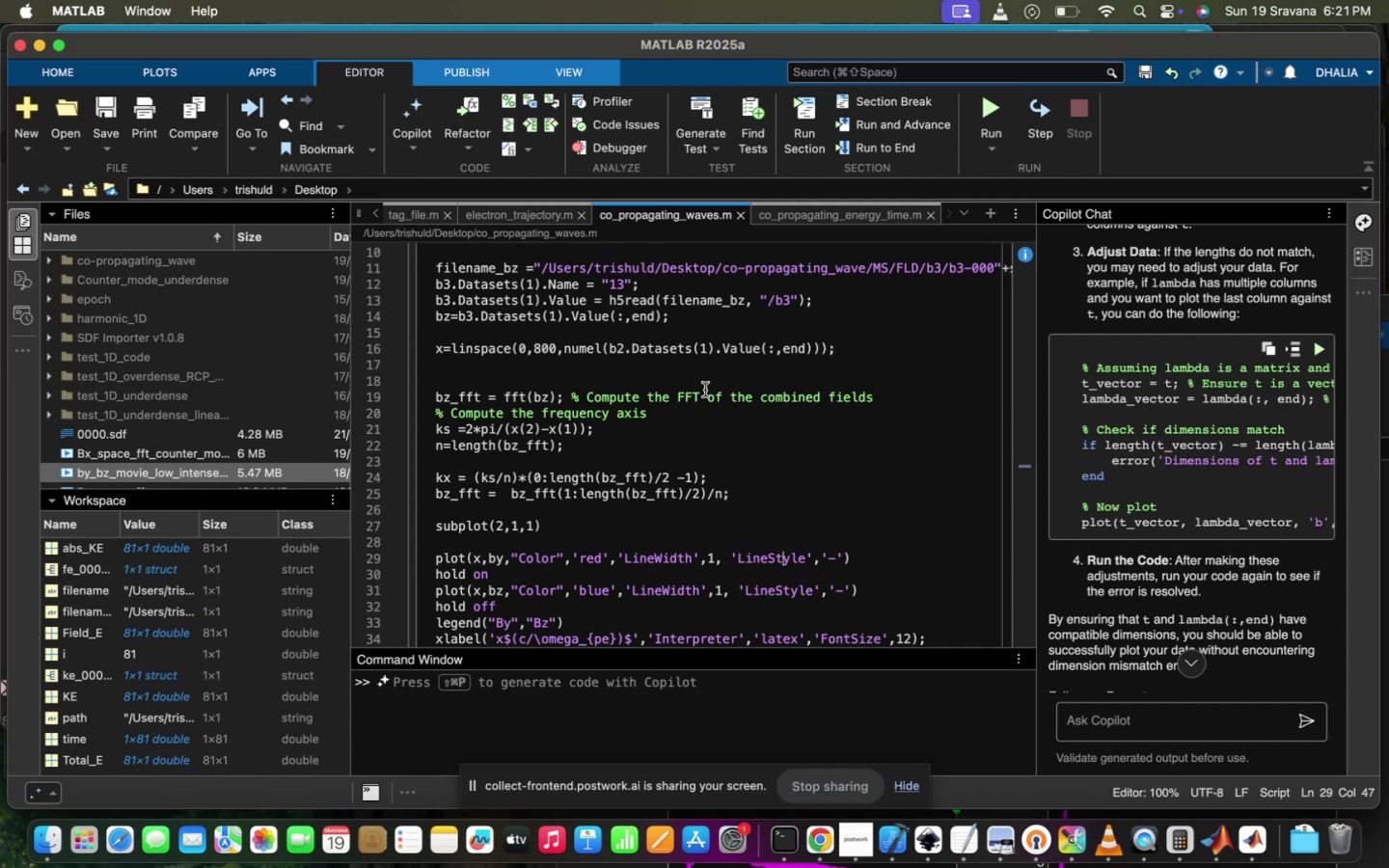 
scroll: coordinate [749, 498], scroll_direction: down, amount: 27.0
 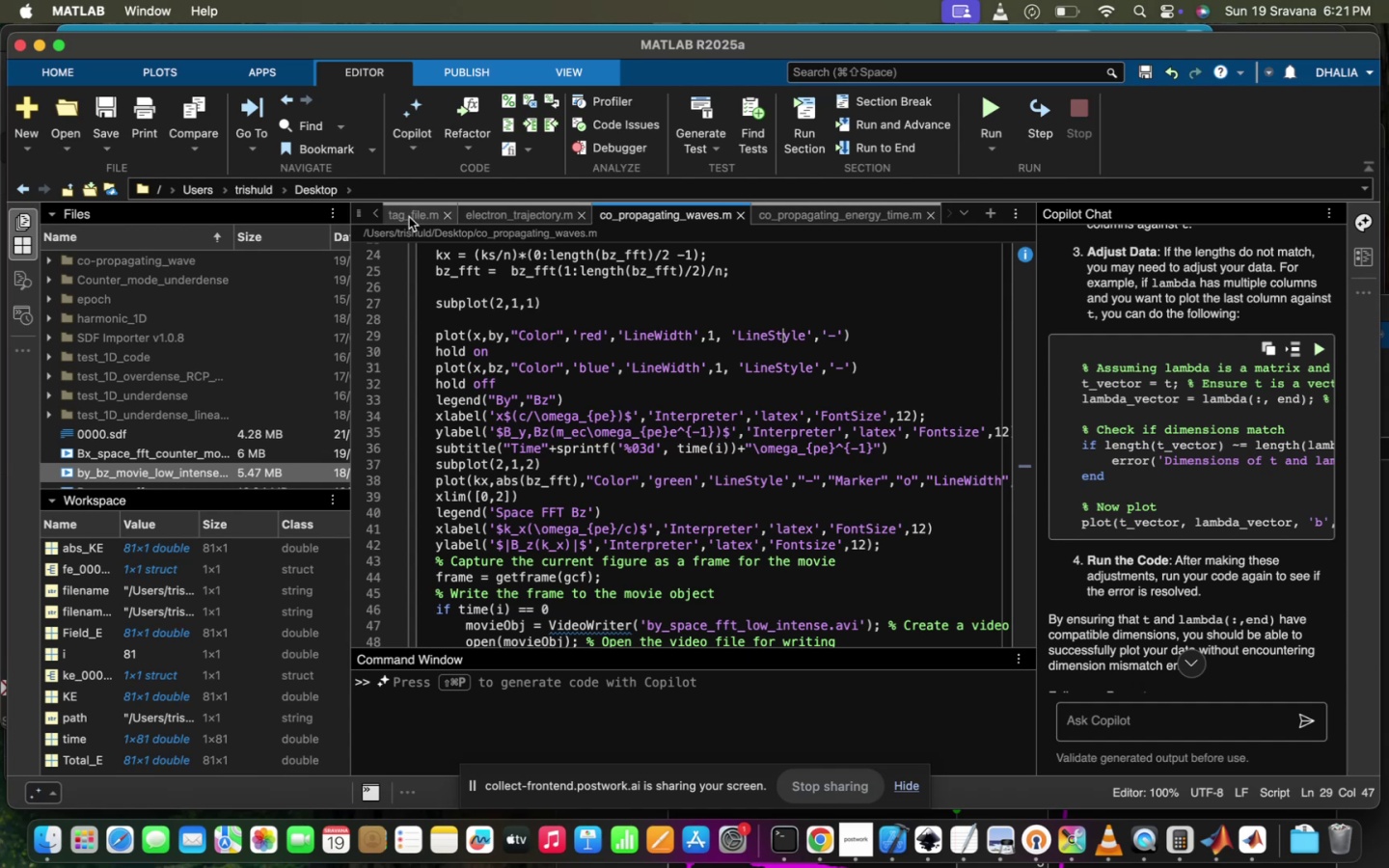 
left_click([373, 222])
 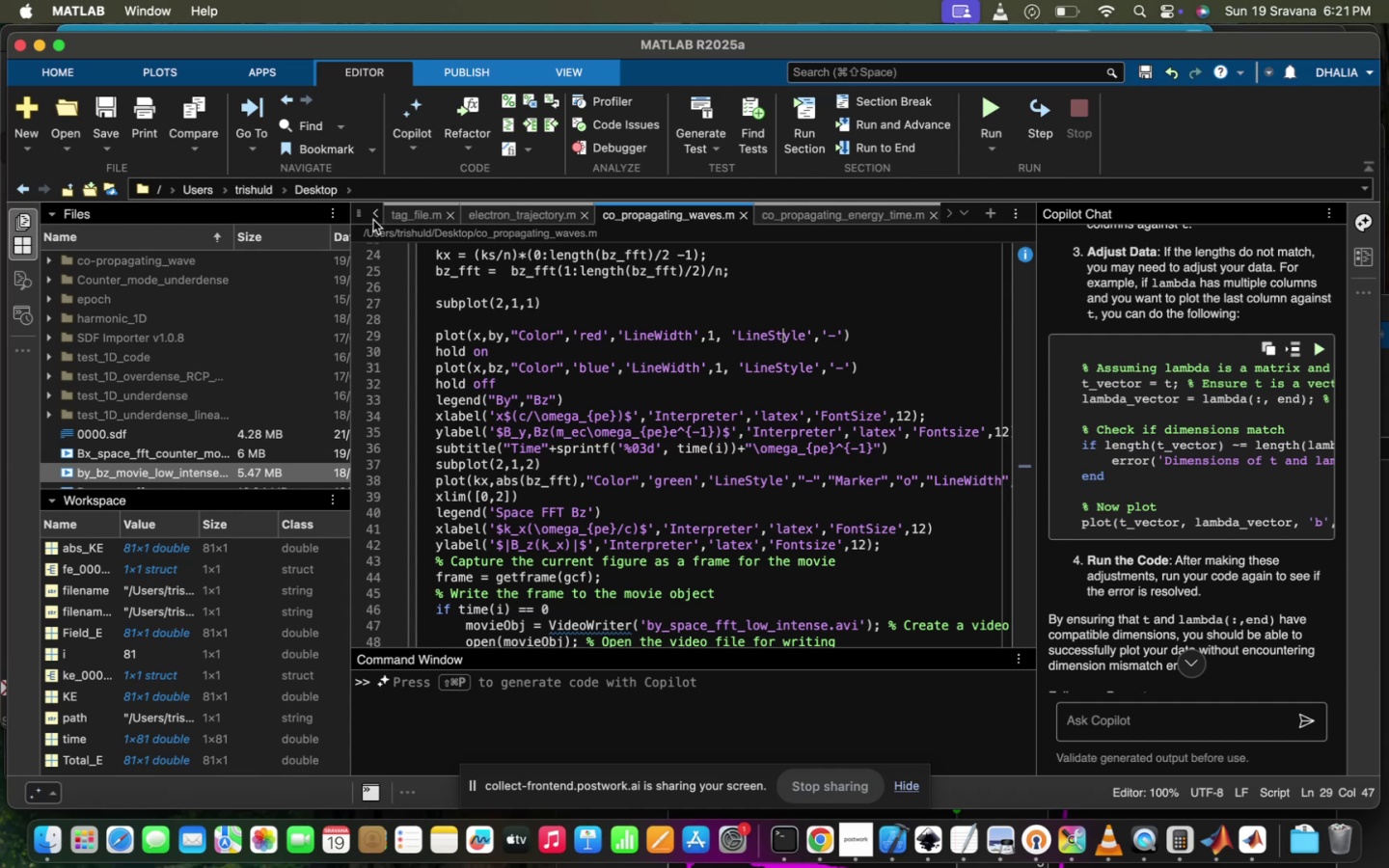 
left_click([373, 220])
 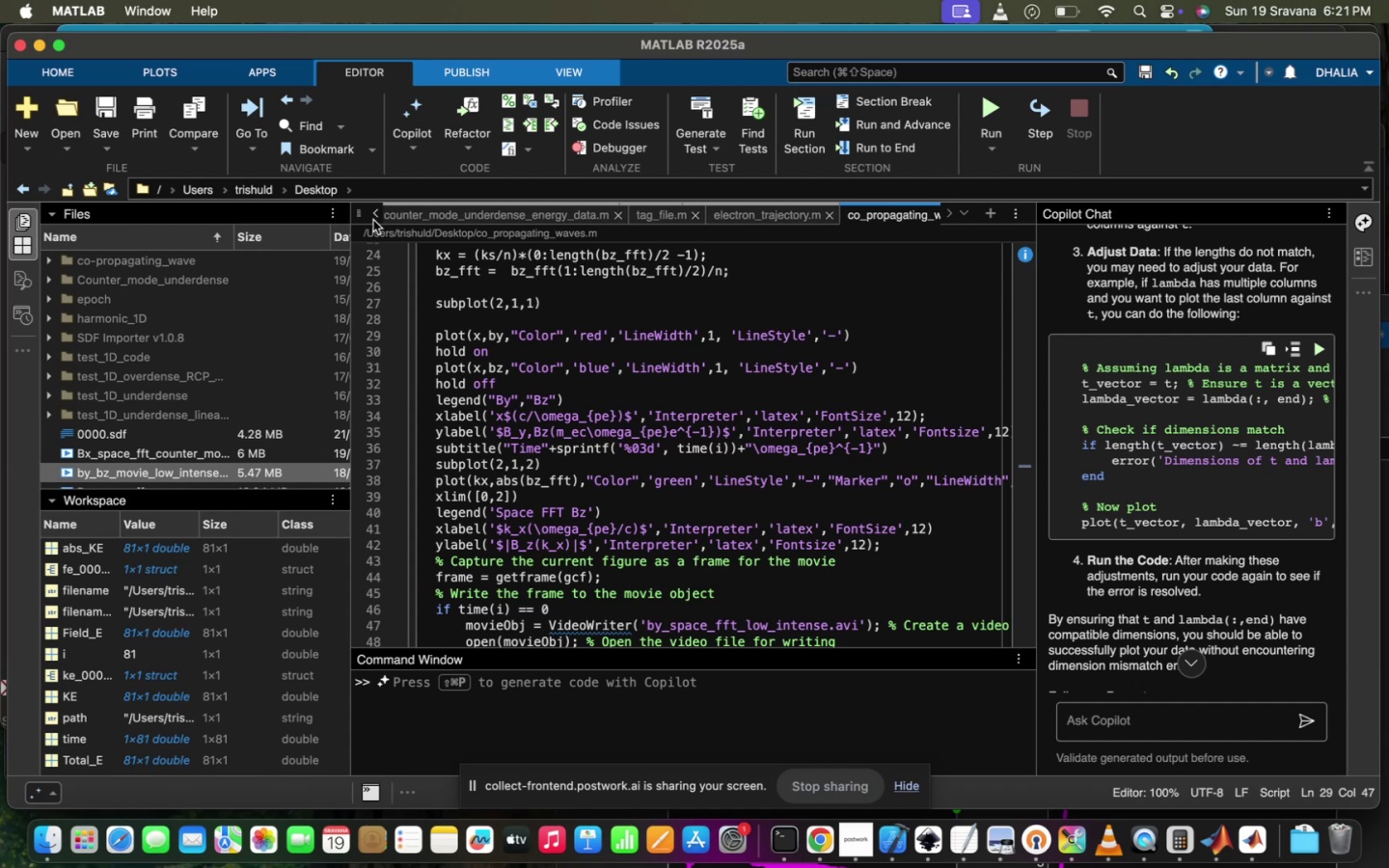 
left_click([373, 220])
 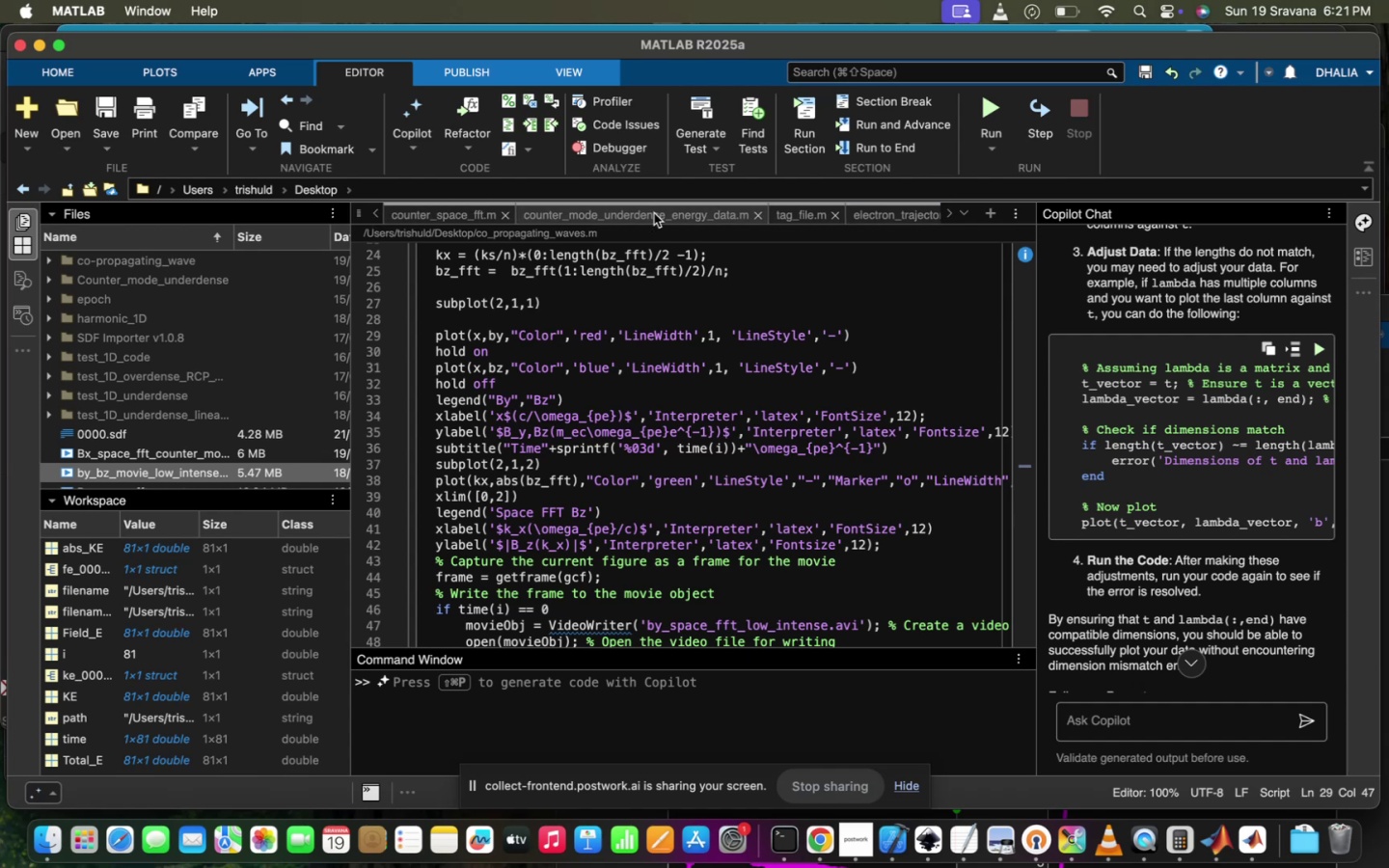 
left_click([654, 213])
 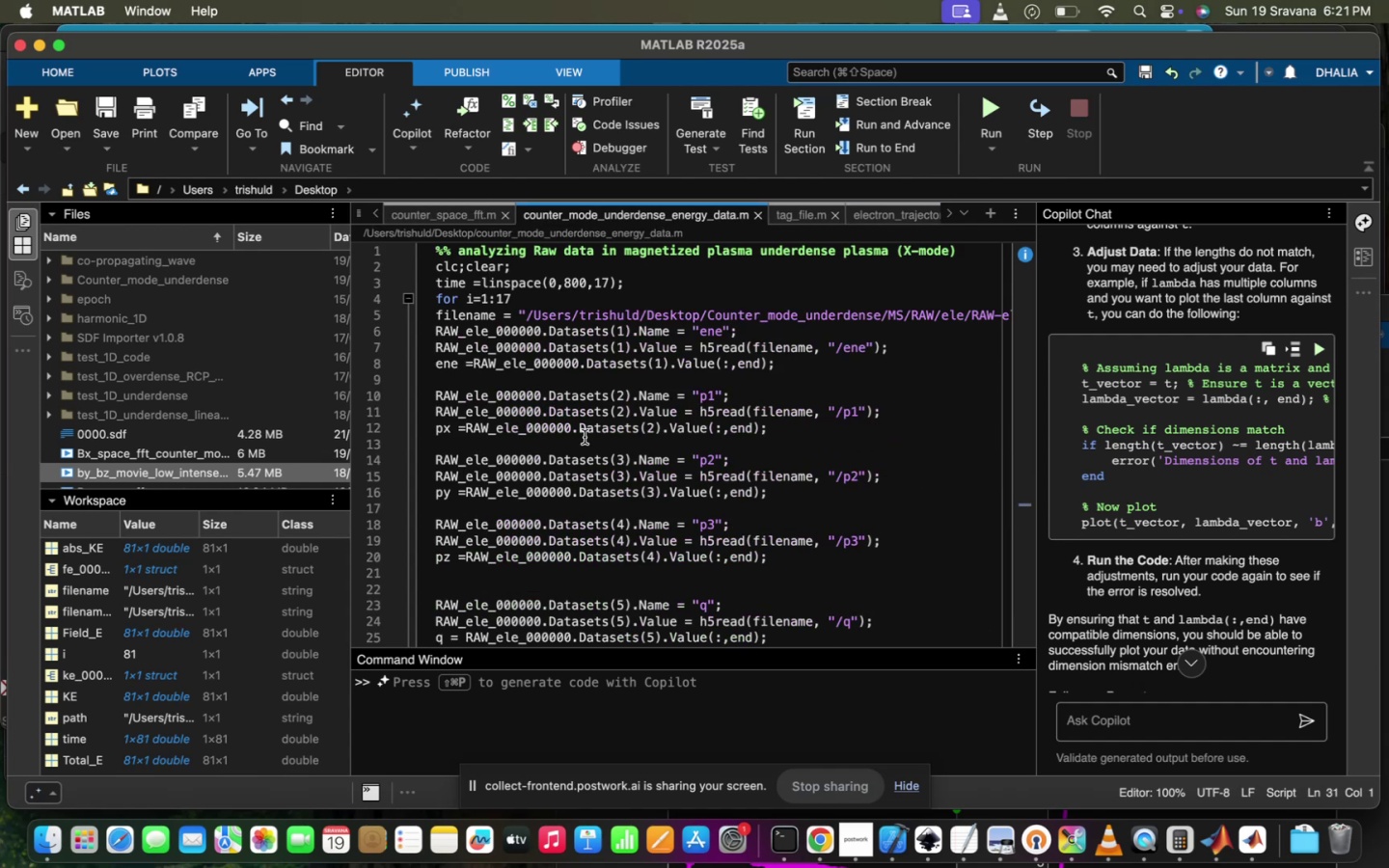 
left_click([585, 437])
 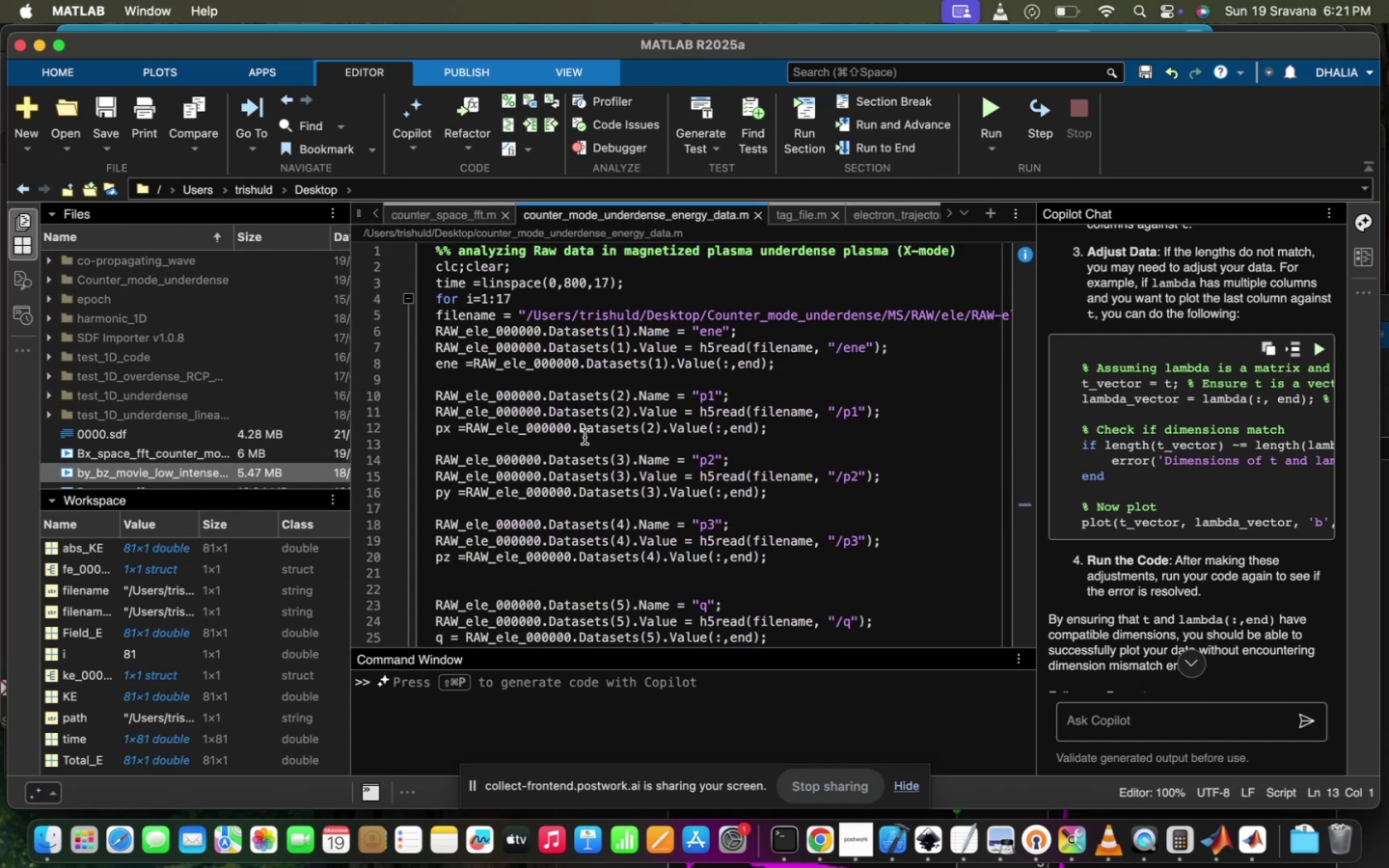 
key(Meta+A)
 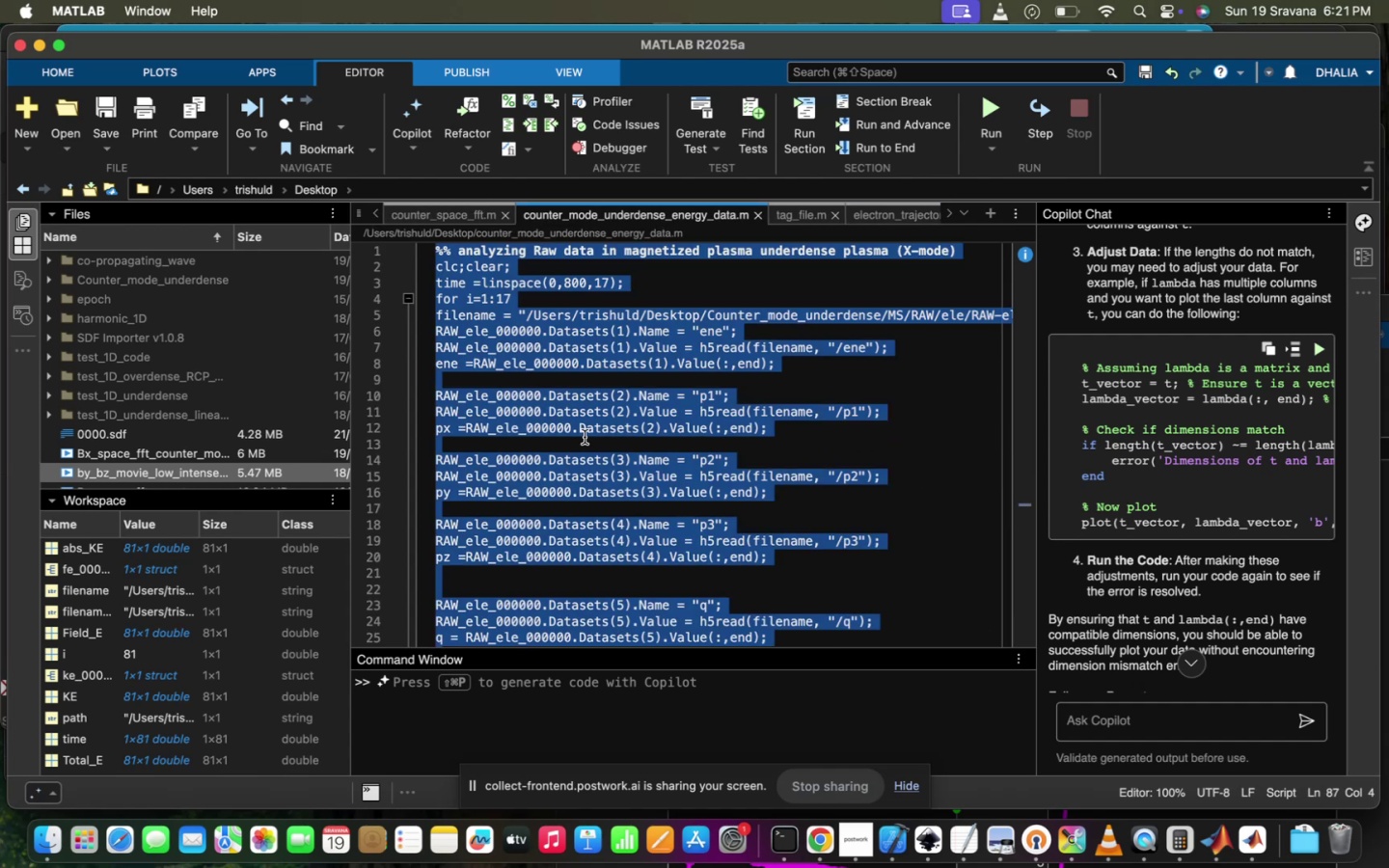 
key(Meta+C)
 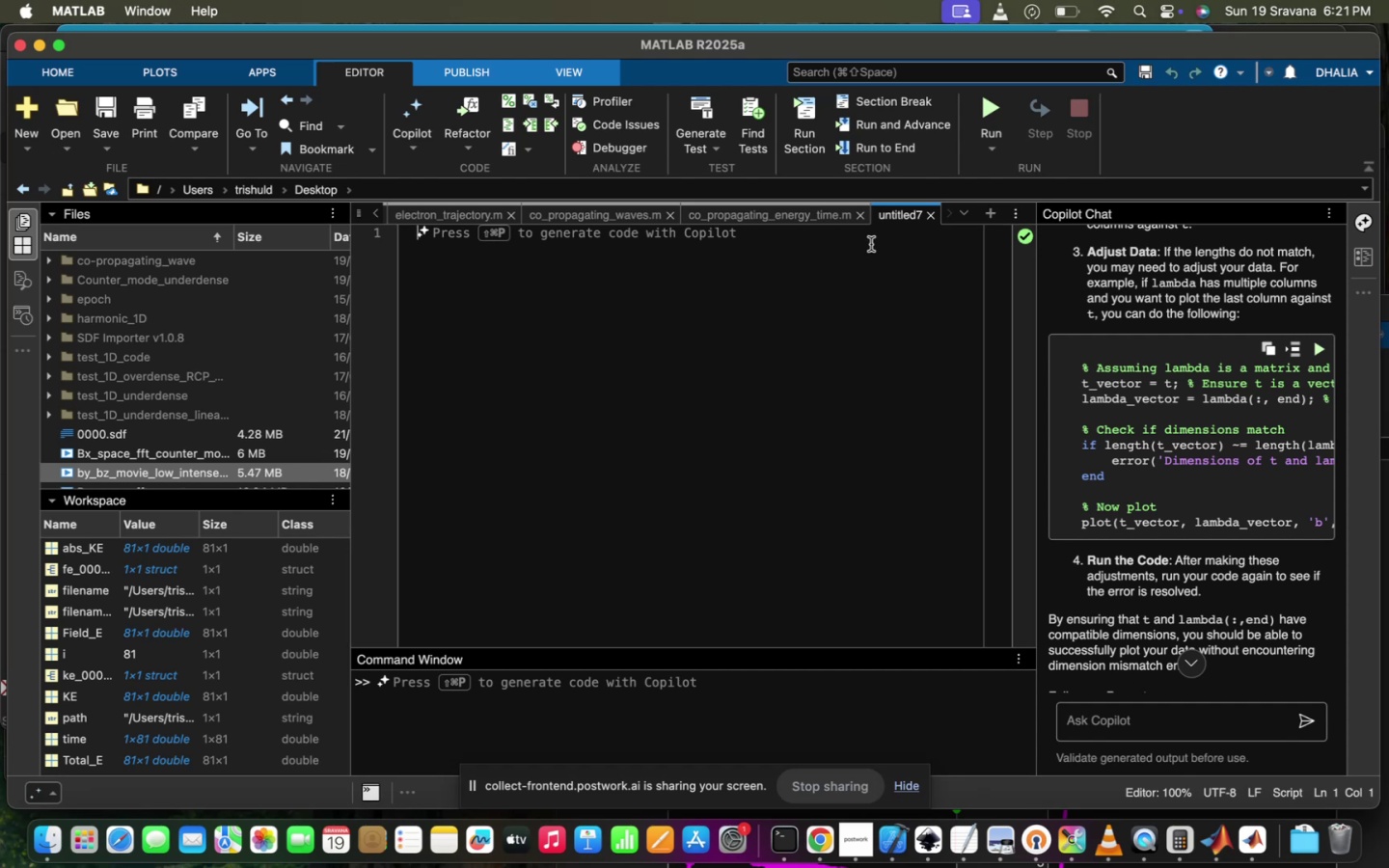 
key(Meta+CommandLeft)
 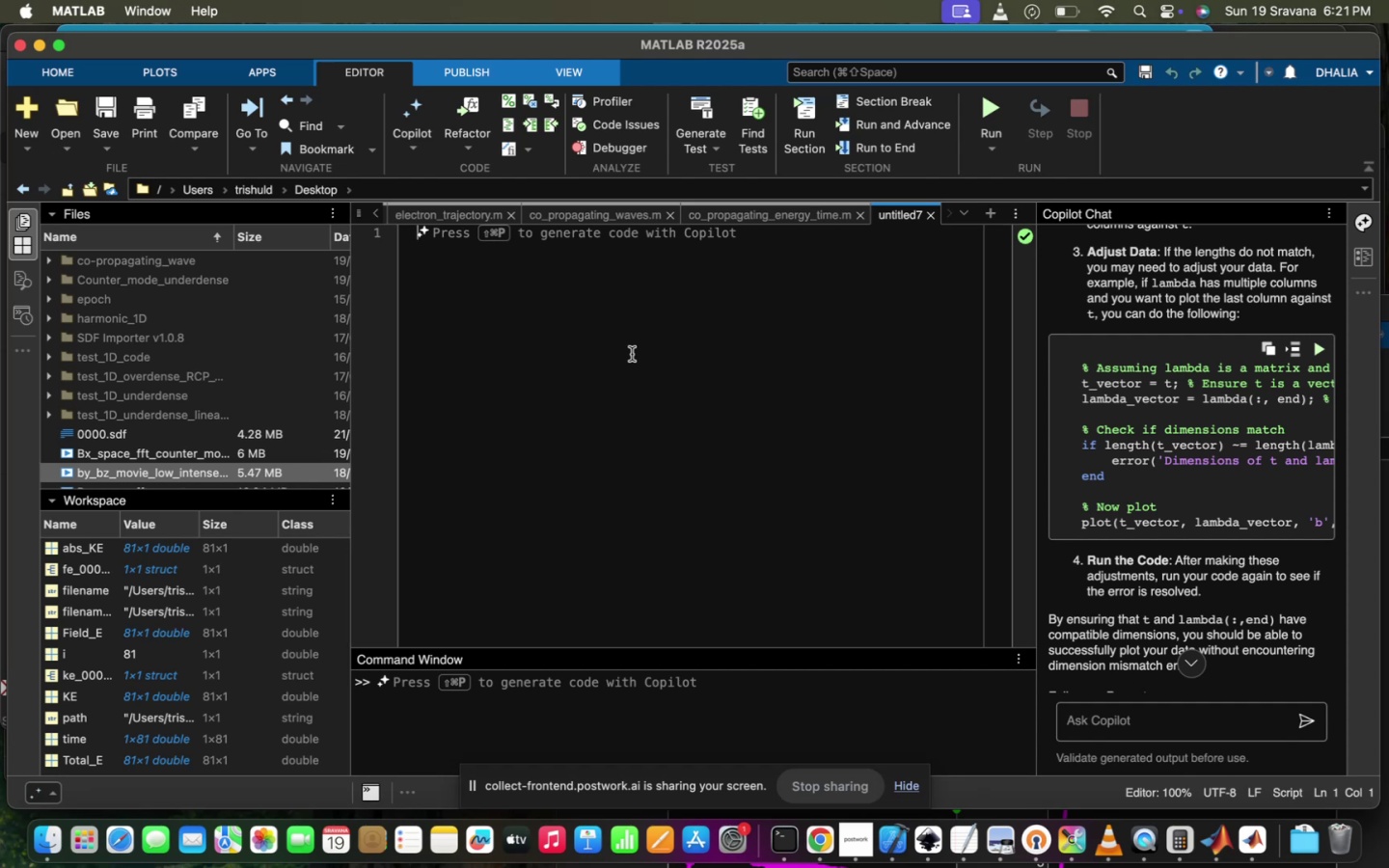 
key(Meta+V)
 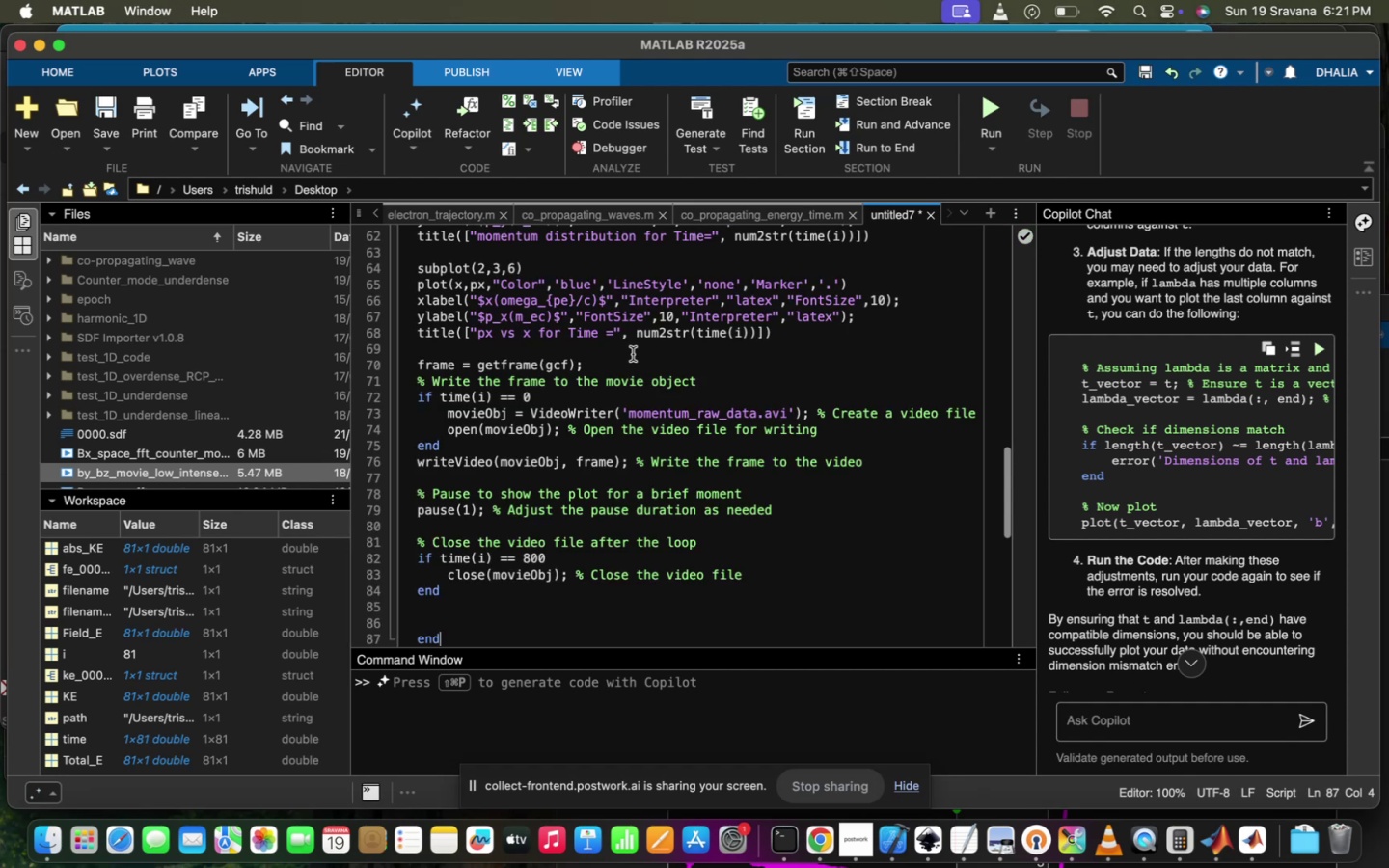 
scroll: coordinate [659, 338], scroll_direction: up, amount: 305.0
 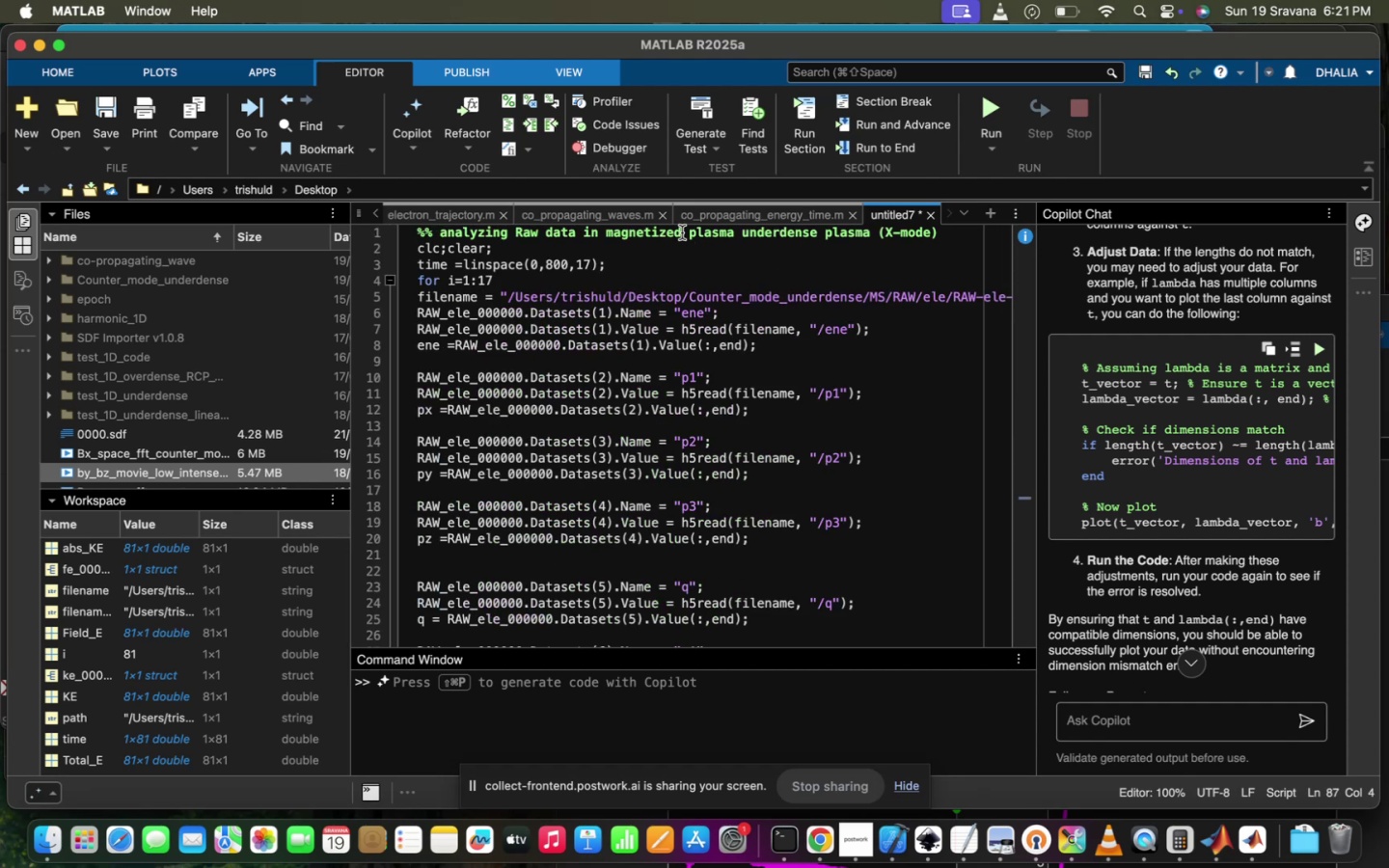 
type( cou)
key(Backspace)
key(Backspace)
type(o-prop)
 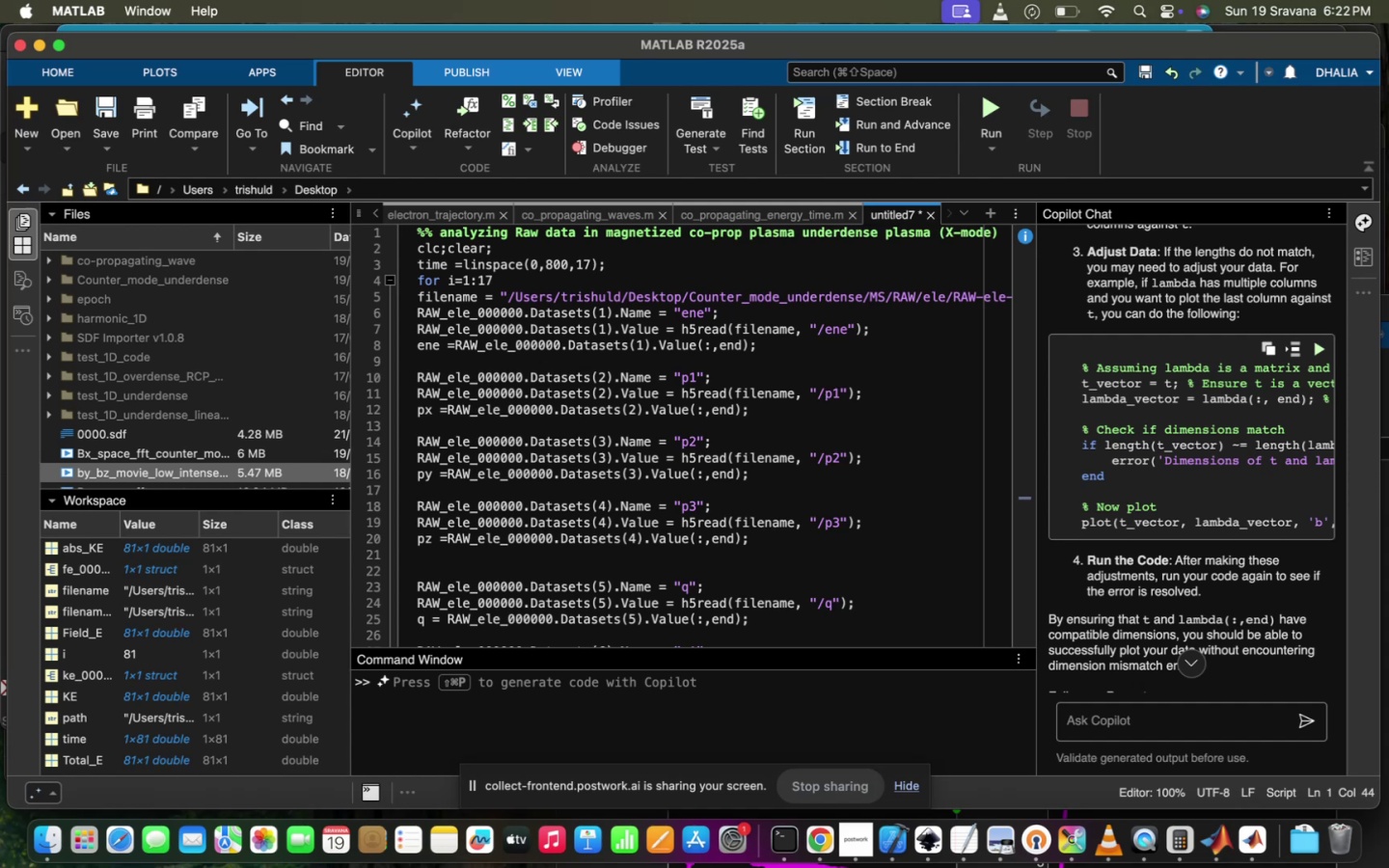 
type(agating wave in)
 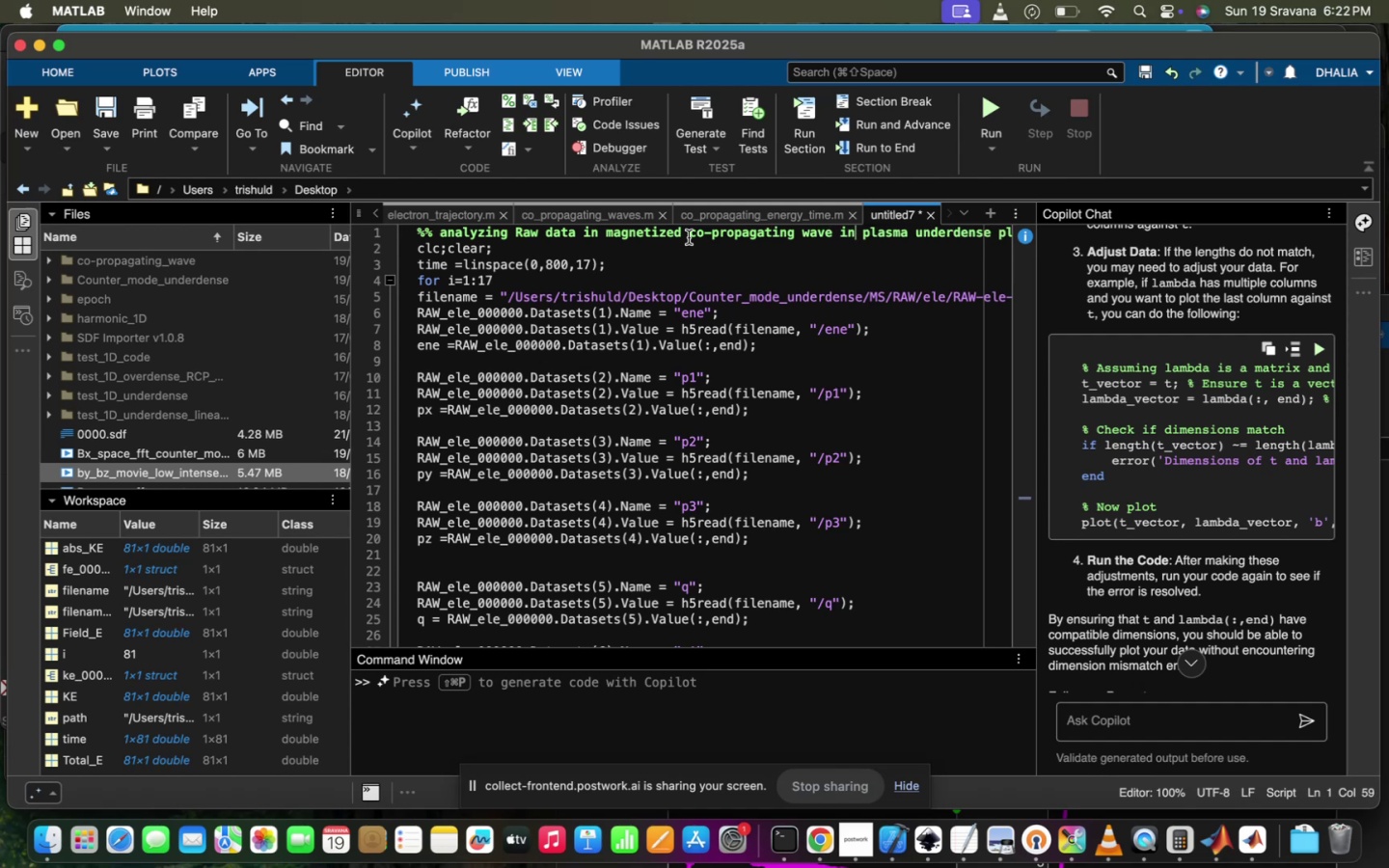 
left_click_drag(start_coordinate=[605, 233], to_coordinate=[680, 227])
 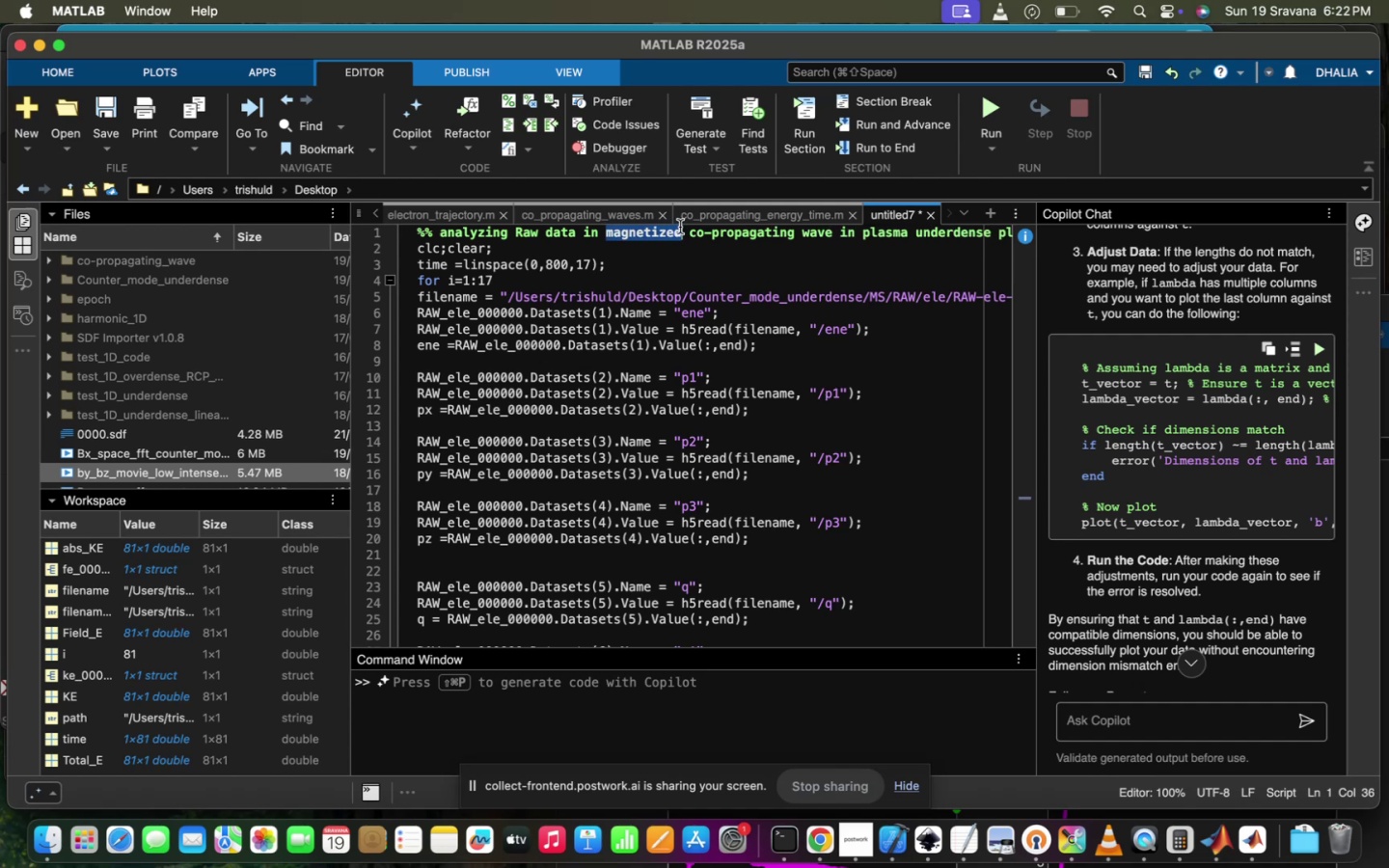 
key(Meta+CommandLeft)
 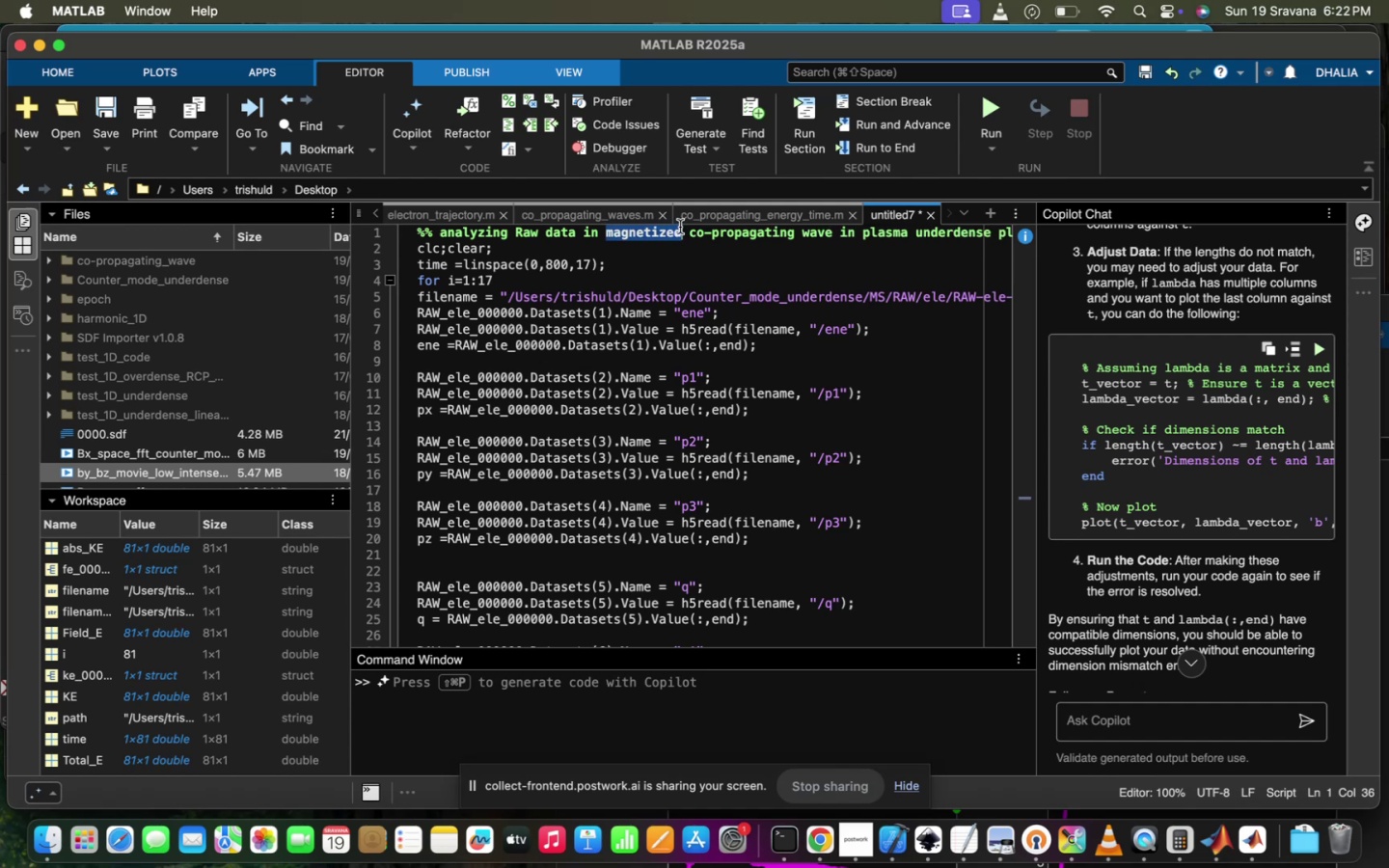 
key(Meta+C)
 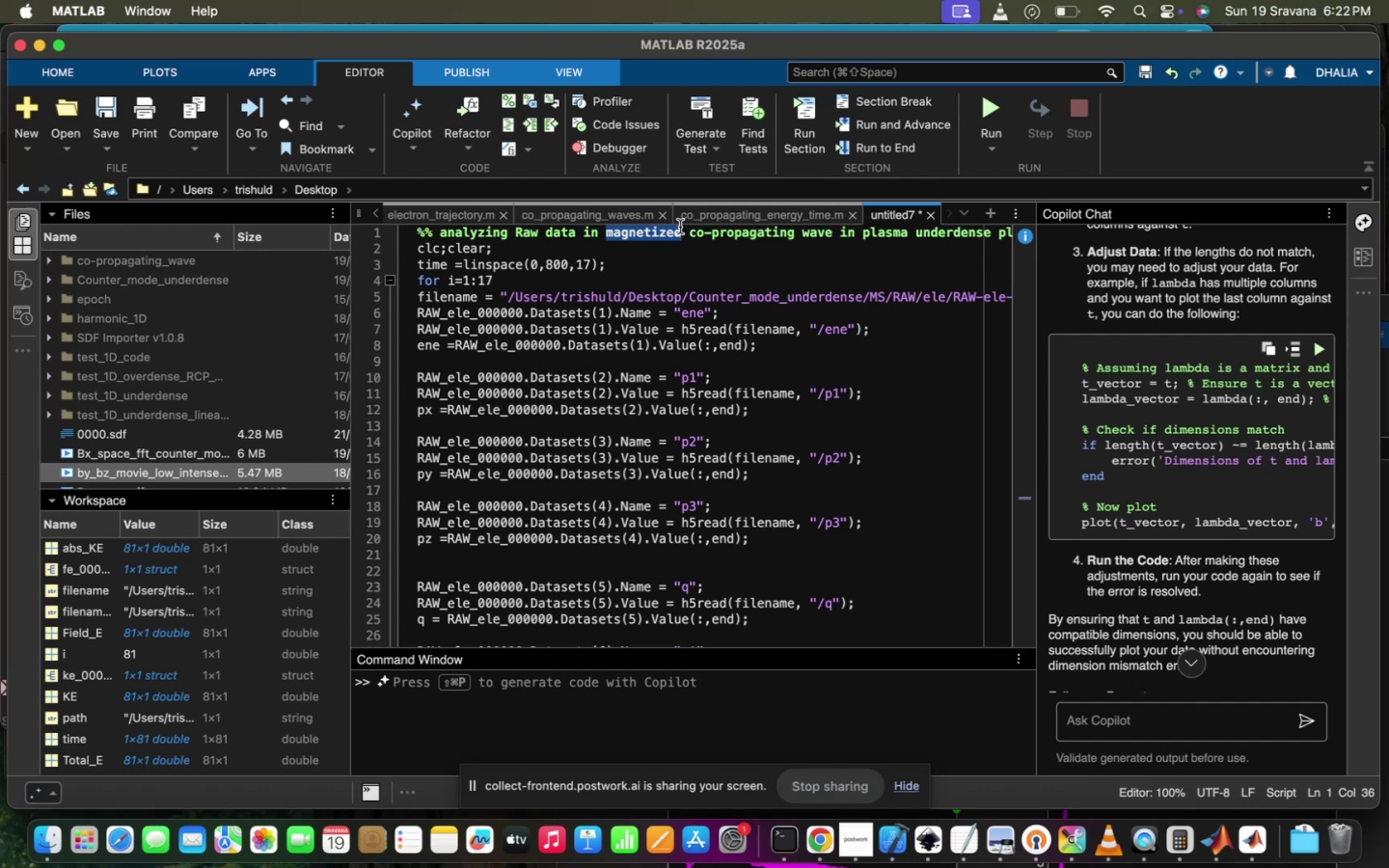 
hold_key(key=Backspace, duration=0.4)
 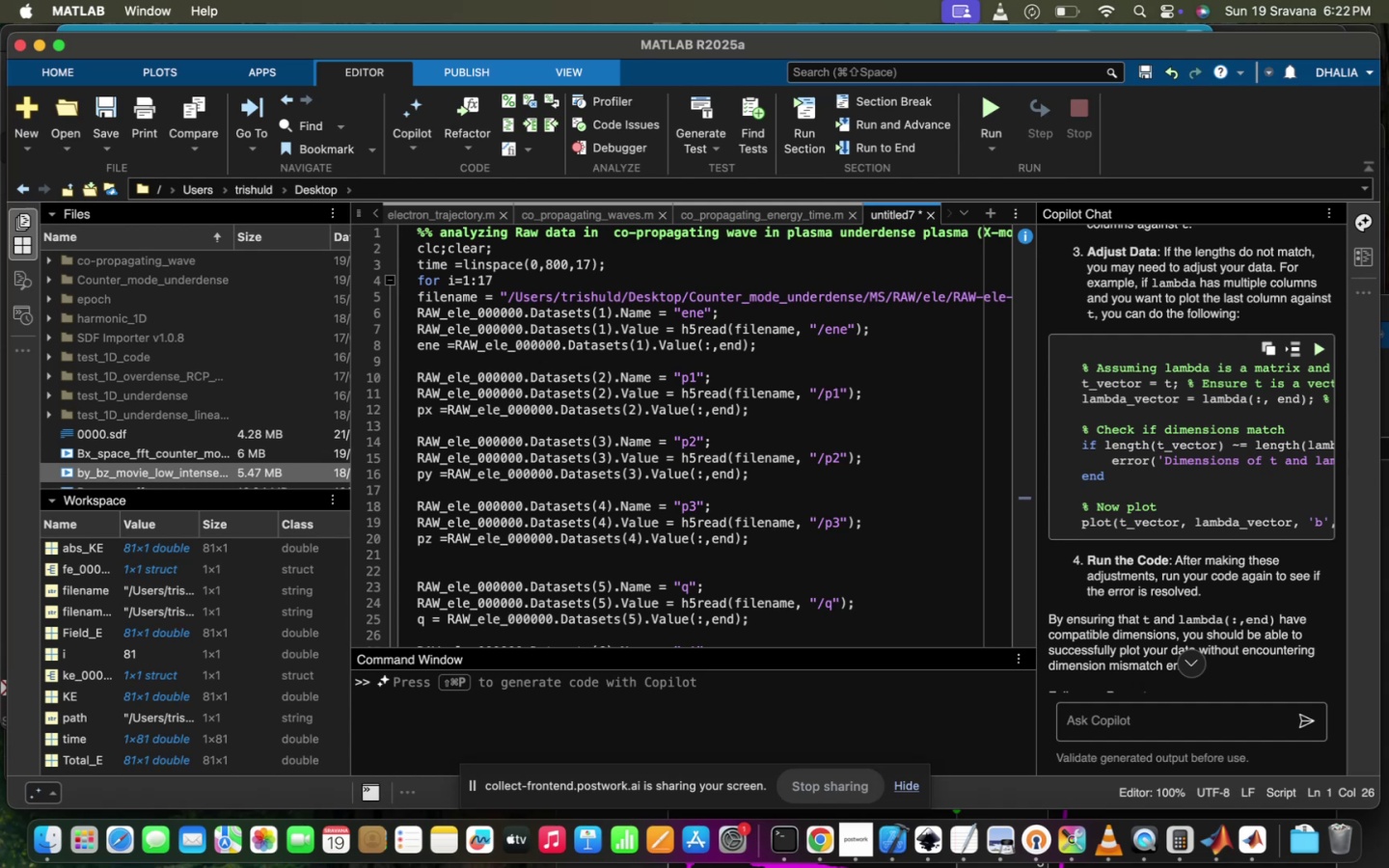 
key(Backspace)
 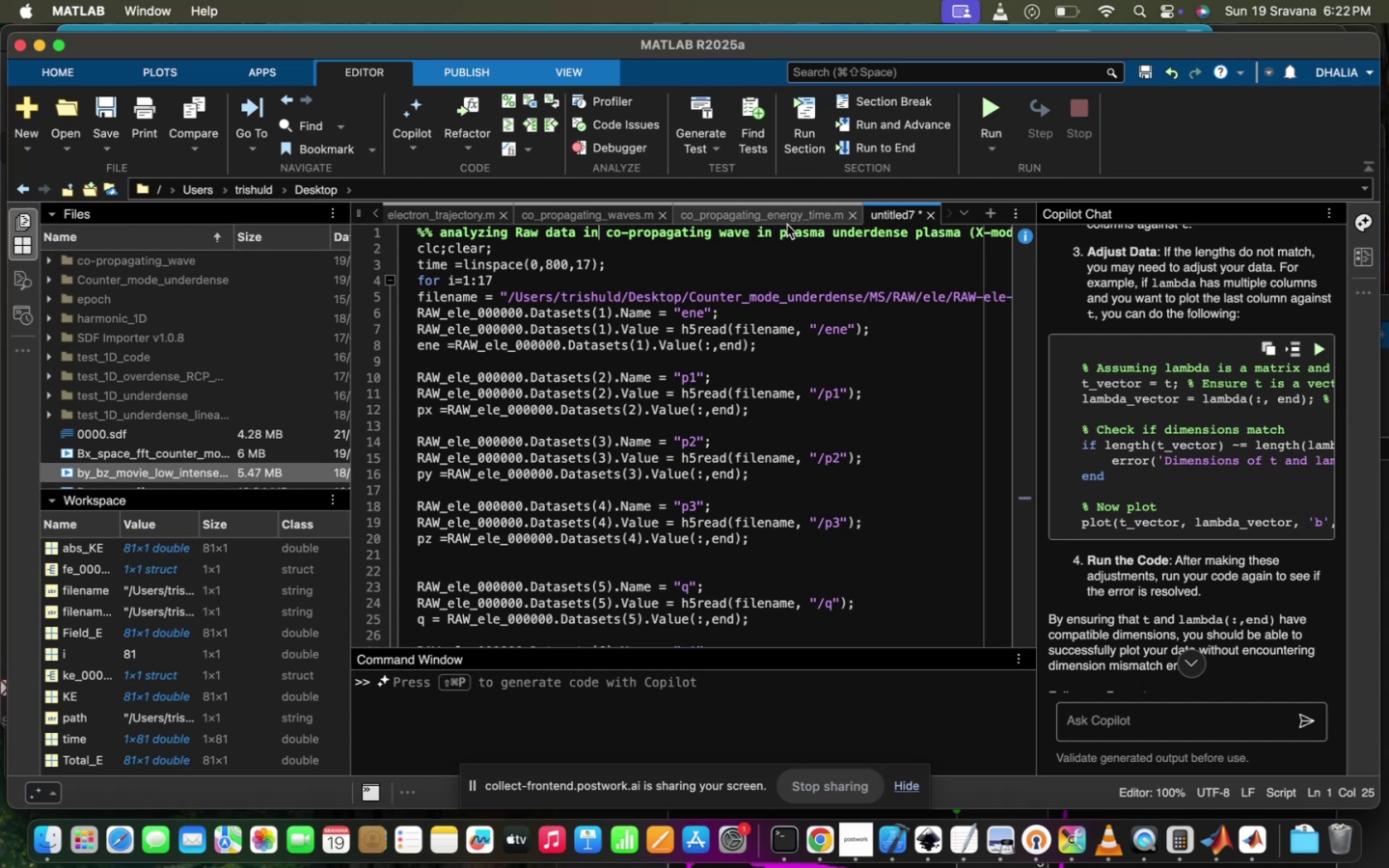 
left_click([776, 242])
 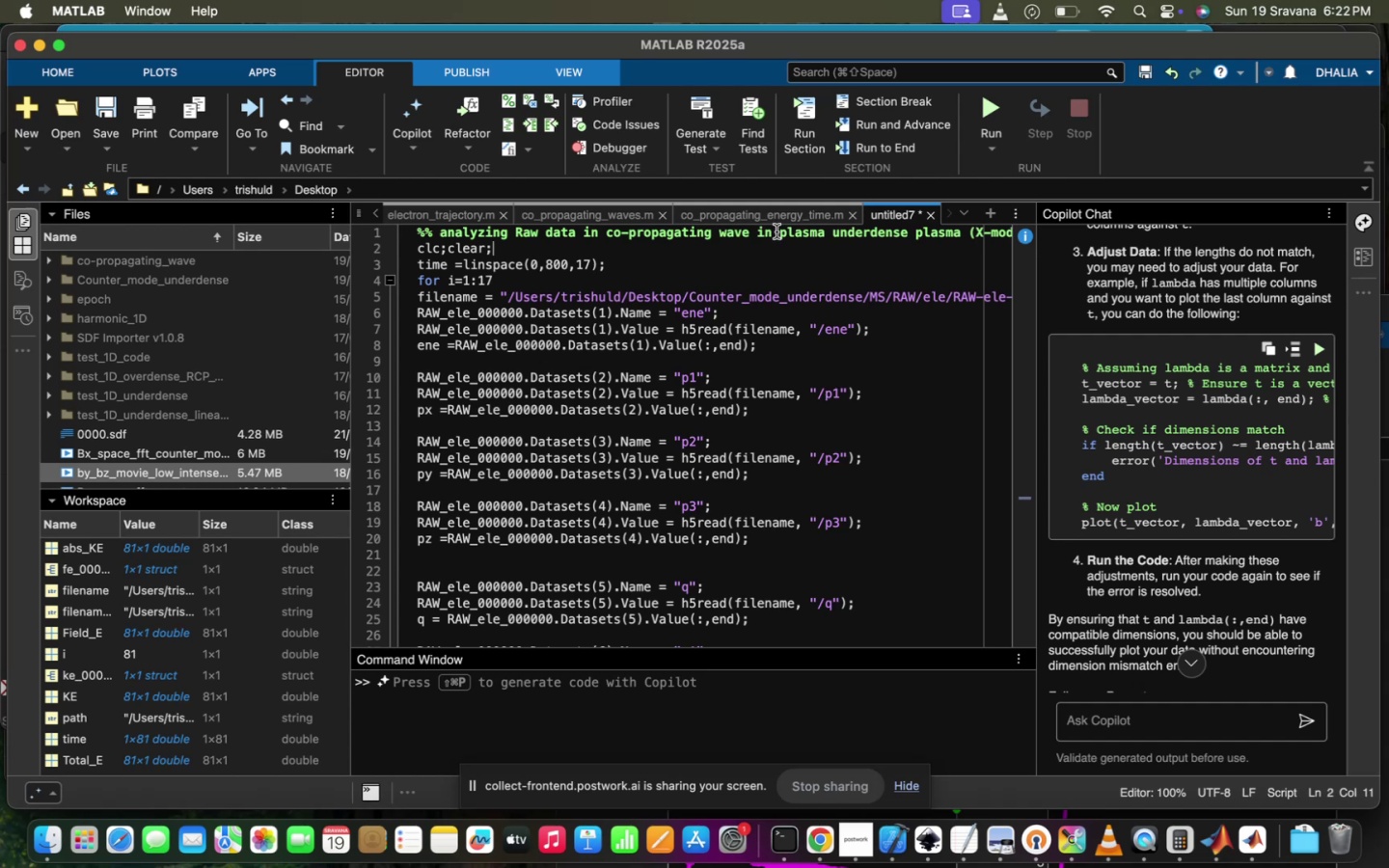 
left_click([776, 231])
 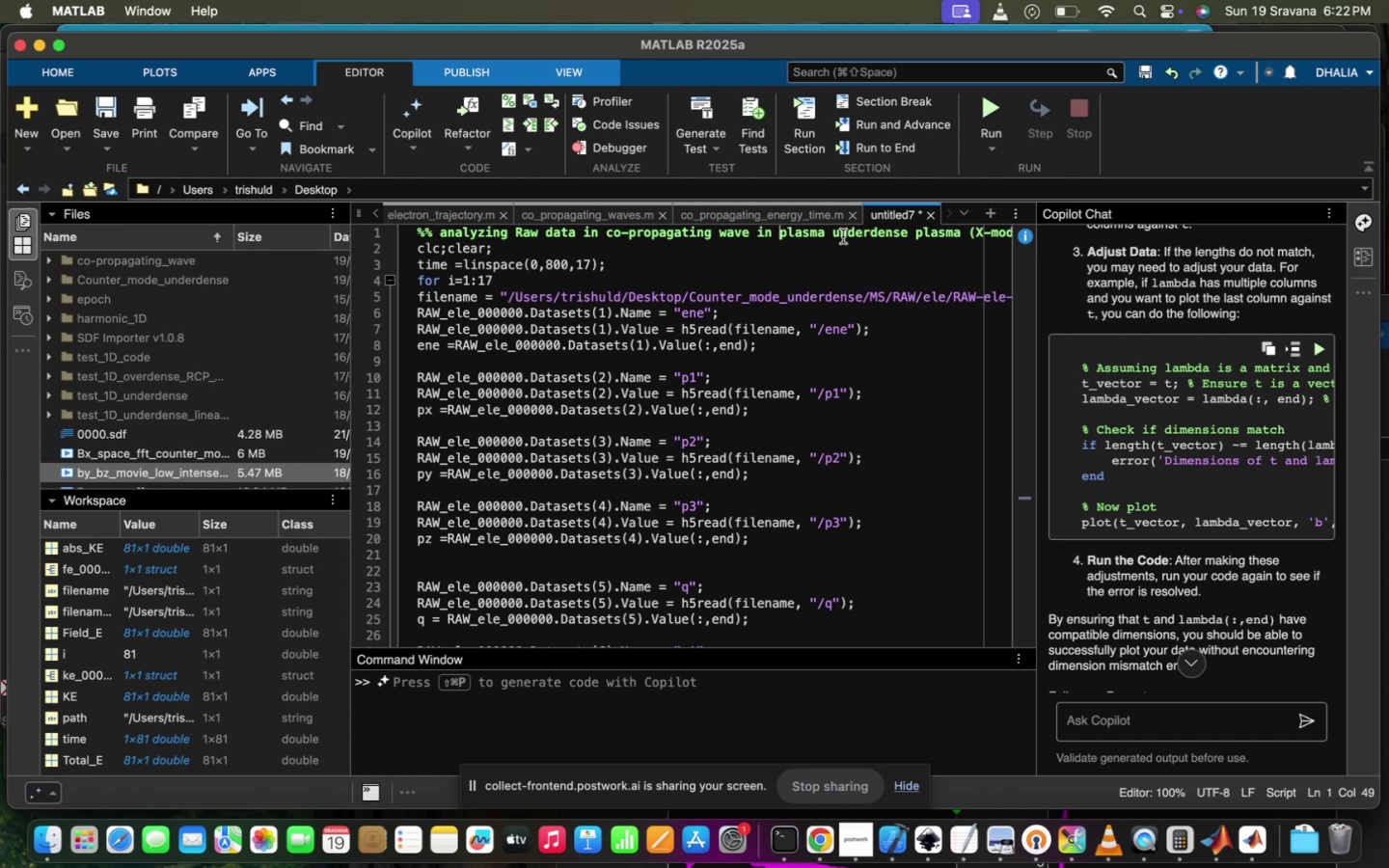 
left_click_drag(start_coordinate=[823, 229], to_coordinate=[776, 231])
 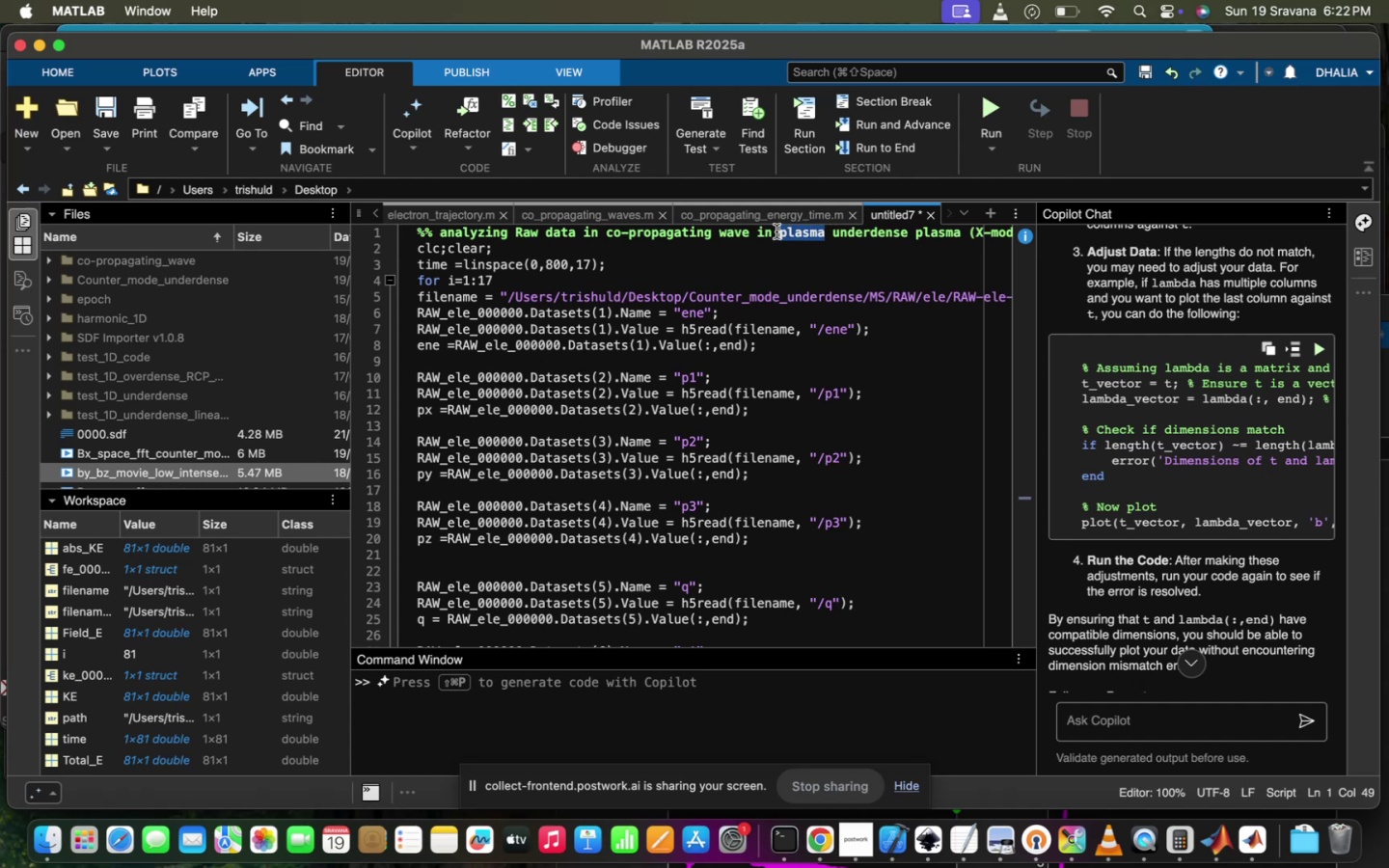 
key(Meta+CommandLeft)
 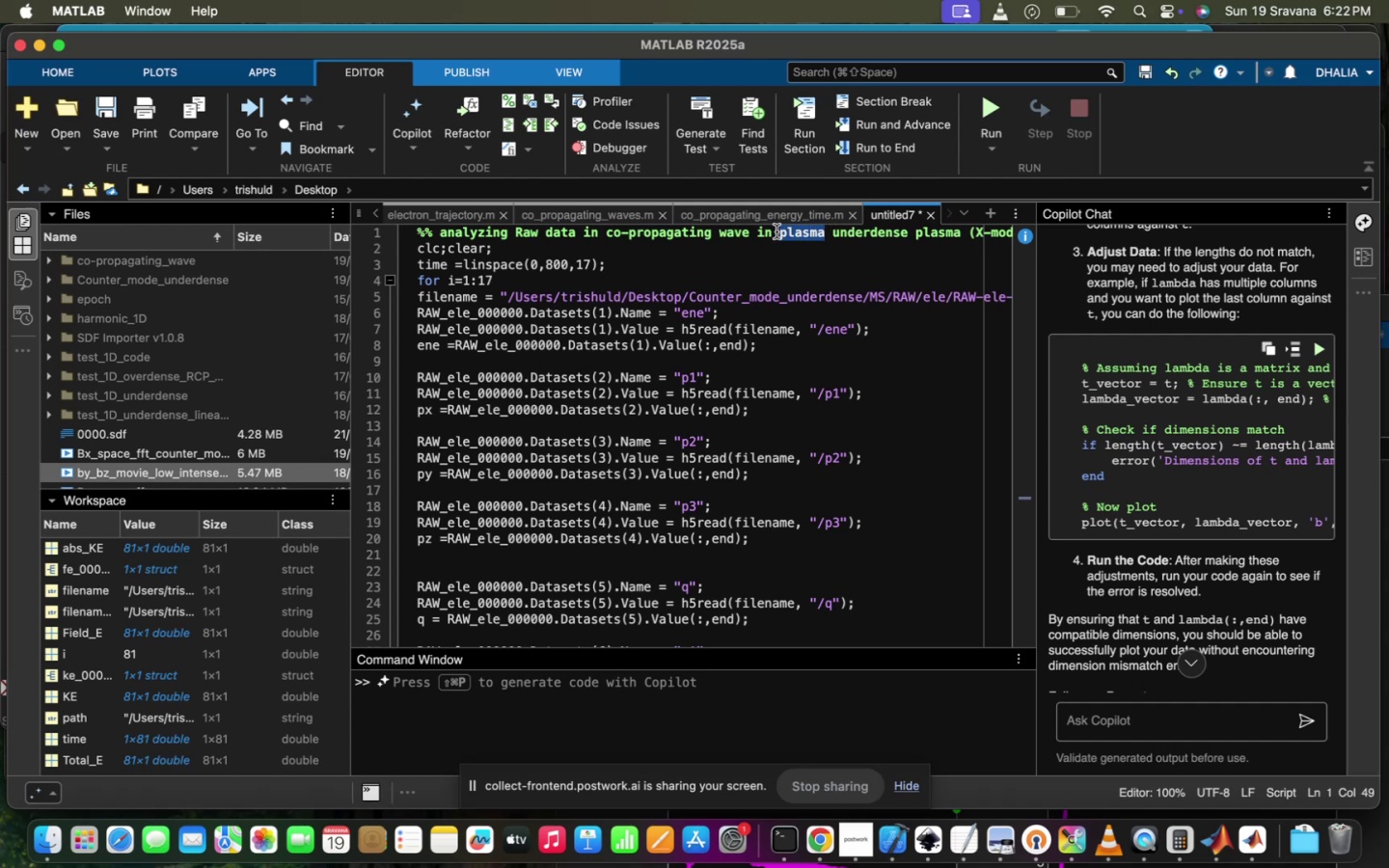 
key(Meta+V)
 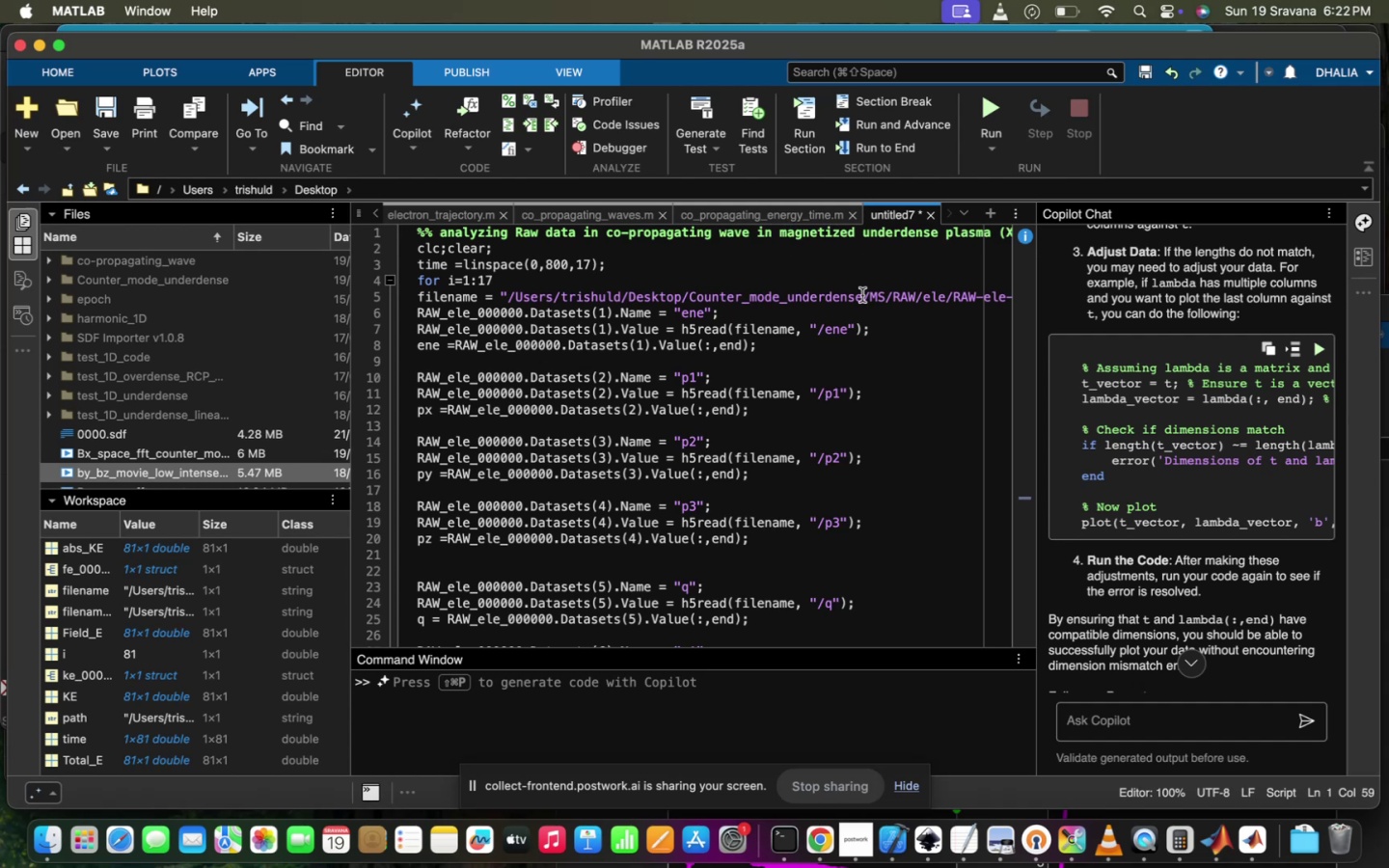 
scroll: coordinate [865, 294], scroll_direction: up, amount: 68.0
 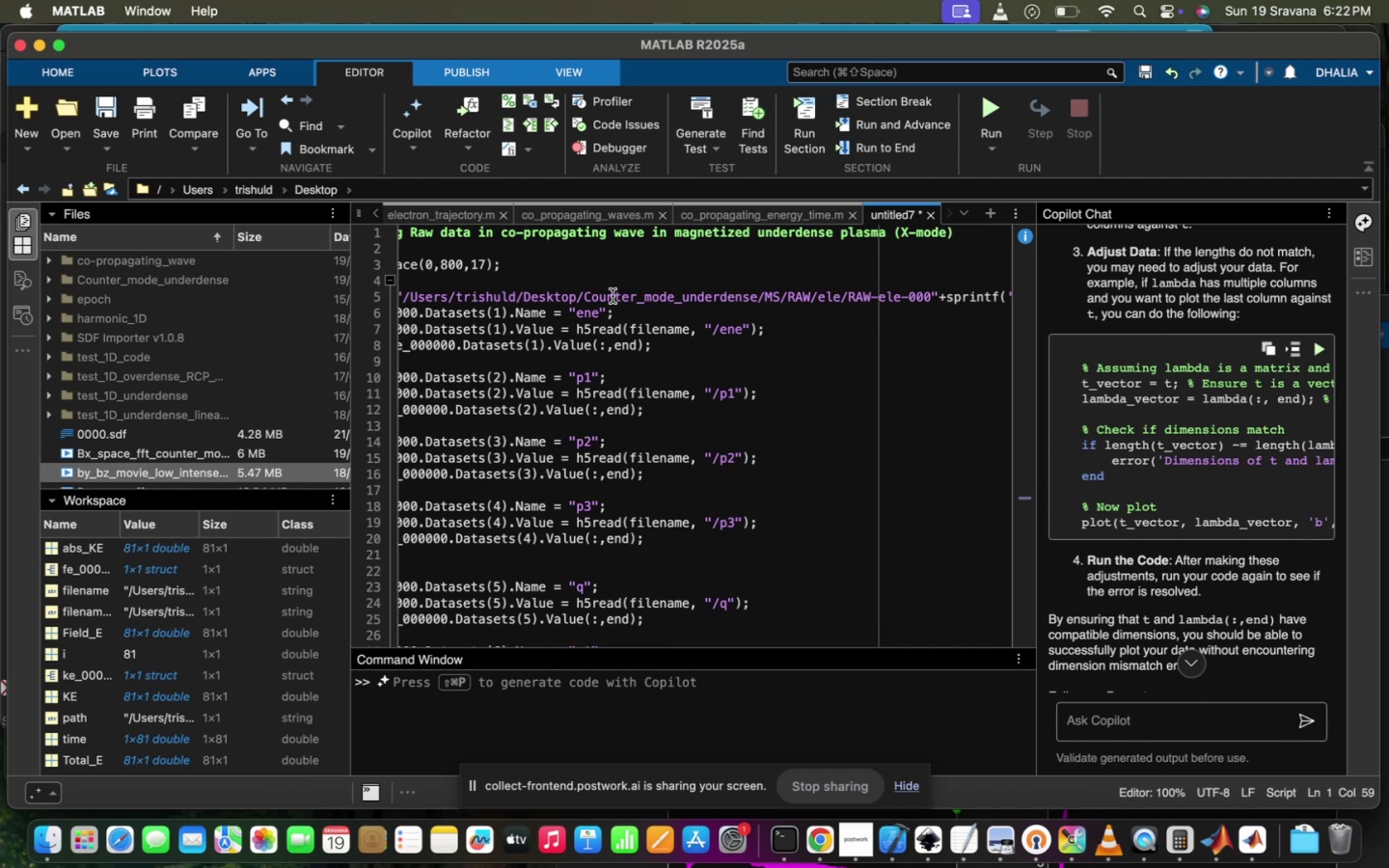 
scroll: coordinate [636, 389], scroll_direction: down, amount: 68.0
 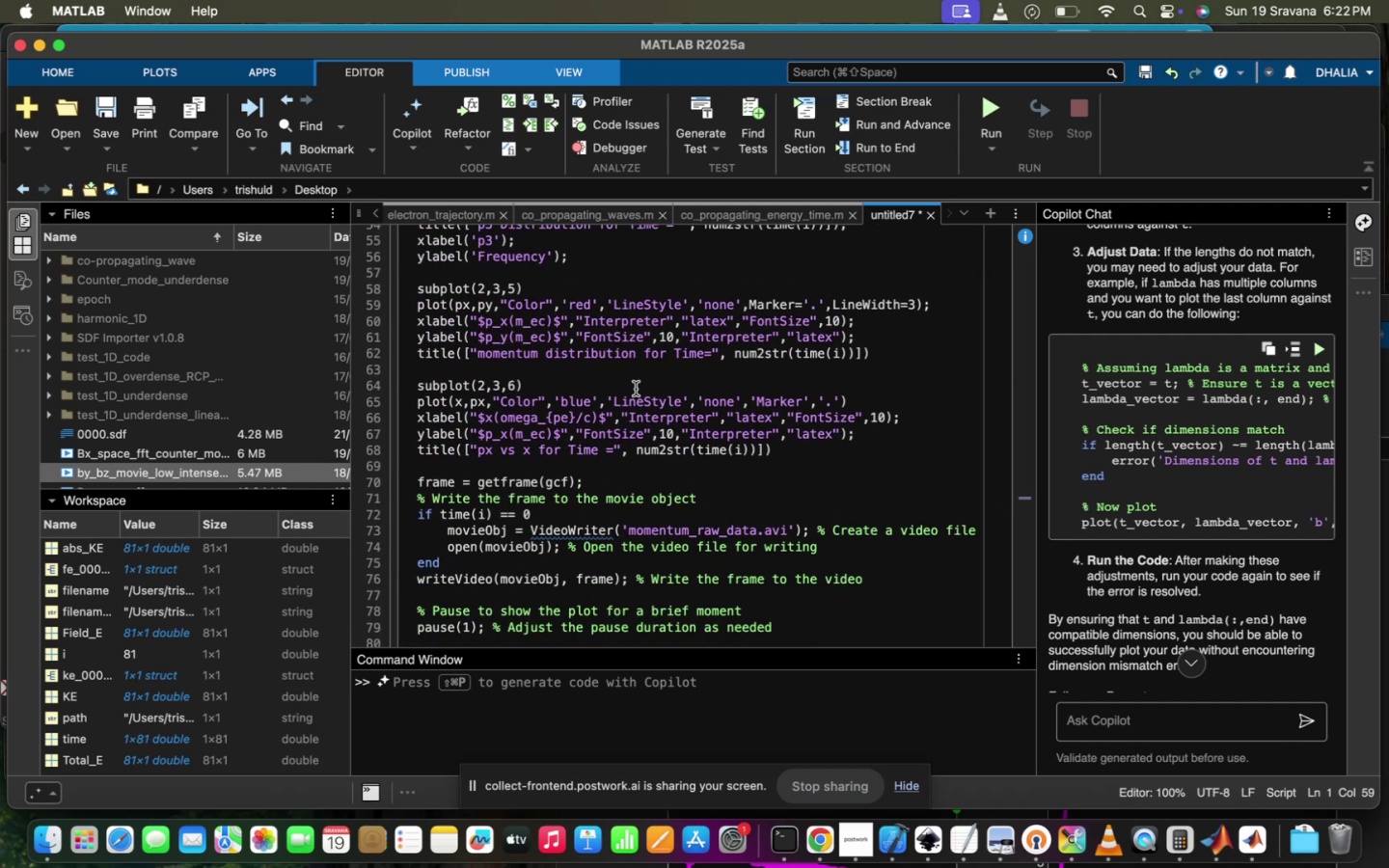 
wait(8.41)
 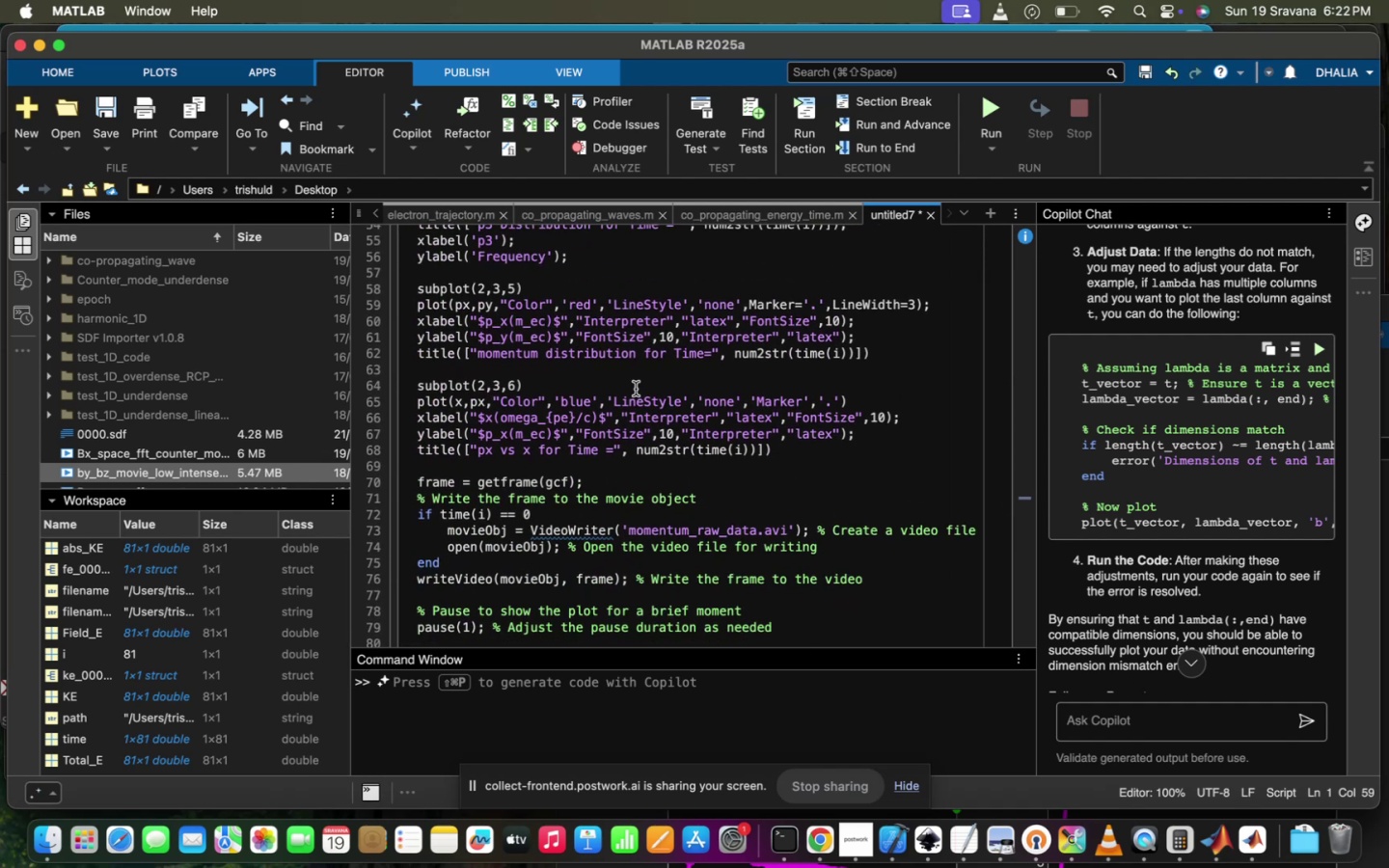 
scroll: coordinate [708, 365], scroll_direction: up, amount: 84.0
 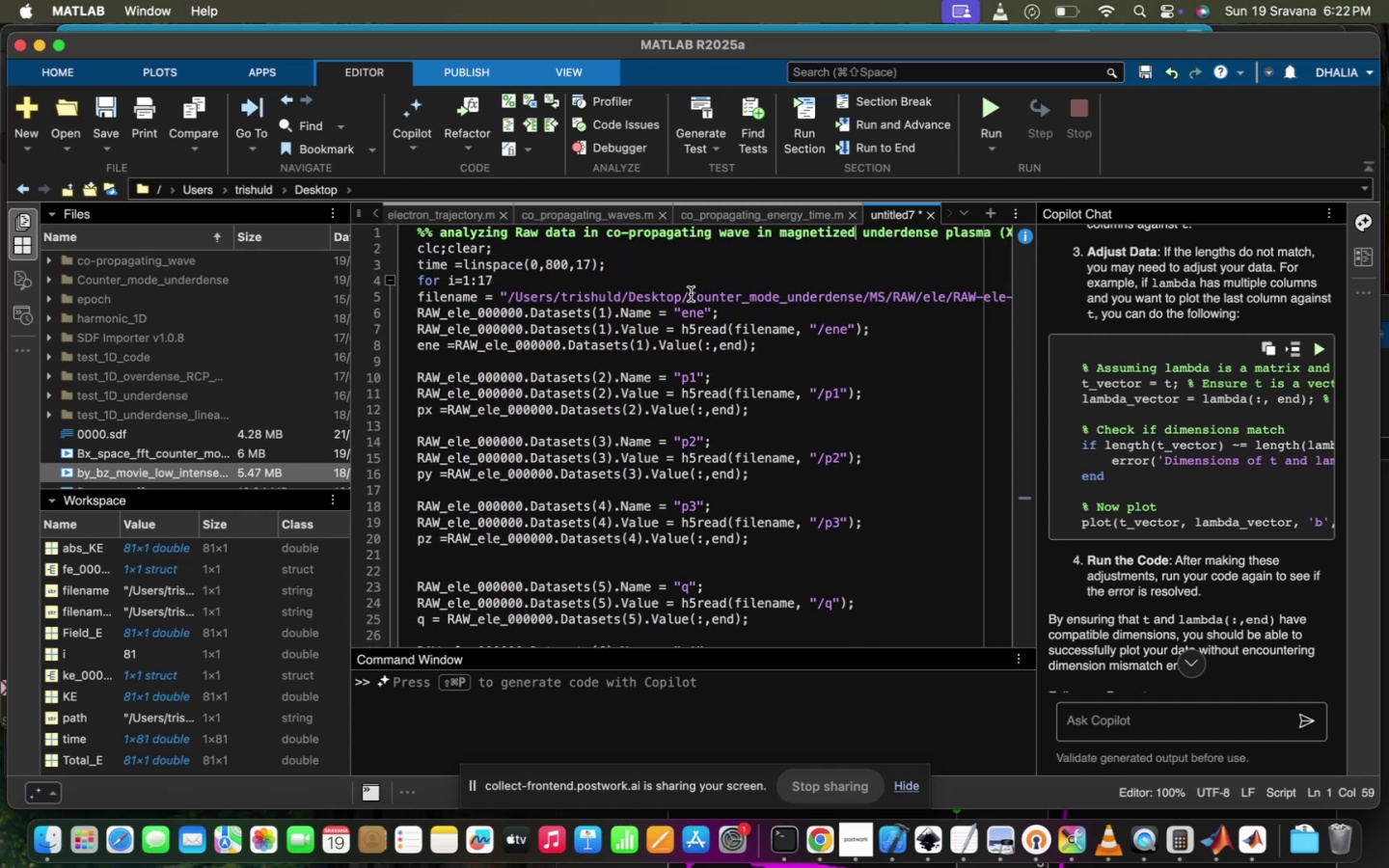 
left_click_drag(start_coordinate=[687, 298], to_coordinate=[864, 293])
 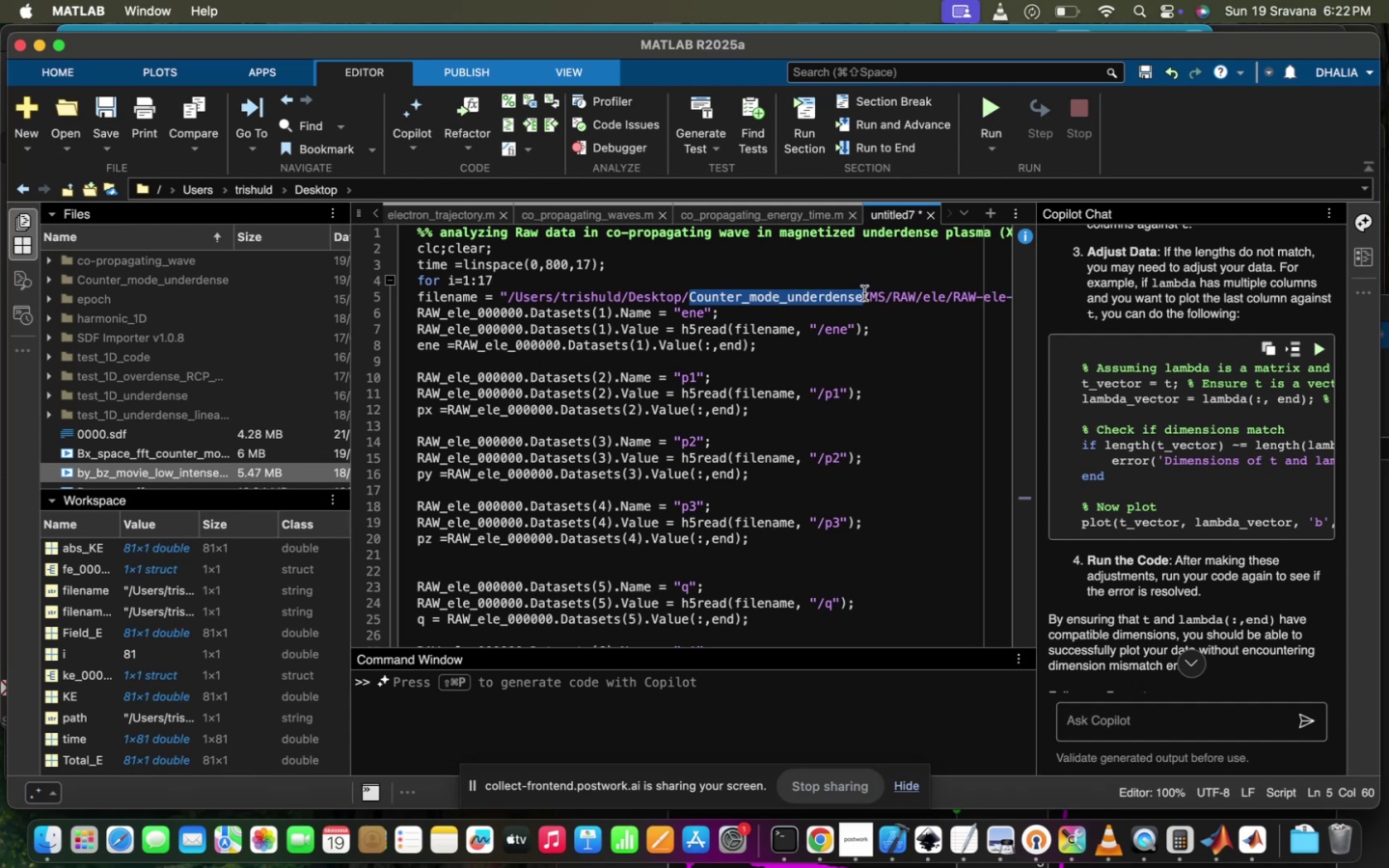 
type(Co-prop)
key(Backspace)
type(p)
 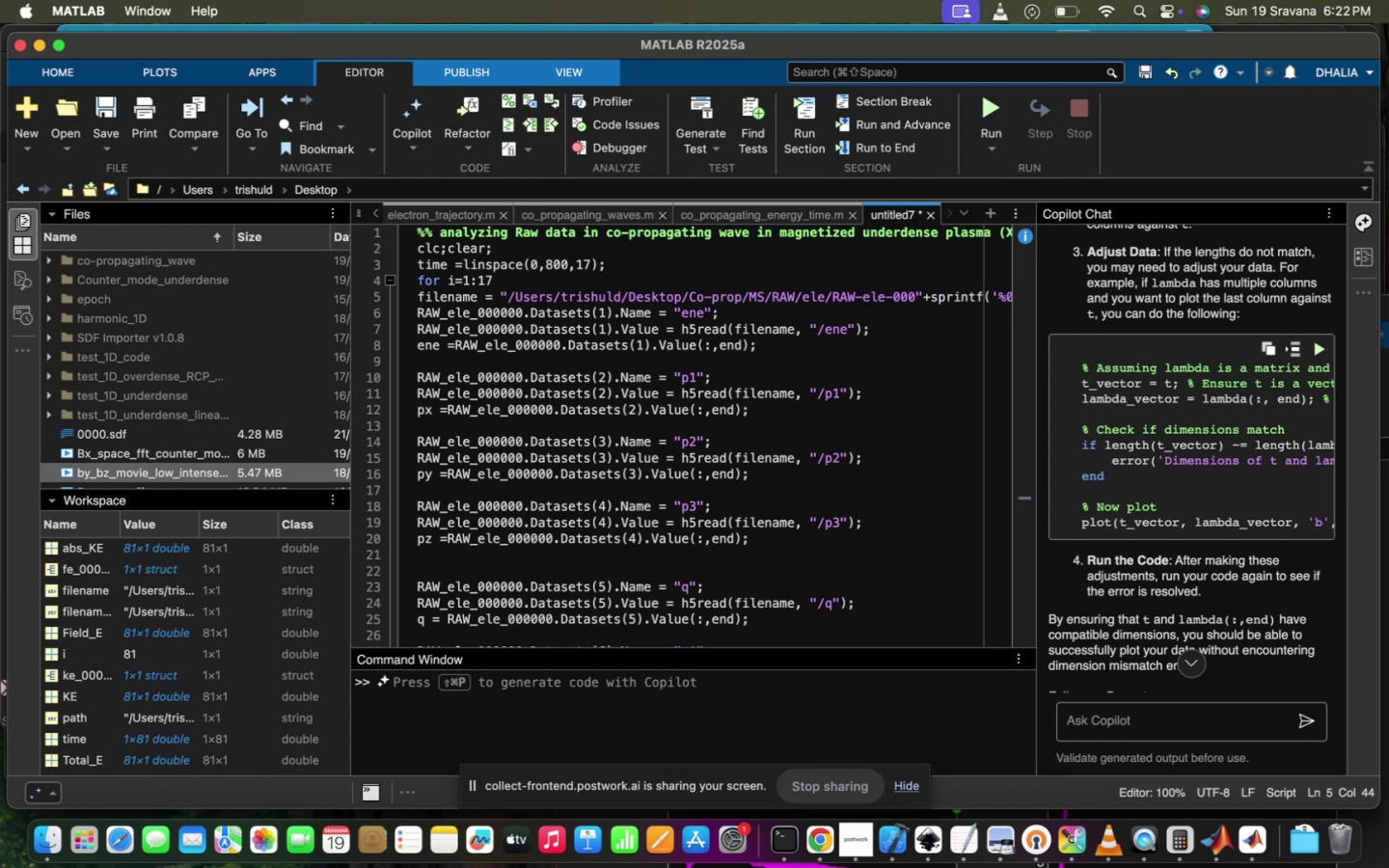 
key(ArrowLeft)
 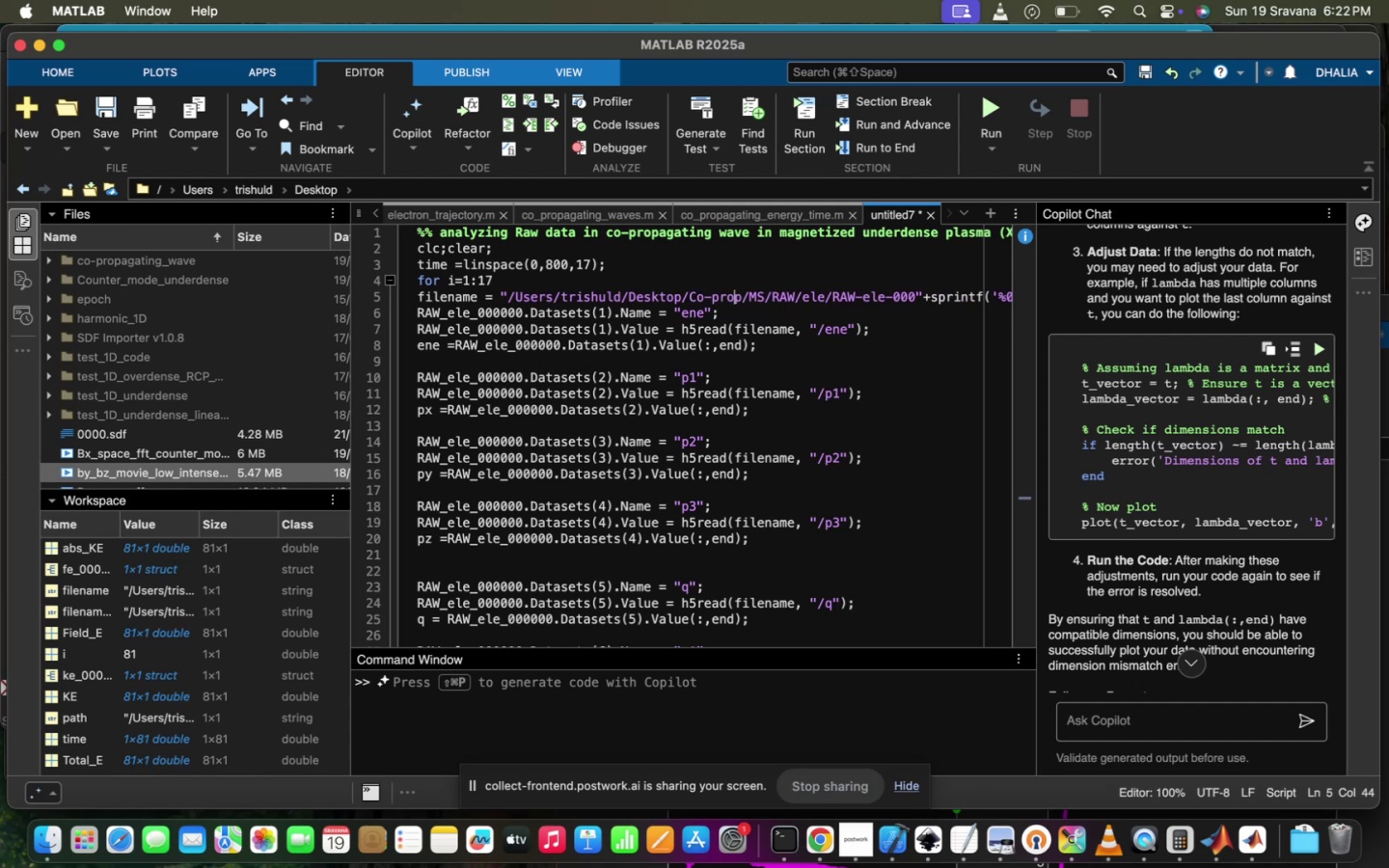 
key(ArrowLeft)
 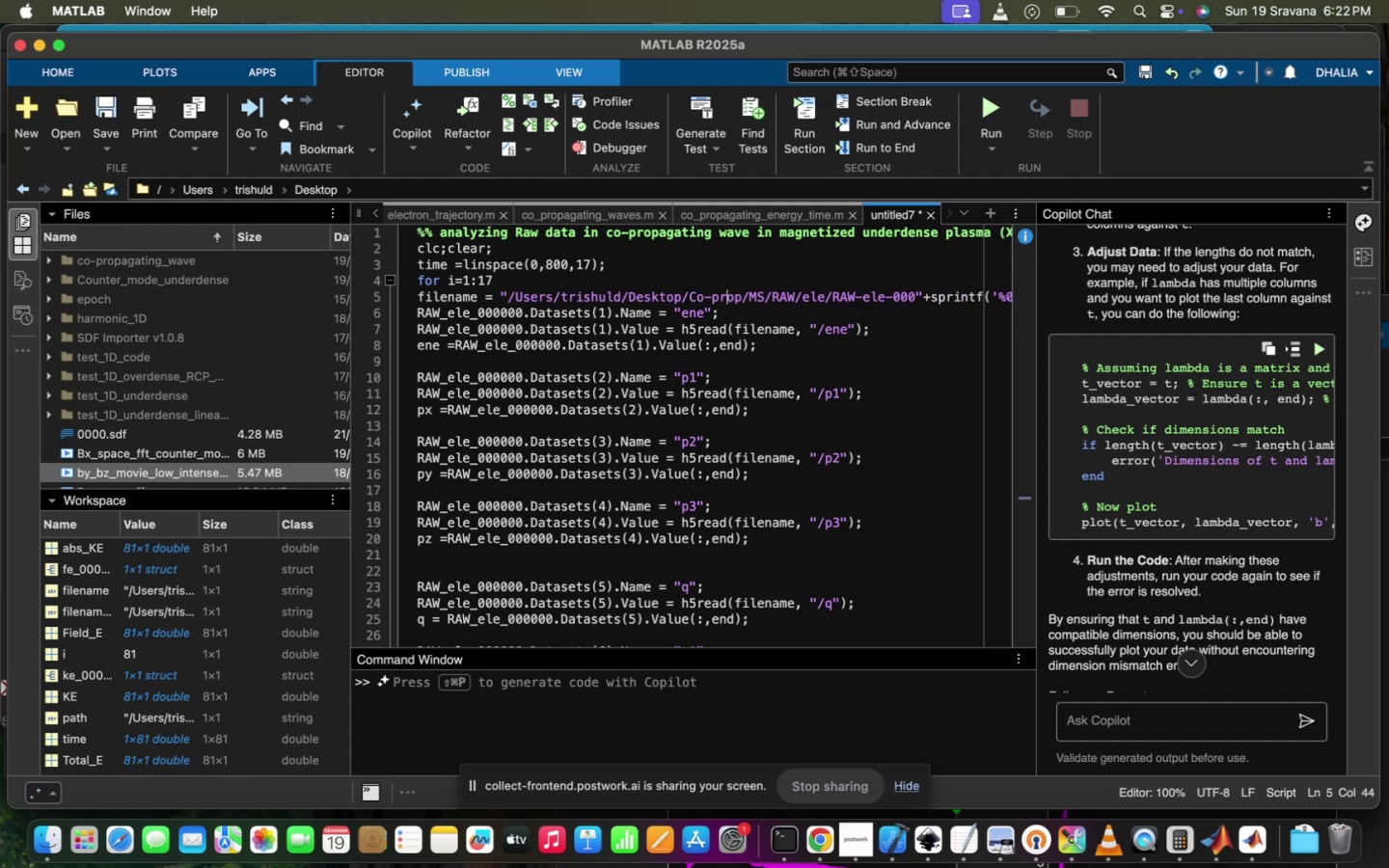 
key(ArrowLeft)
 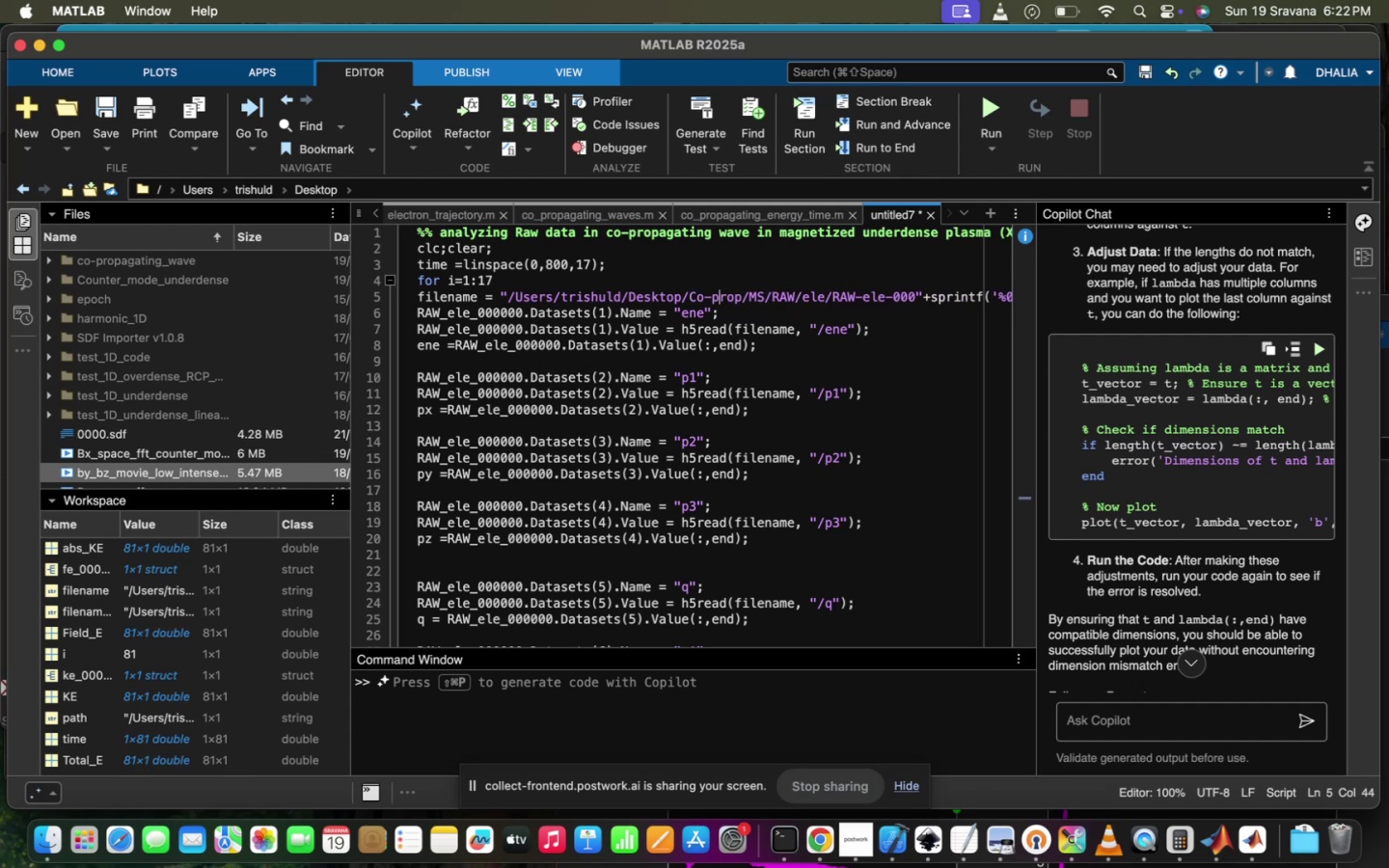 
key(ArrowLeft)
 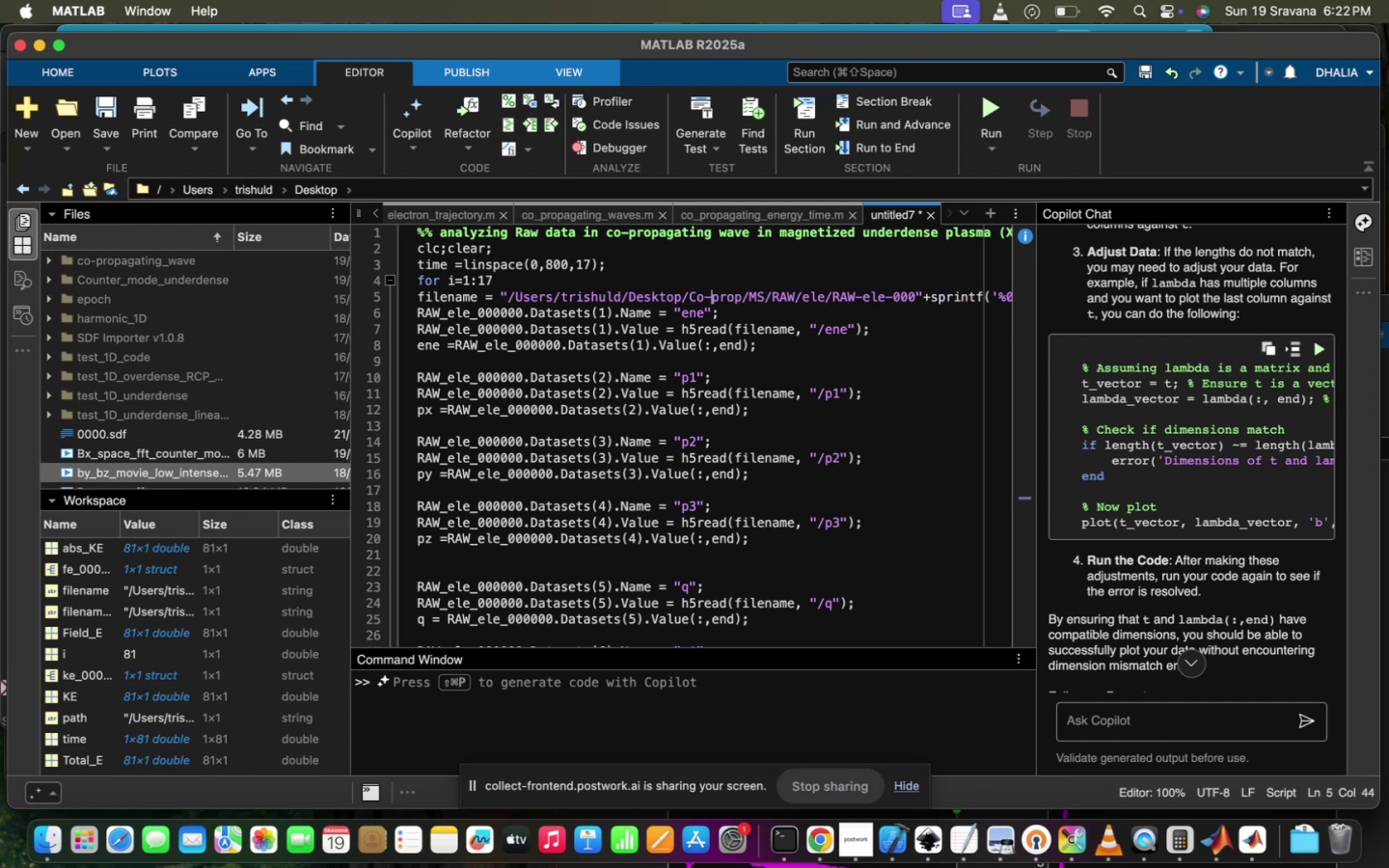 
key(ArrowLeft)
 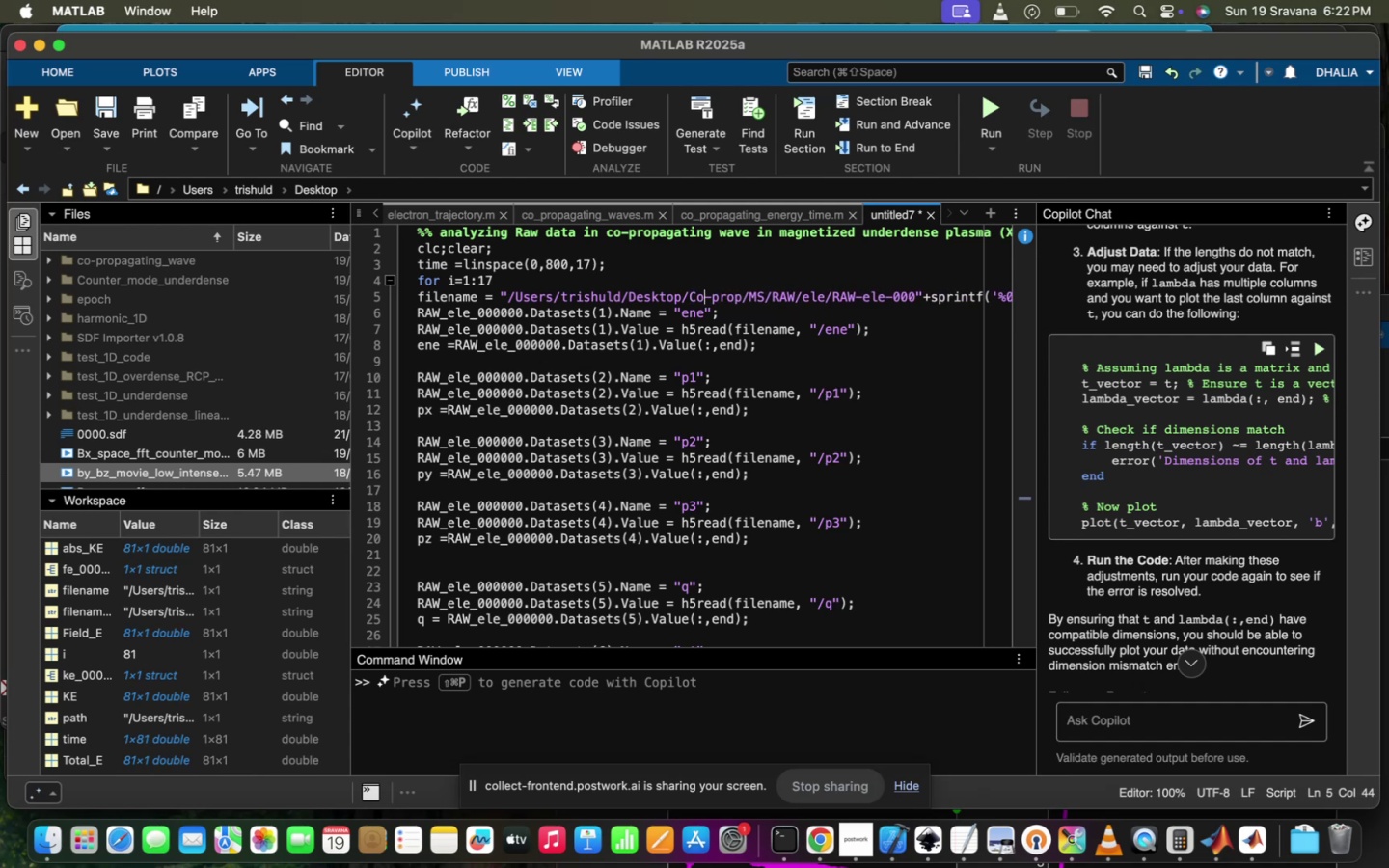 
key(ArrowLeft)
 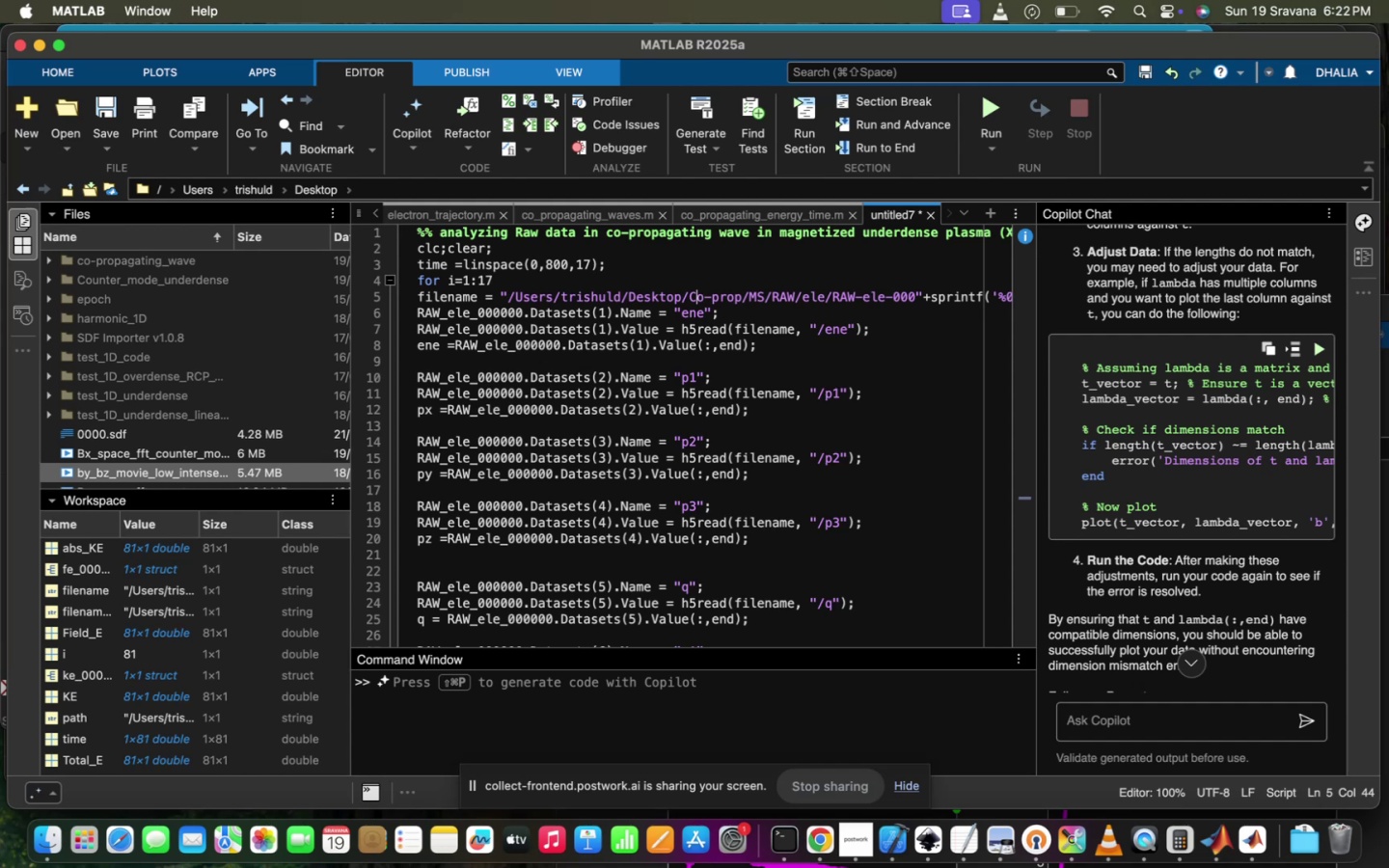 
key(Backspace)
 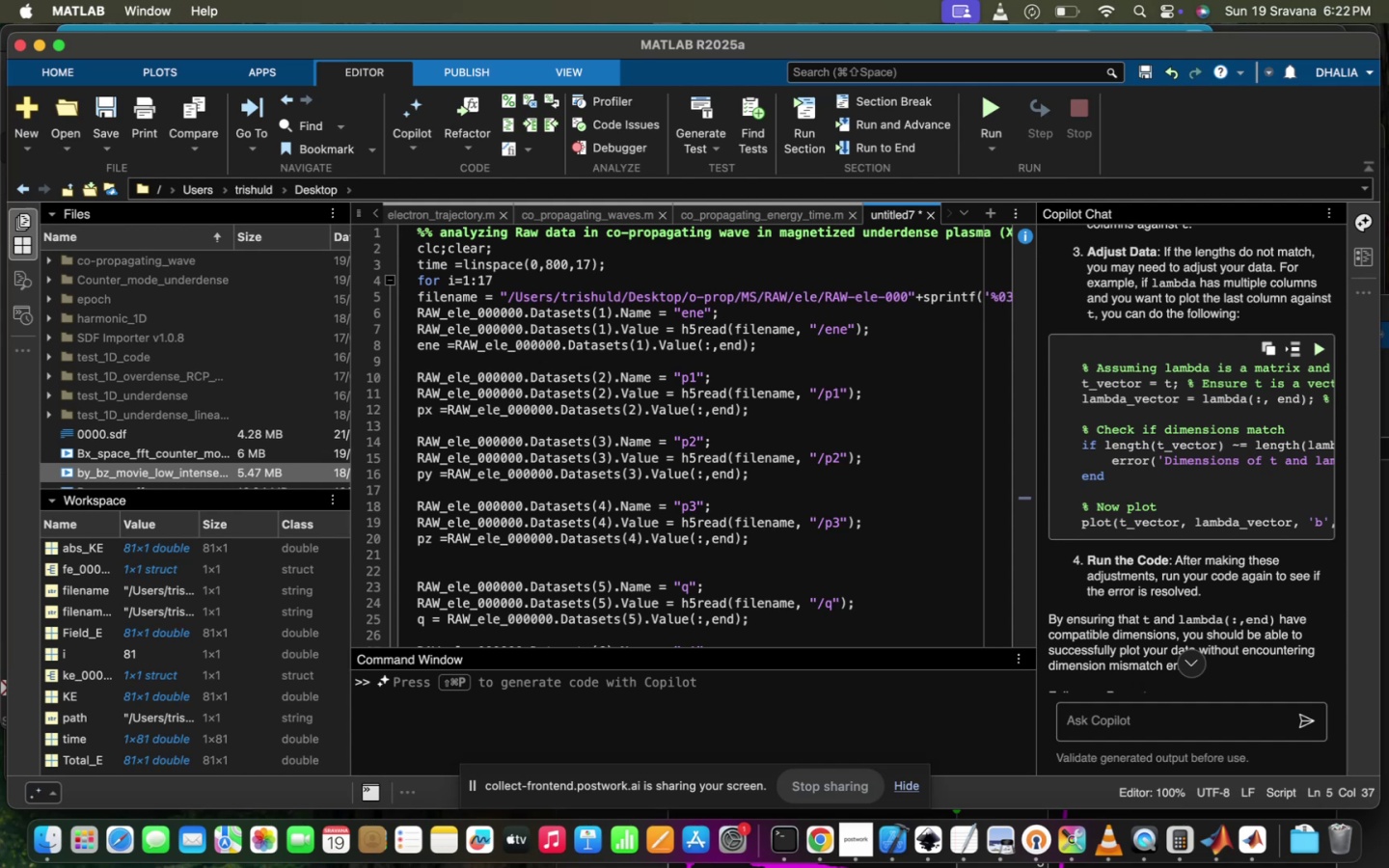 
key(C)
 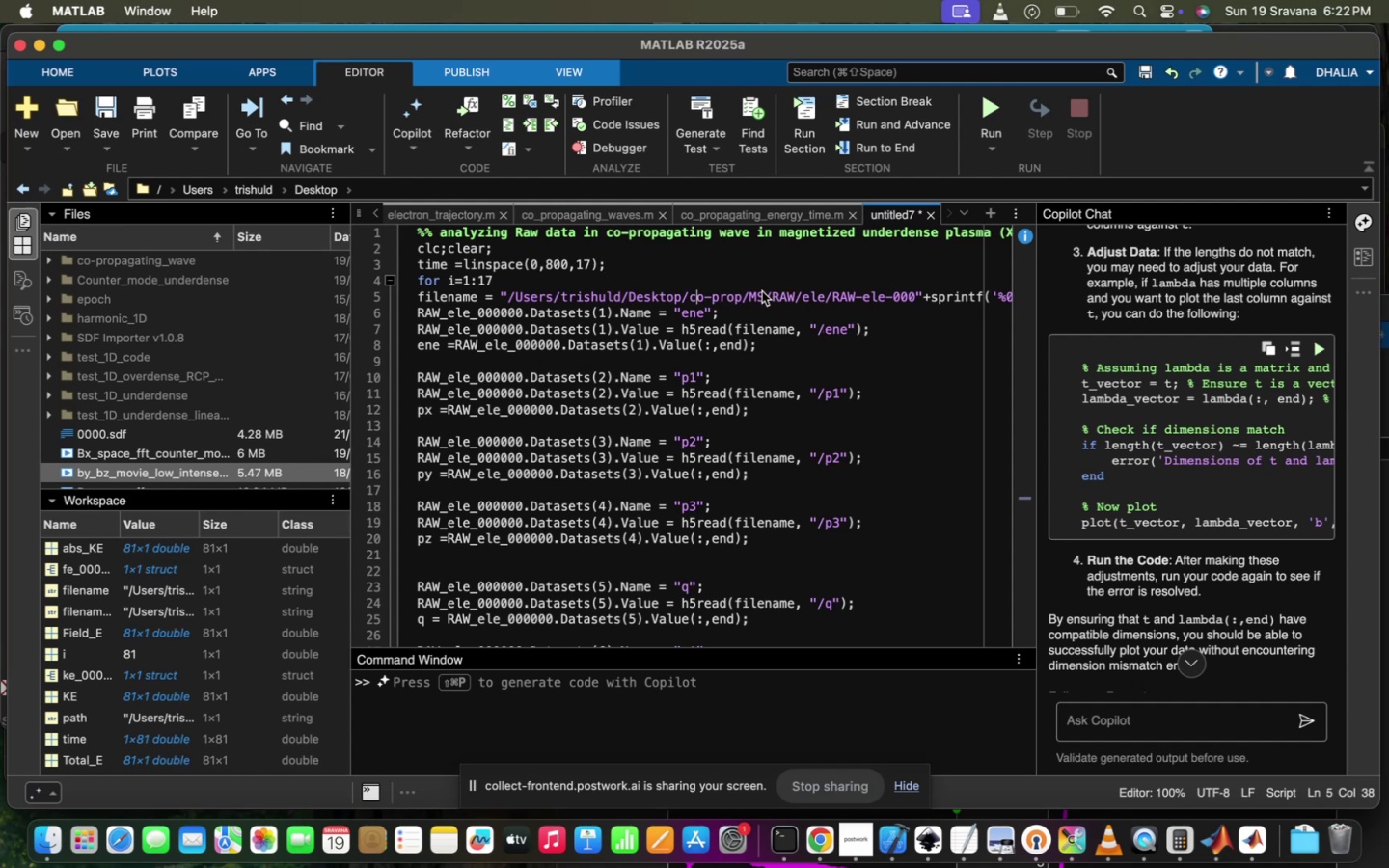 
left_click([744, 298])
 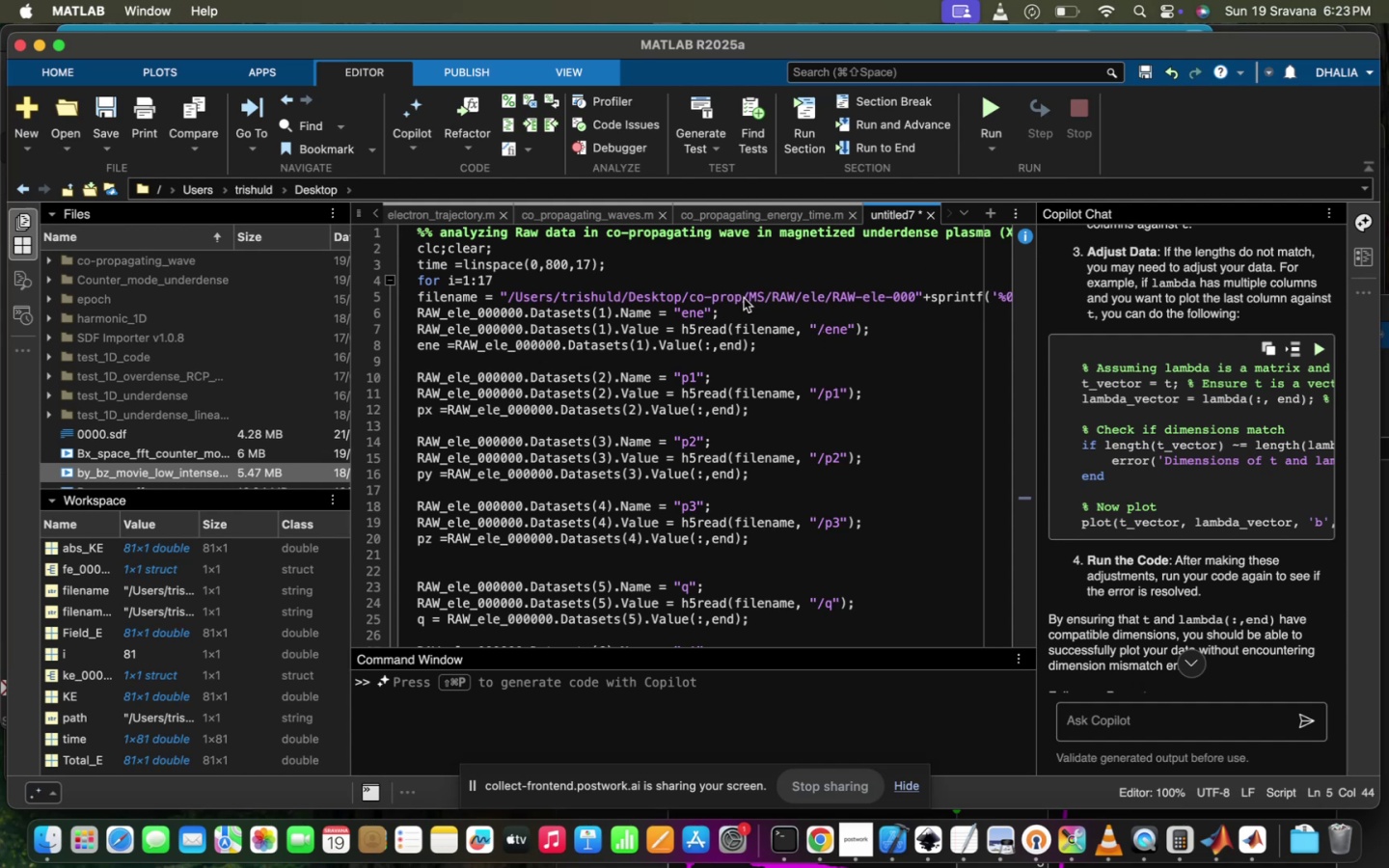 
type(agating_wave)
 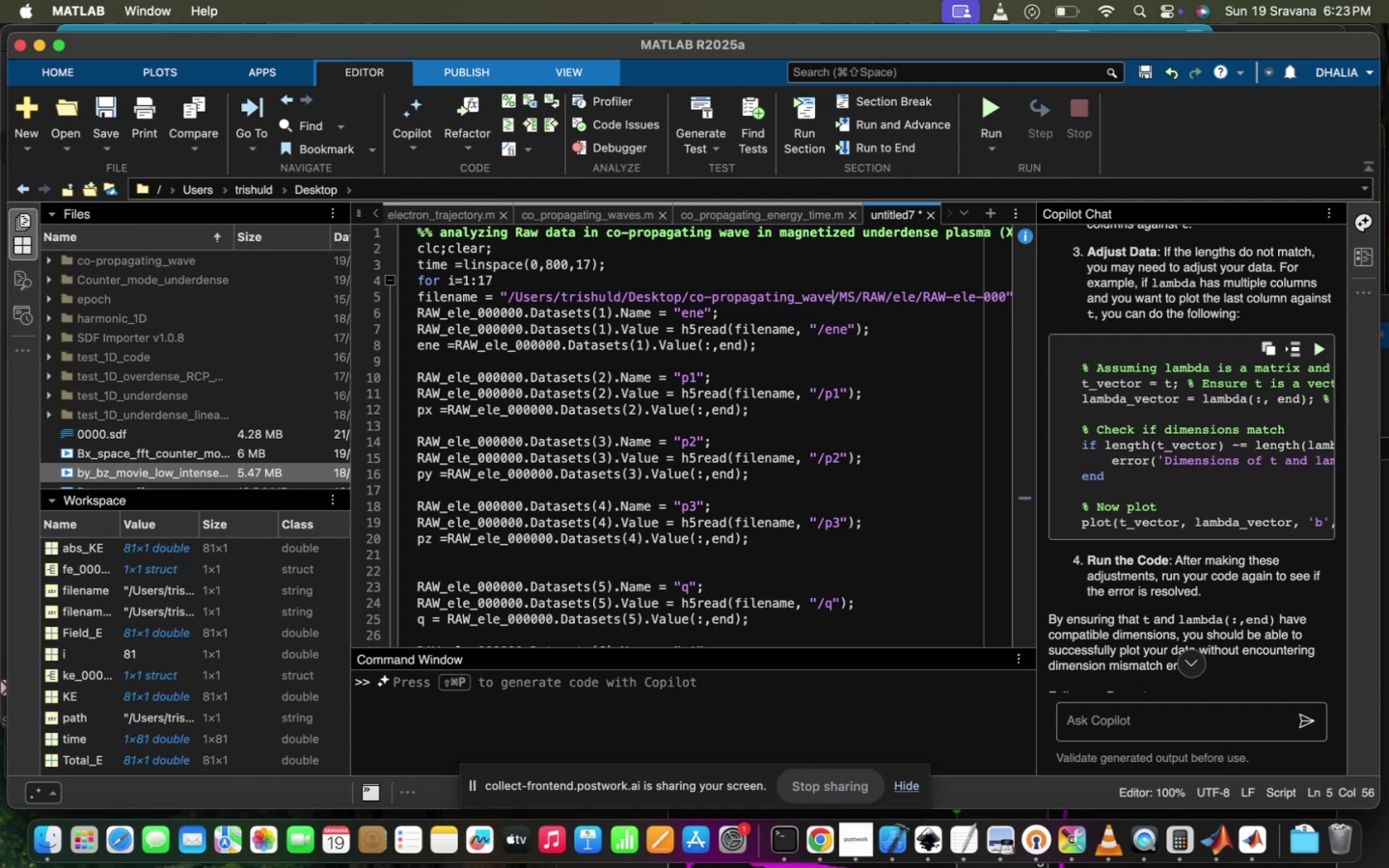 
scroll: coordinate [823, 333], scroll_direction: up, amount: 134.0
 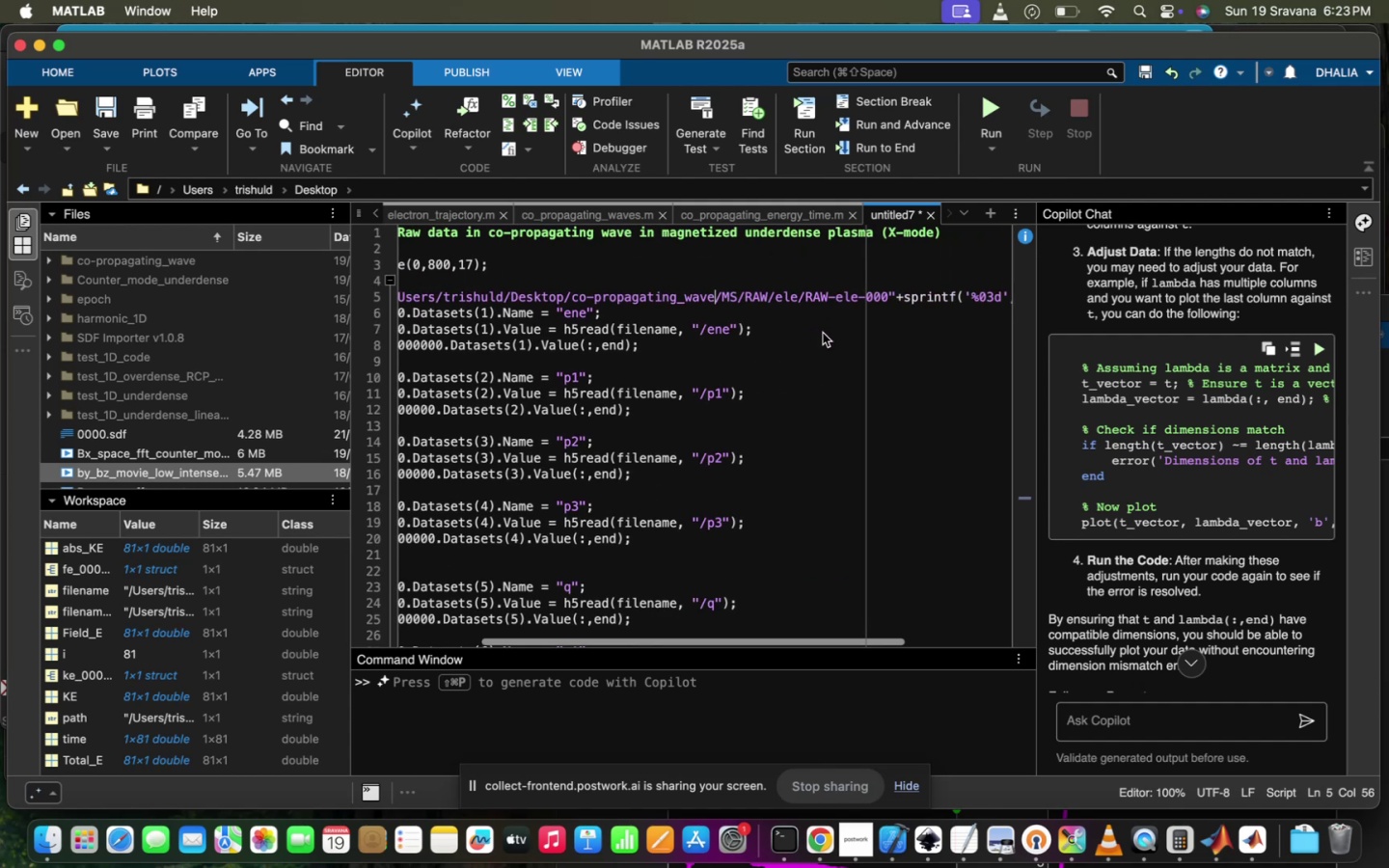 
scroll: coordinate [823, 333], scroll_direction: down, amount: 17.0
 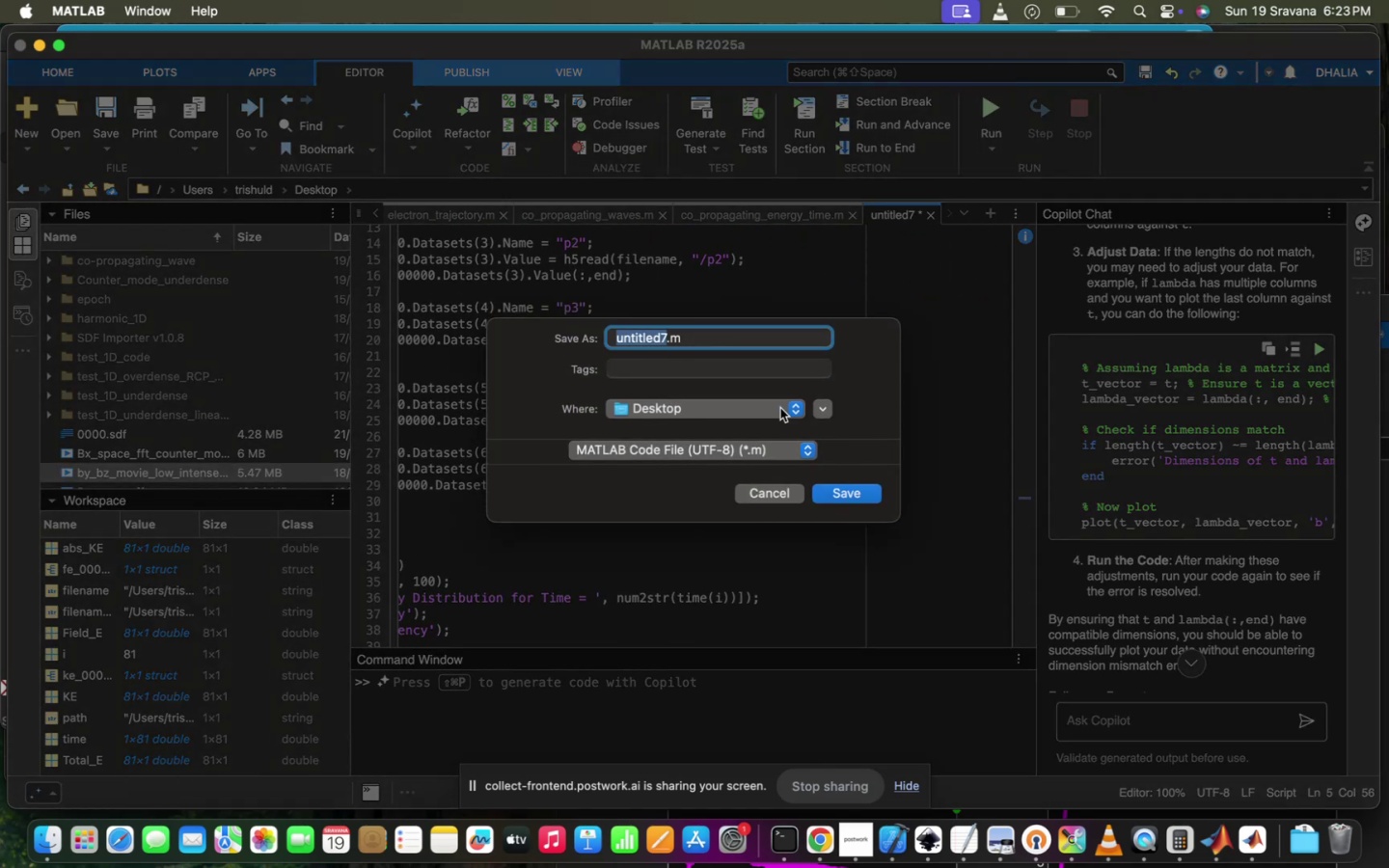 
type(co_)
 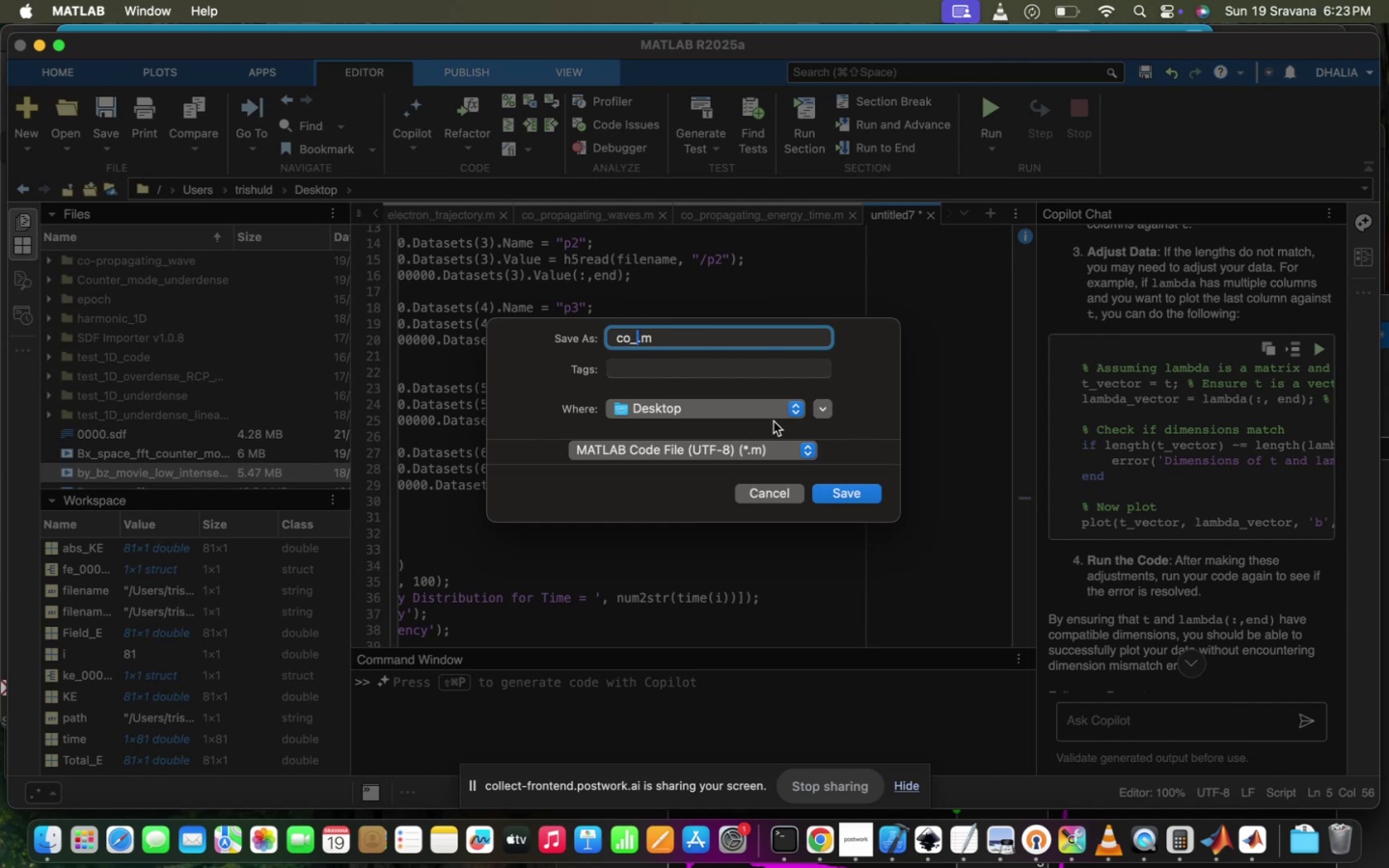 
wait(6.52)
 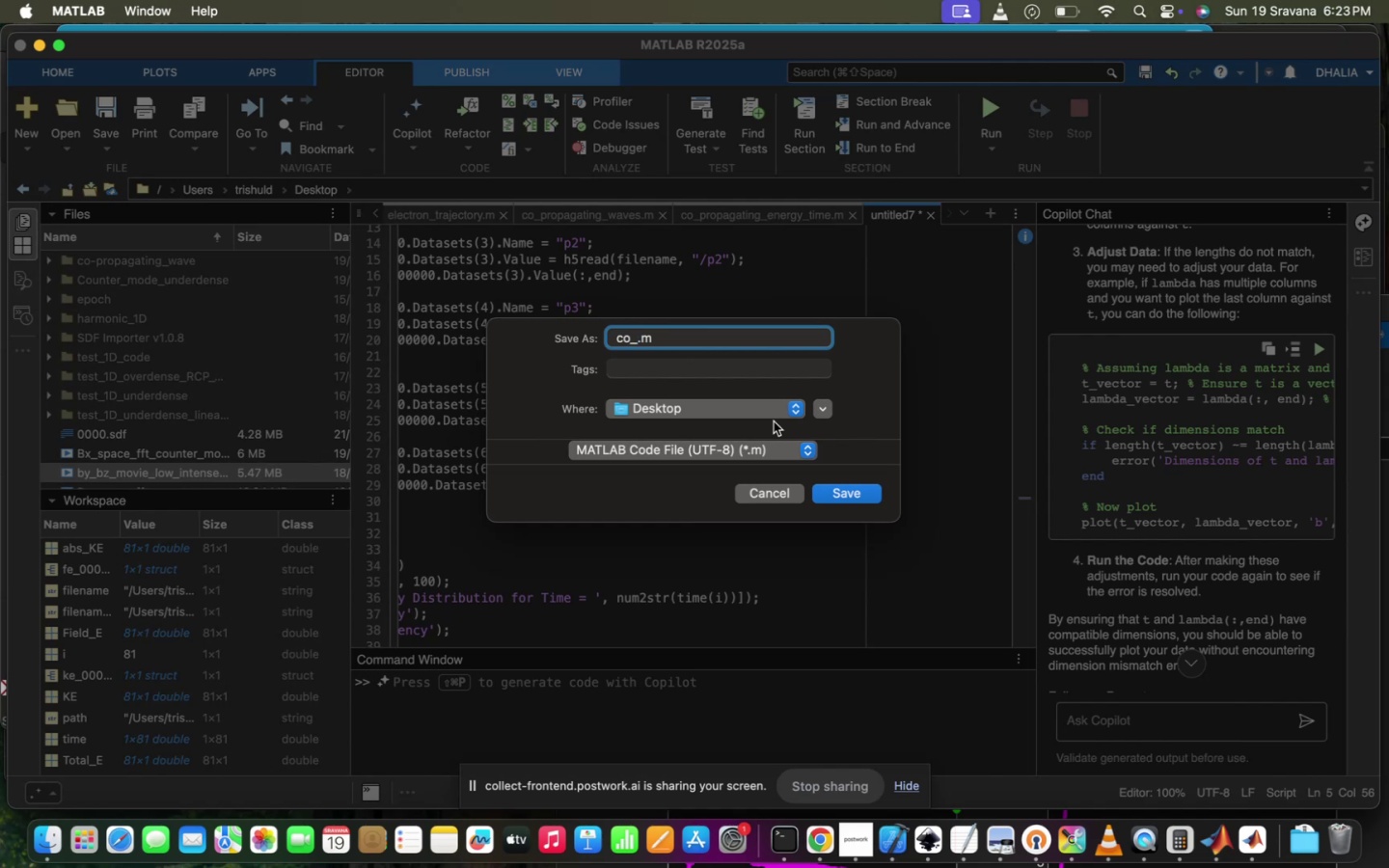 
type(propag)
 